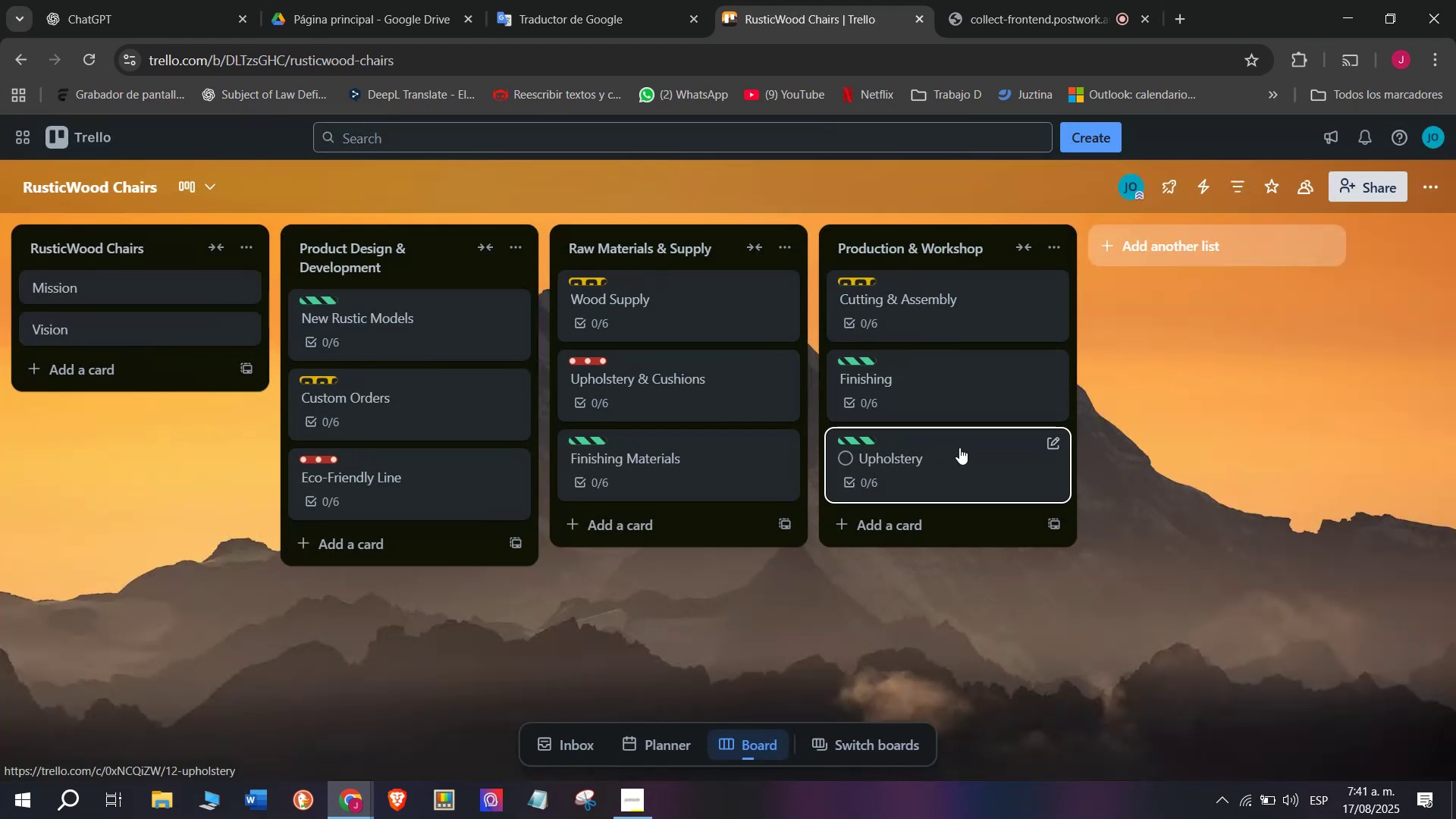 
left_click([959, 450])
 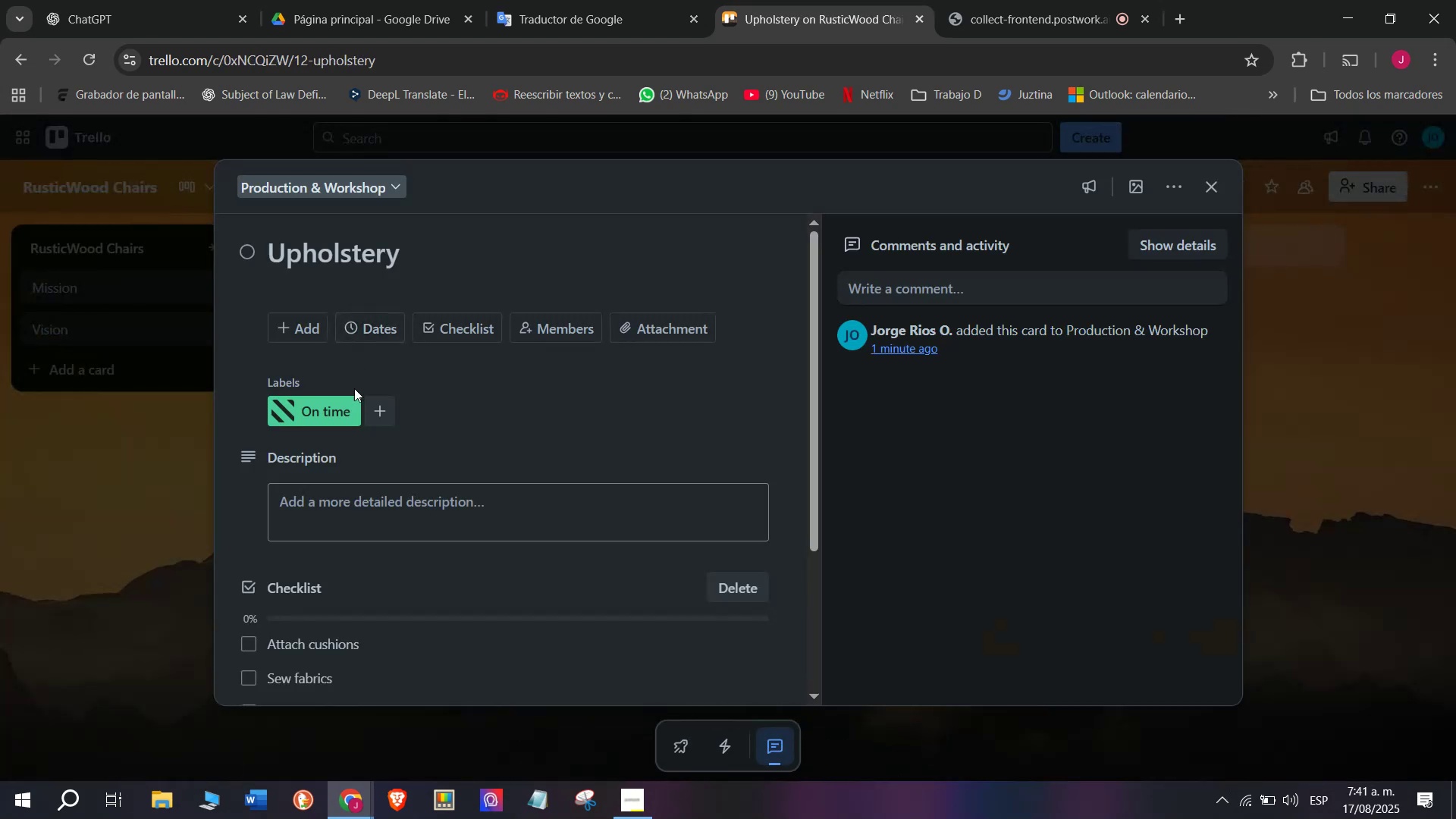 
left_click([386, 400])
 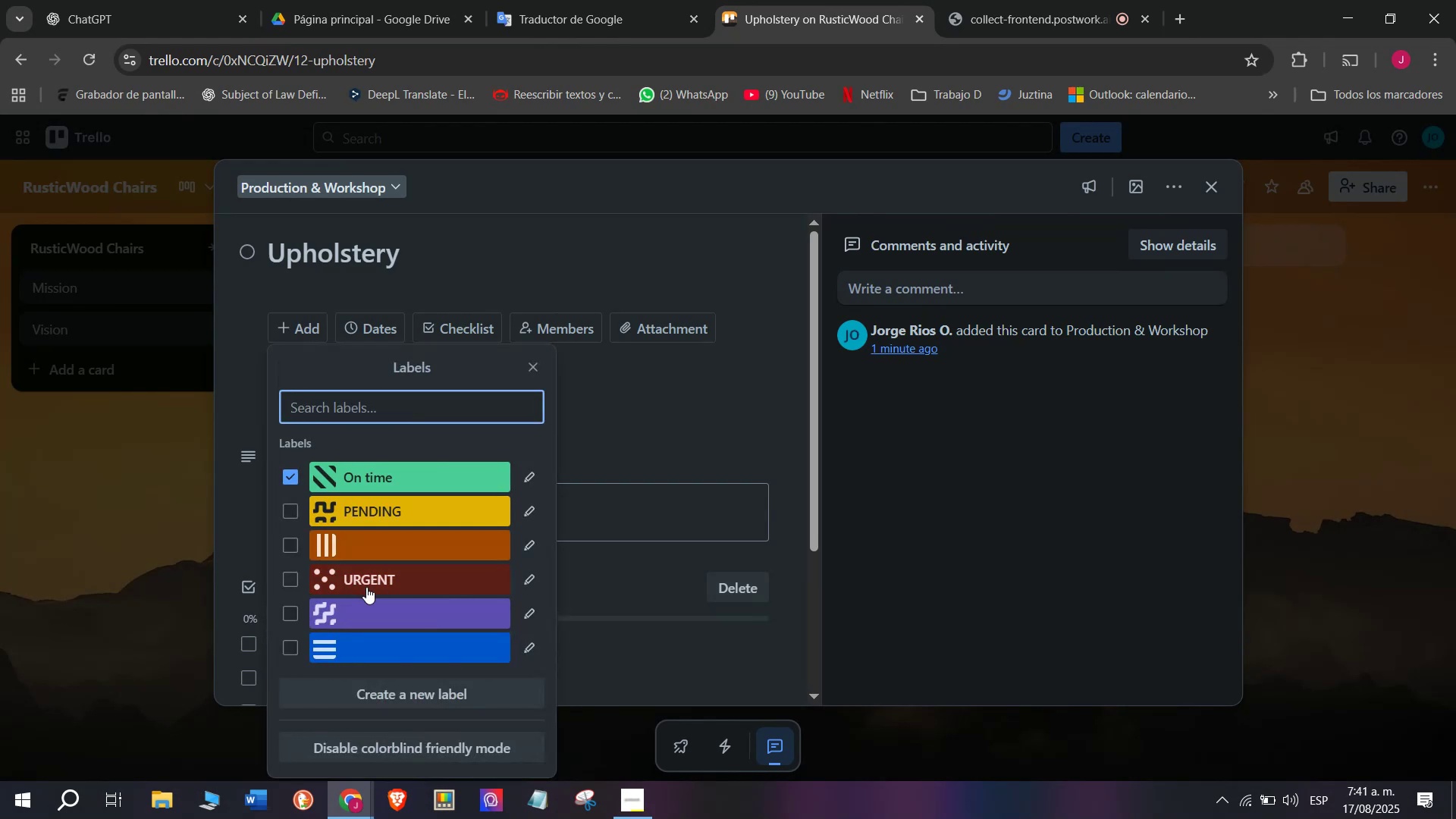 
left_click([366, 587])
 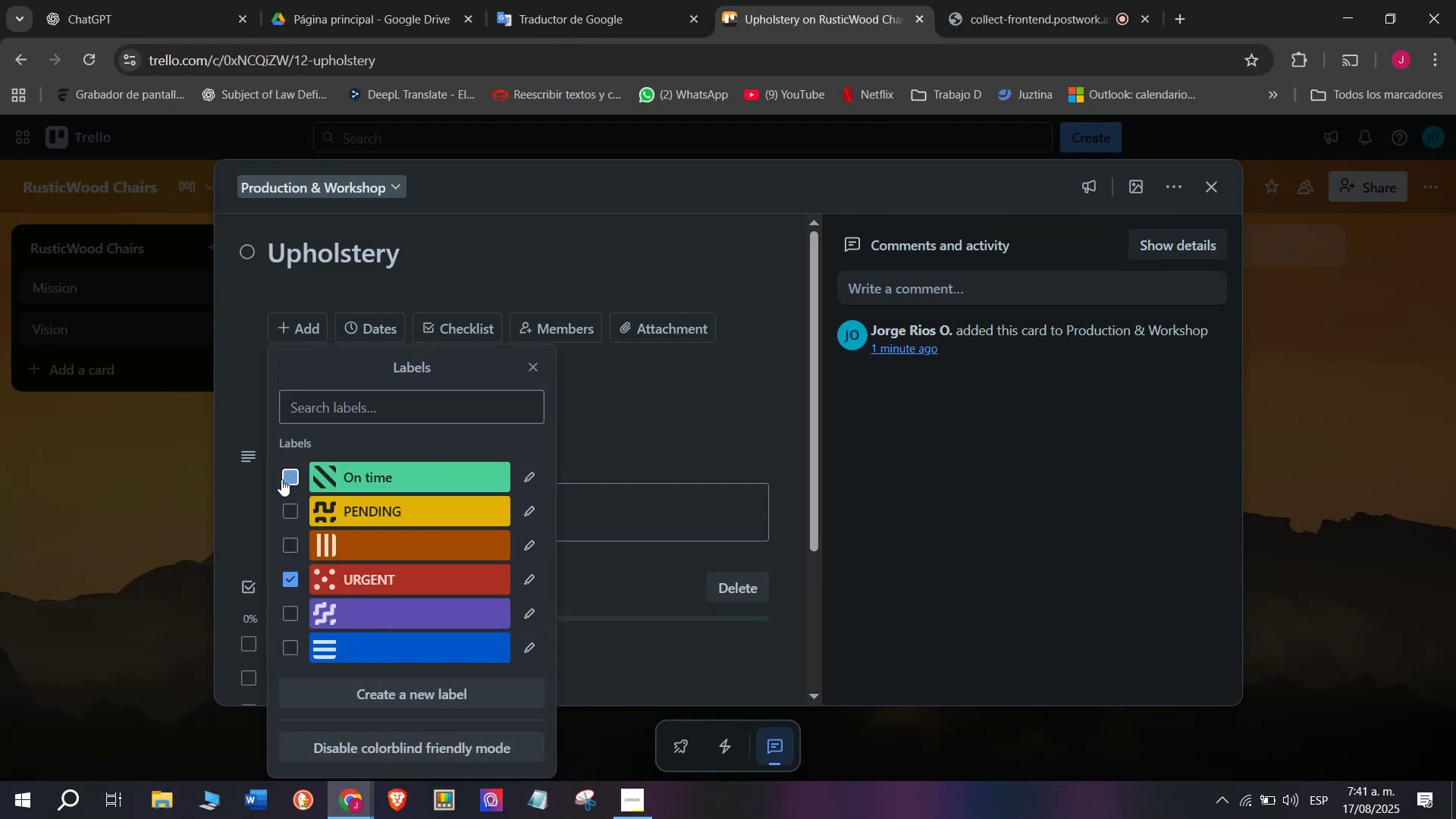 
double_click([192, 509])
 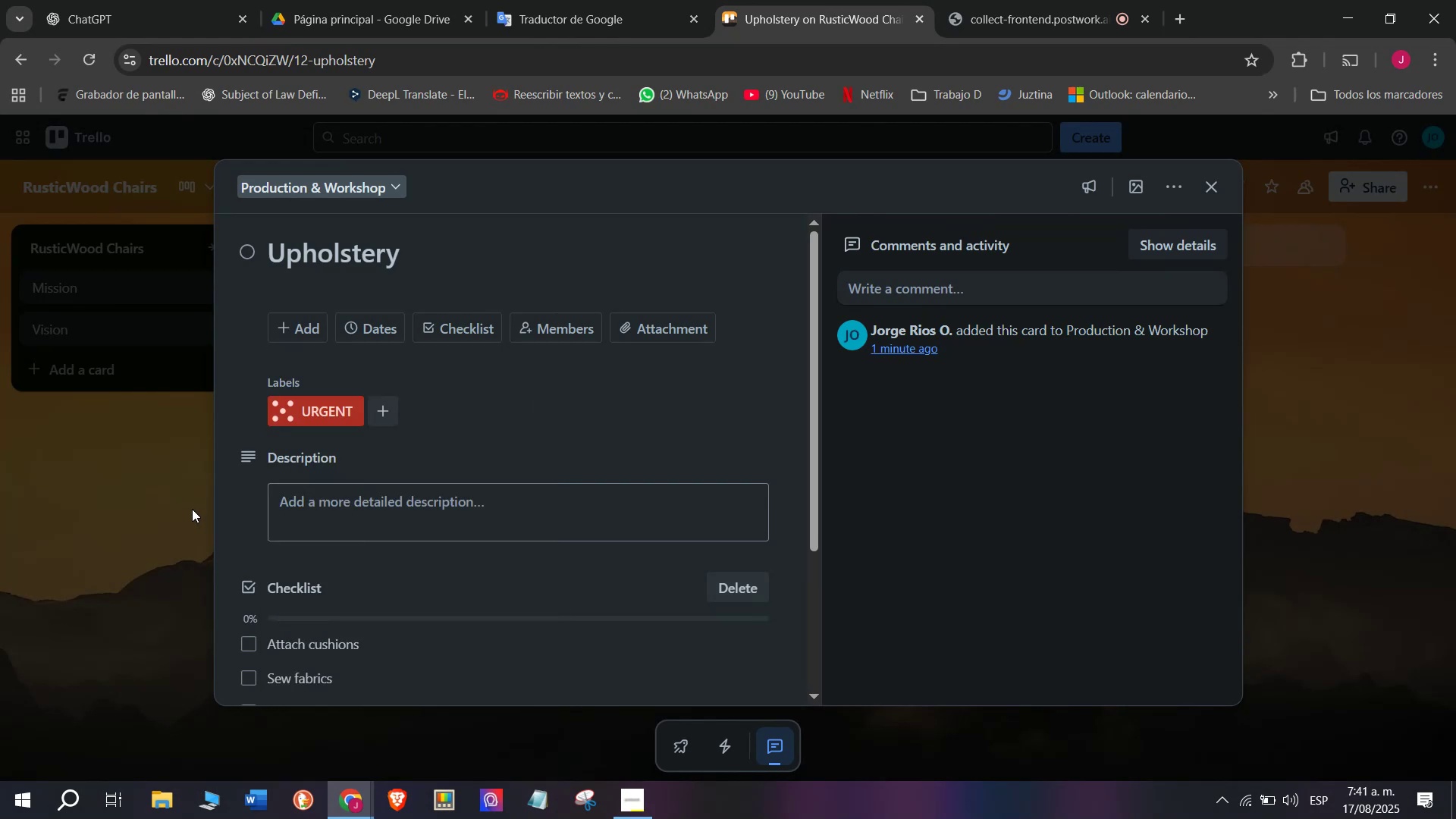 
triple_click([192, 509])
 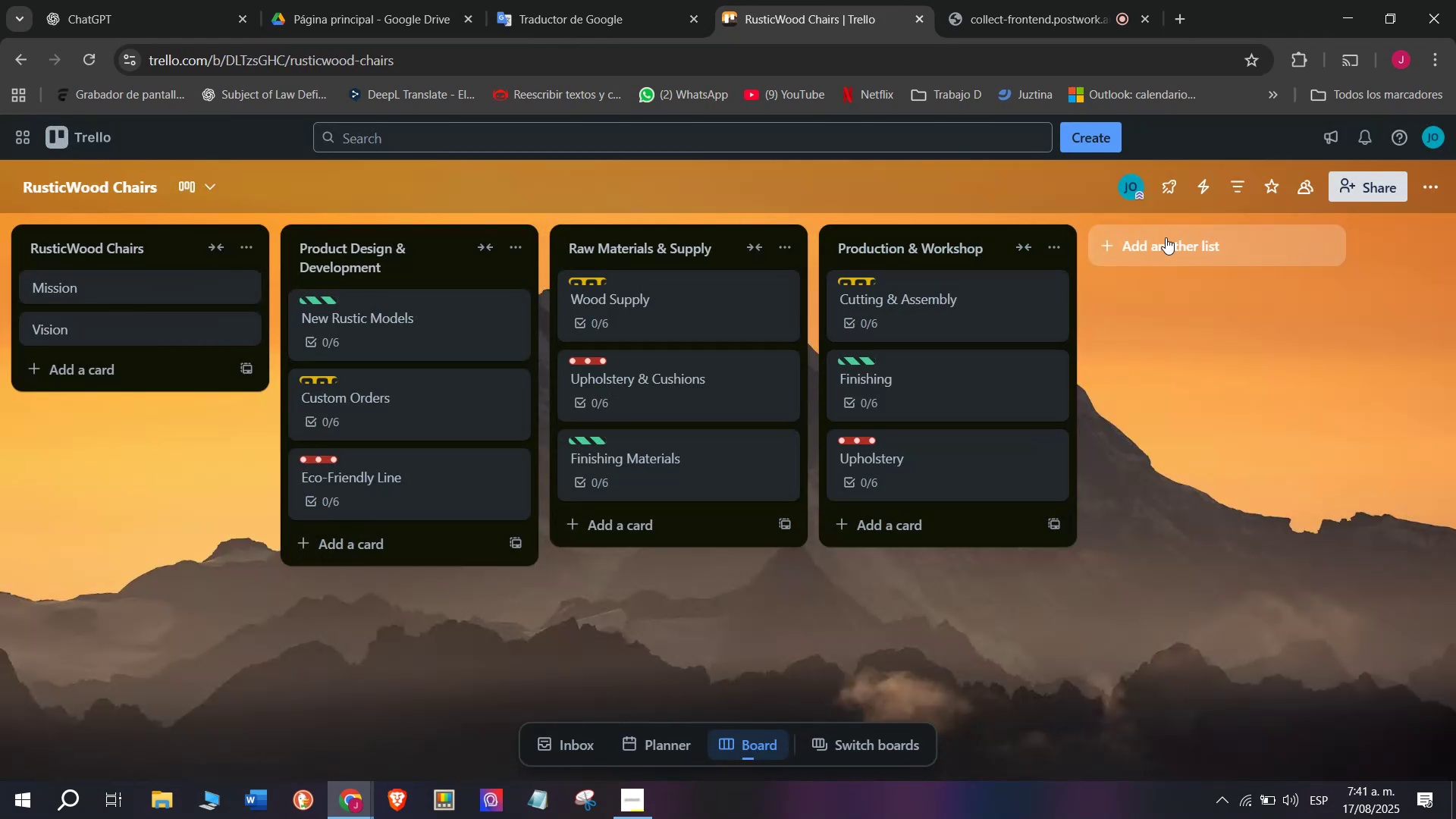 
left_click([1166, 236])
 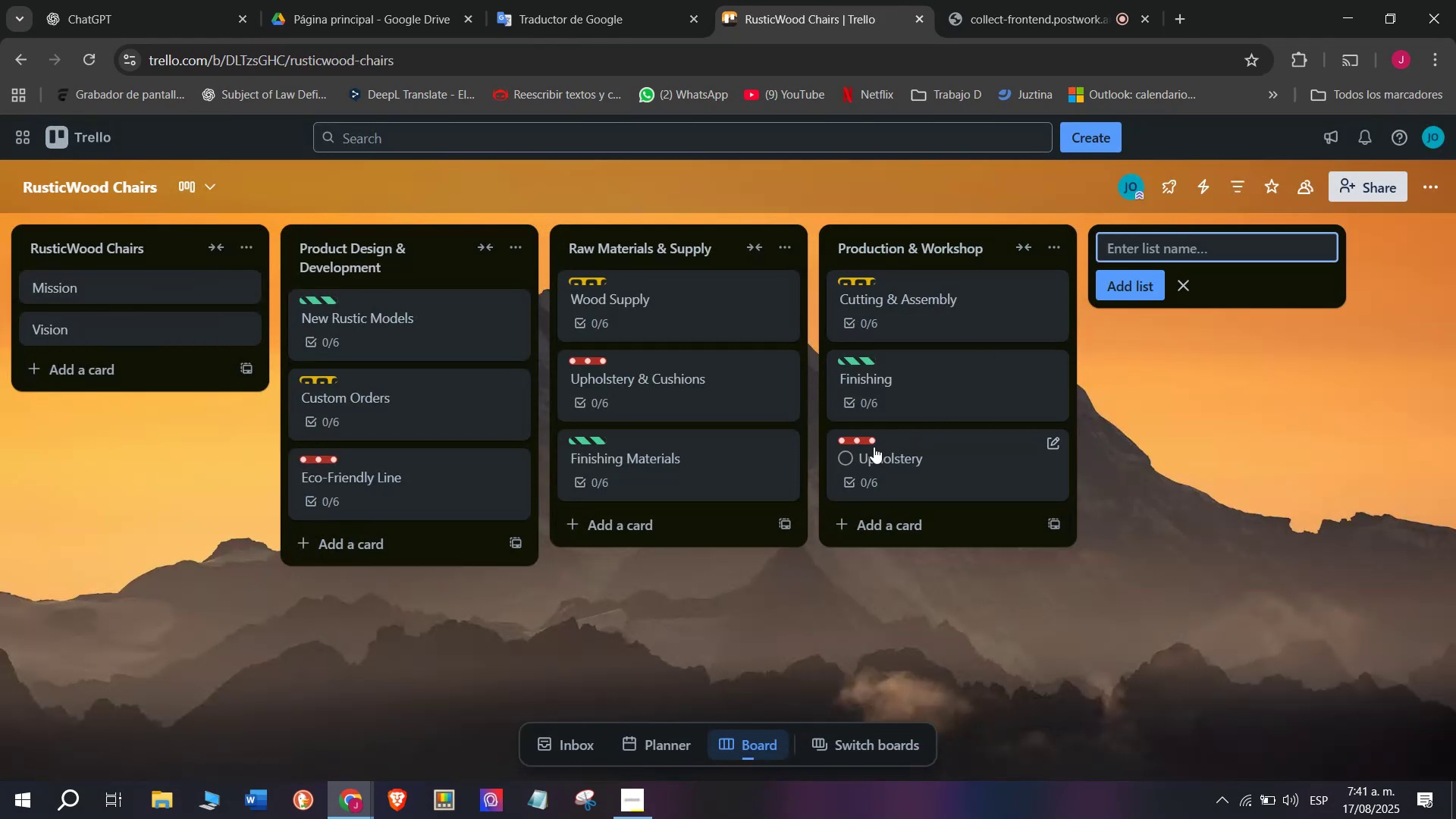 
left_click([870, 444])
 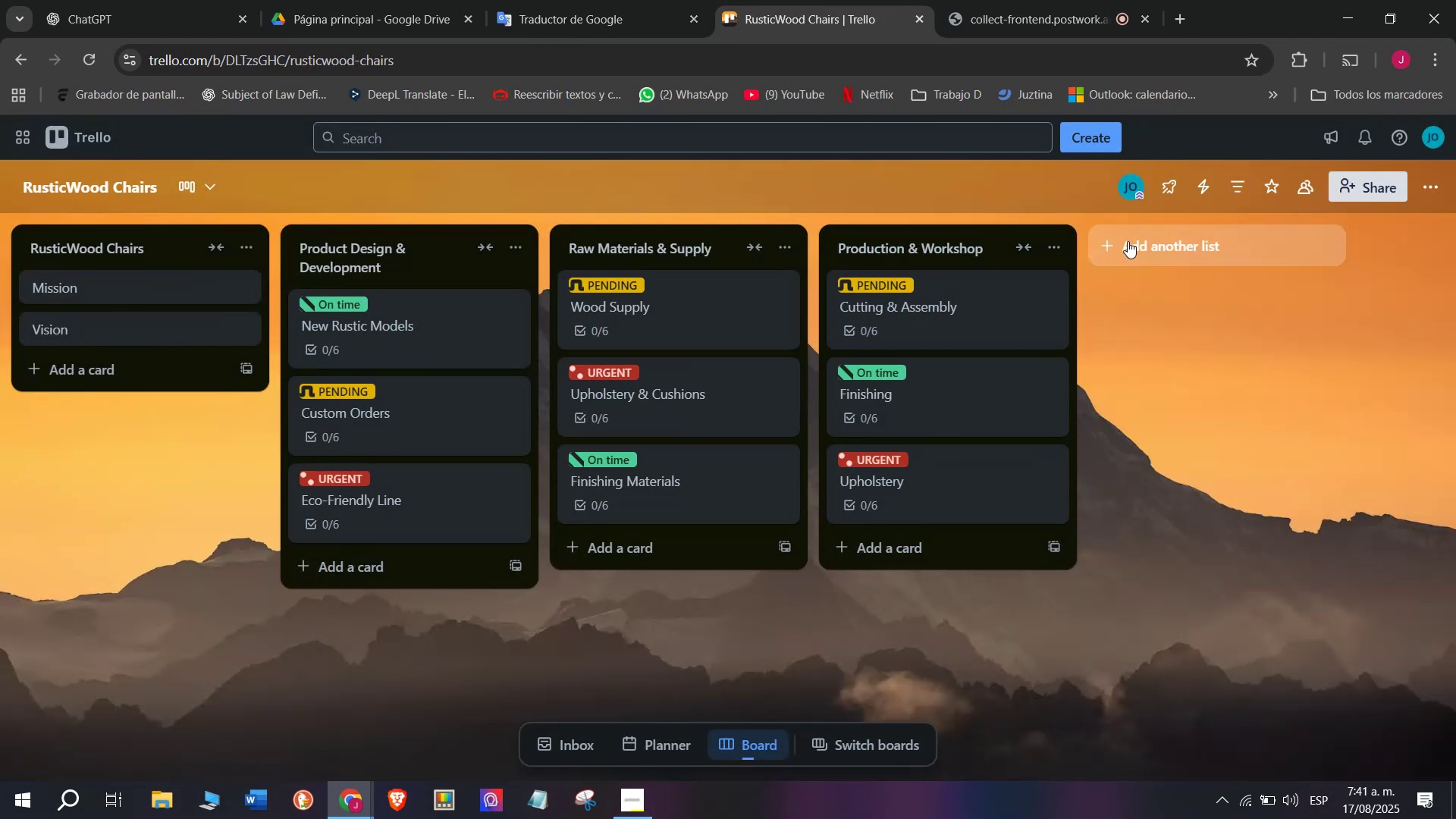 
left_click([1128, 241])
 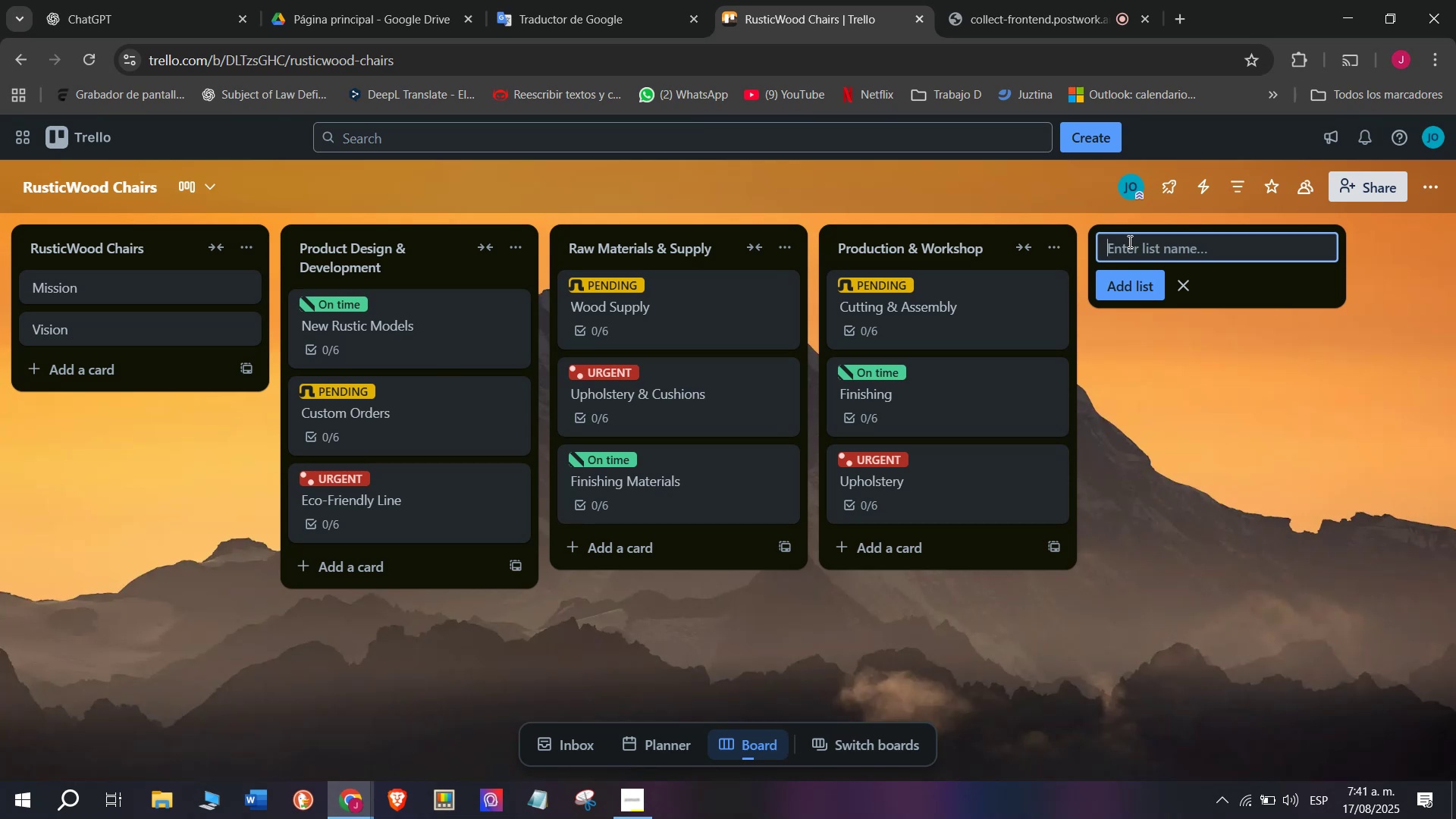 
type(Sales ^ Showrrom=)
key(Backspace)
 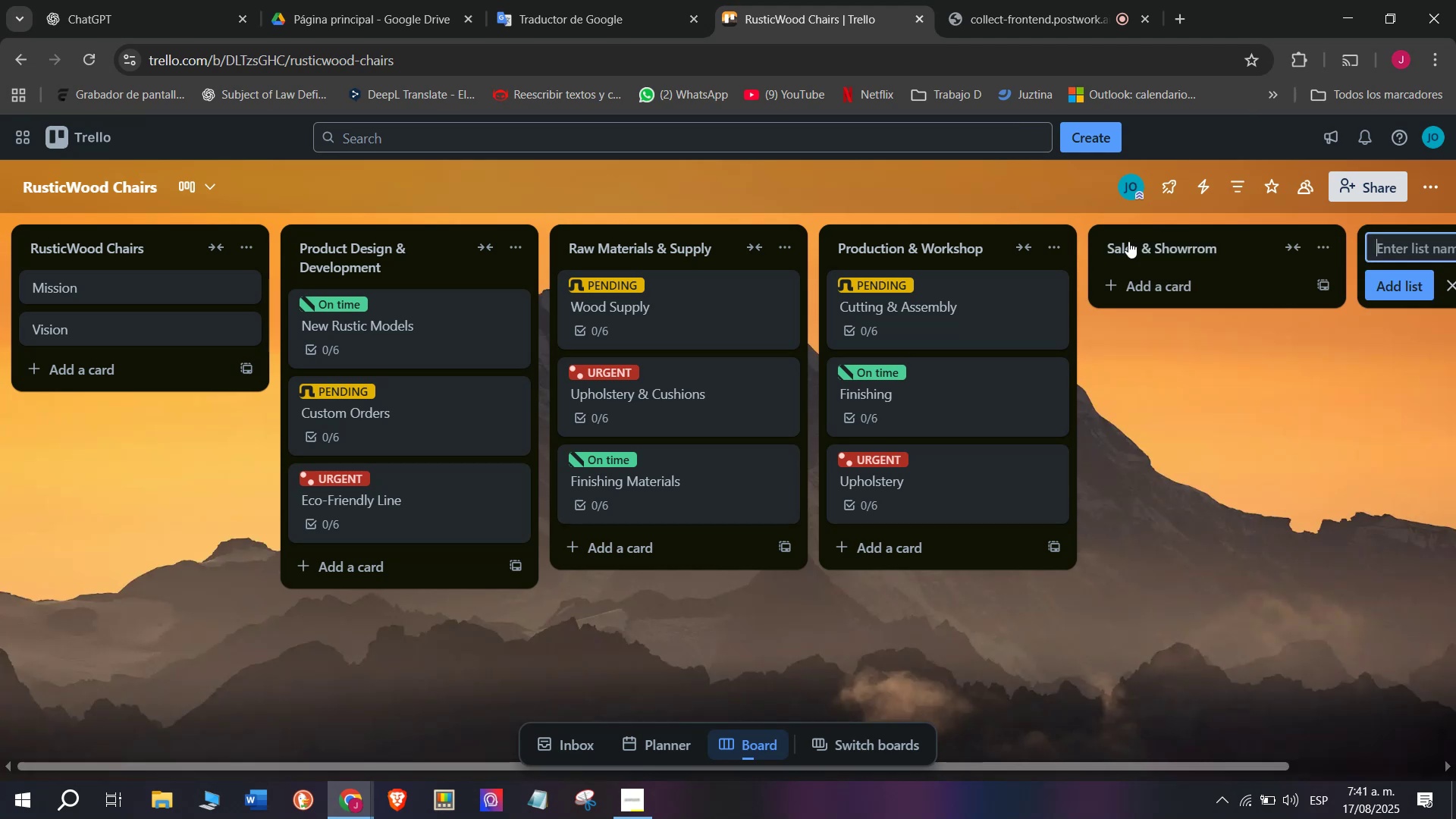 
 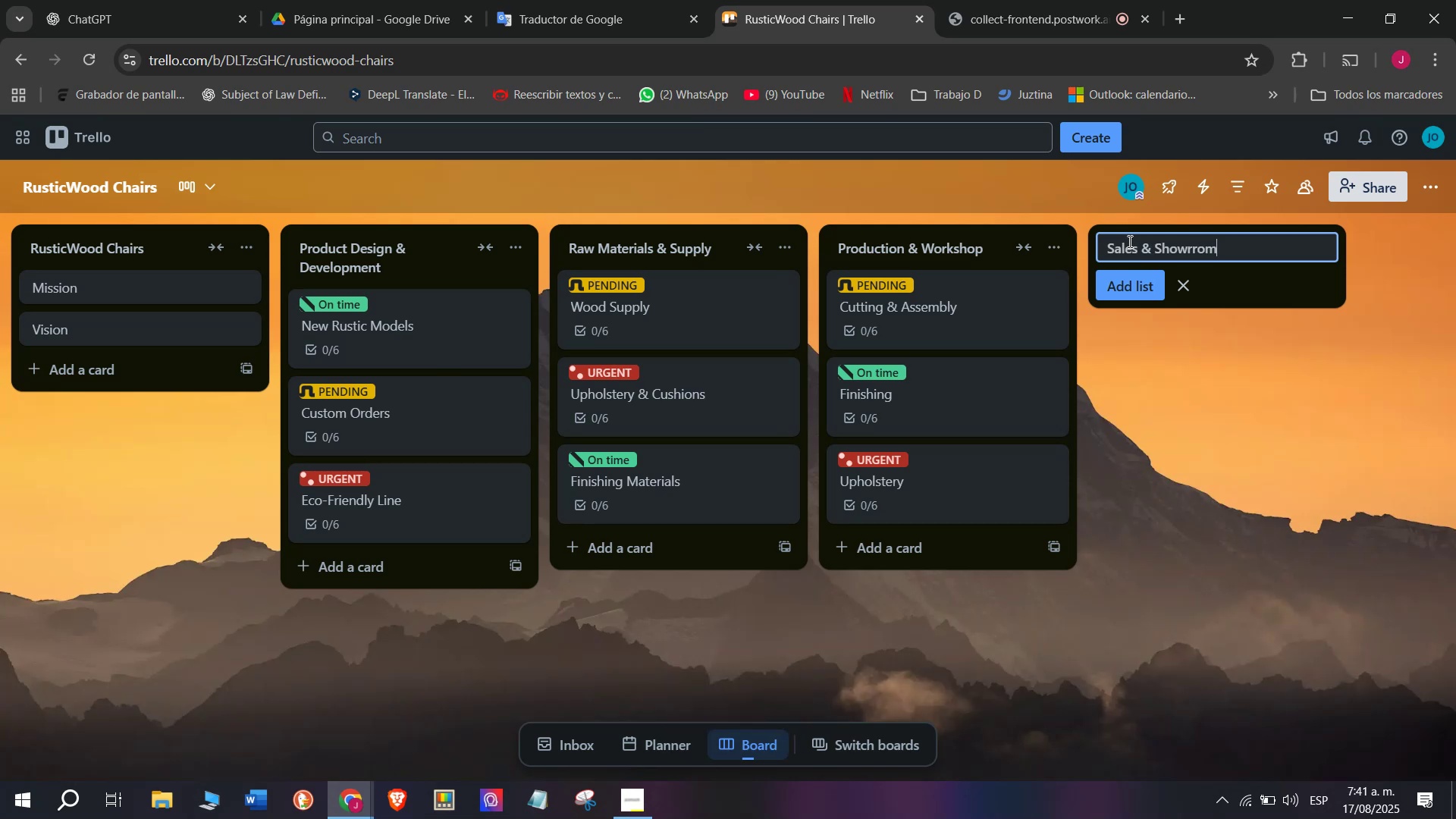 
key(Enter)
 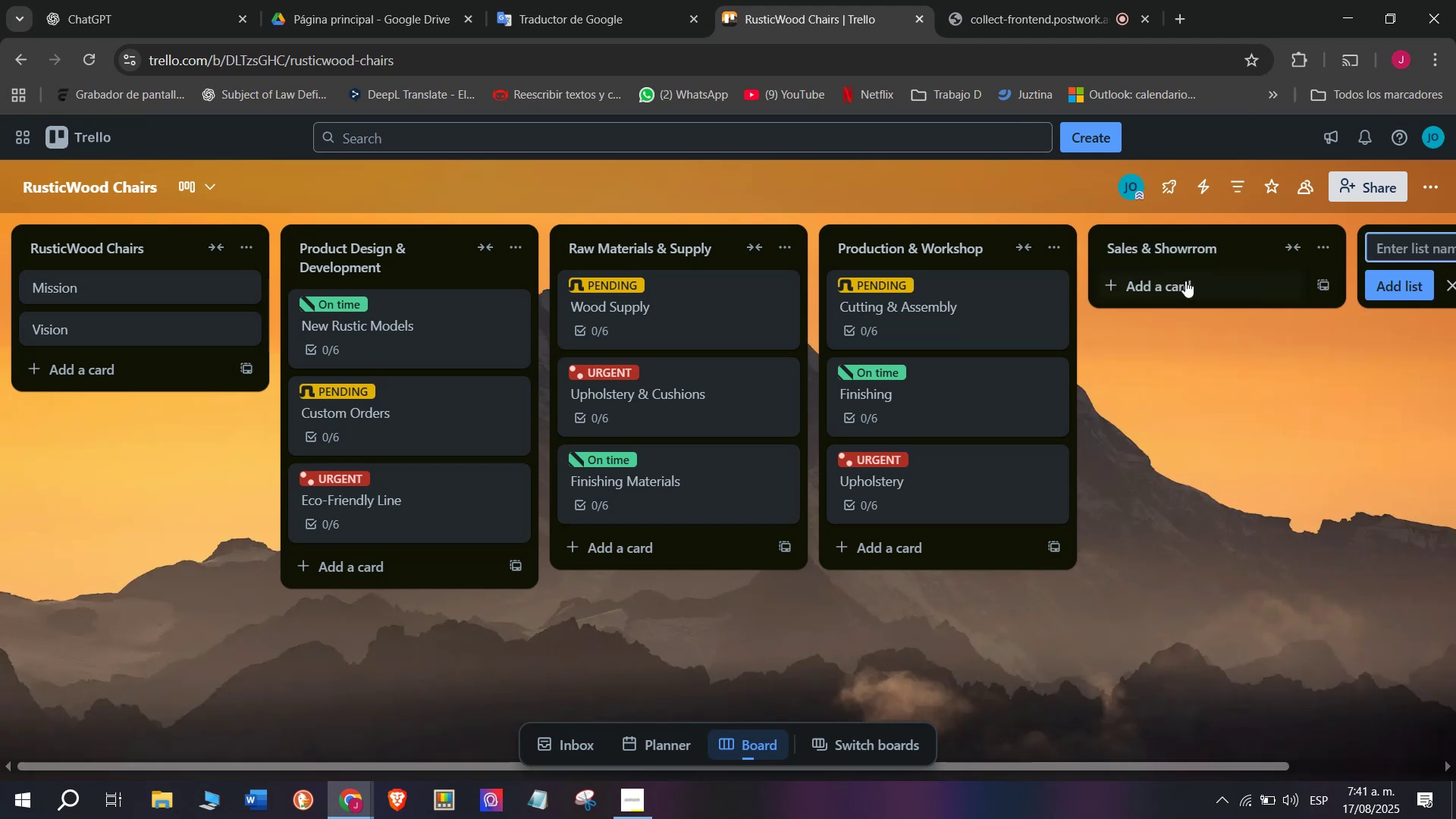 
left_click([1193, 297])
 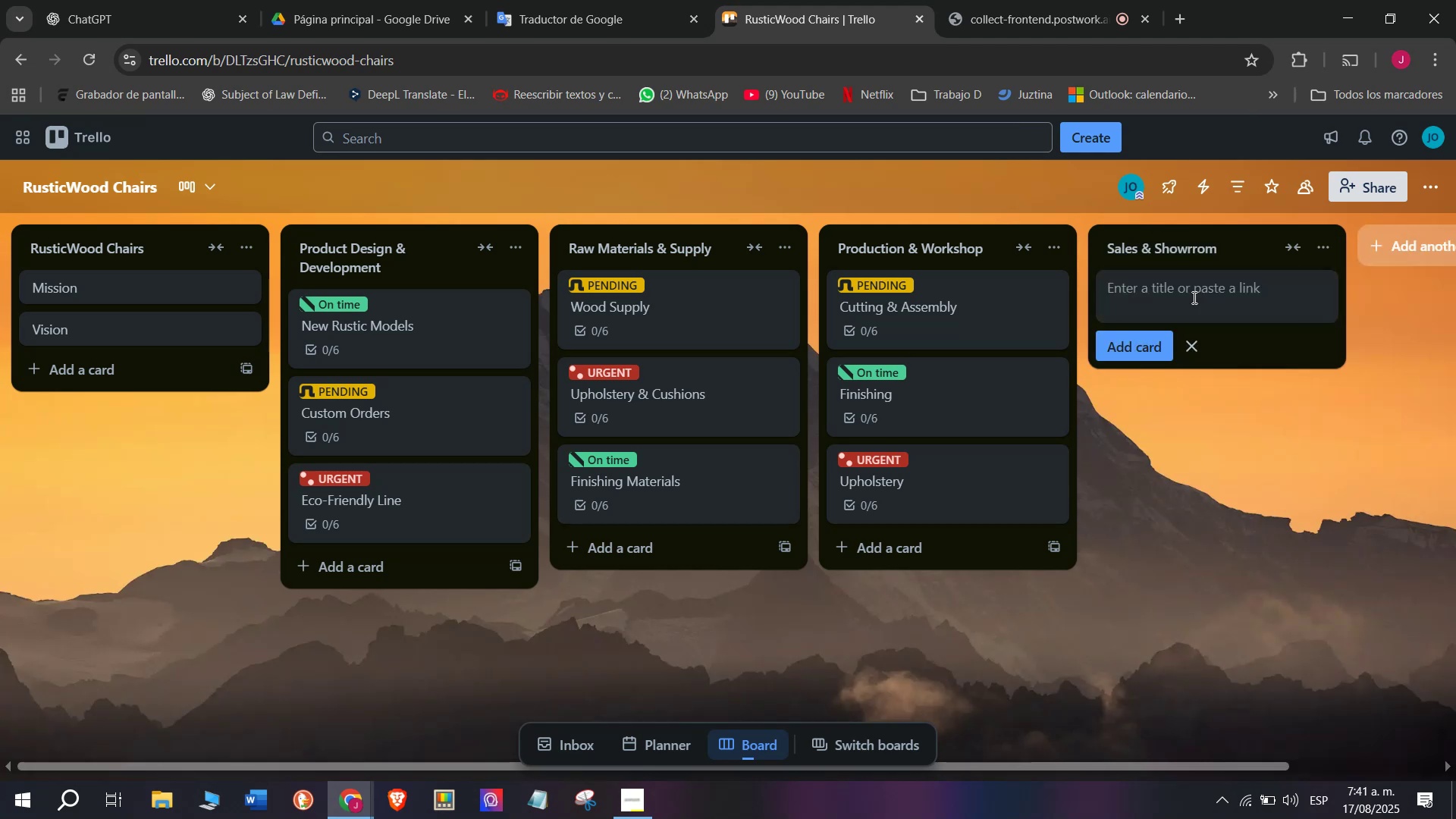 
type(Local Salw)
key(Backspace)
type(es)
 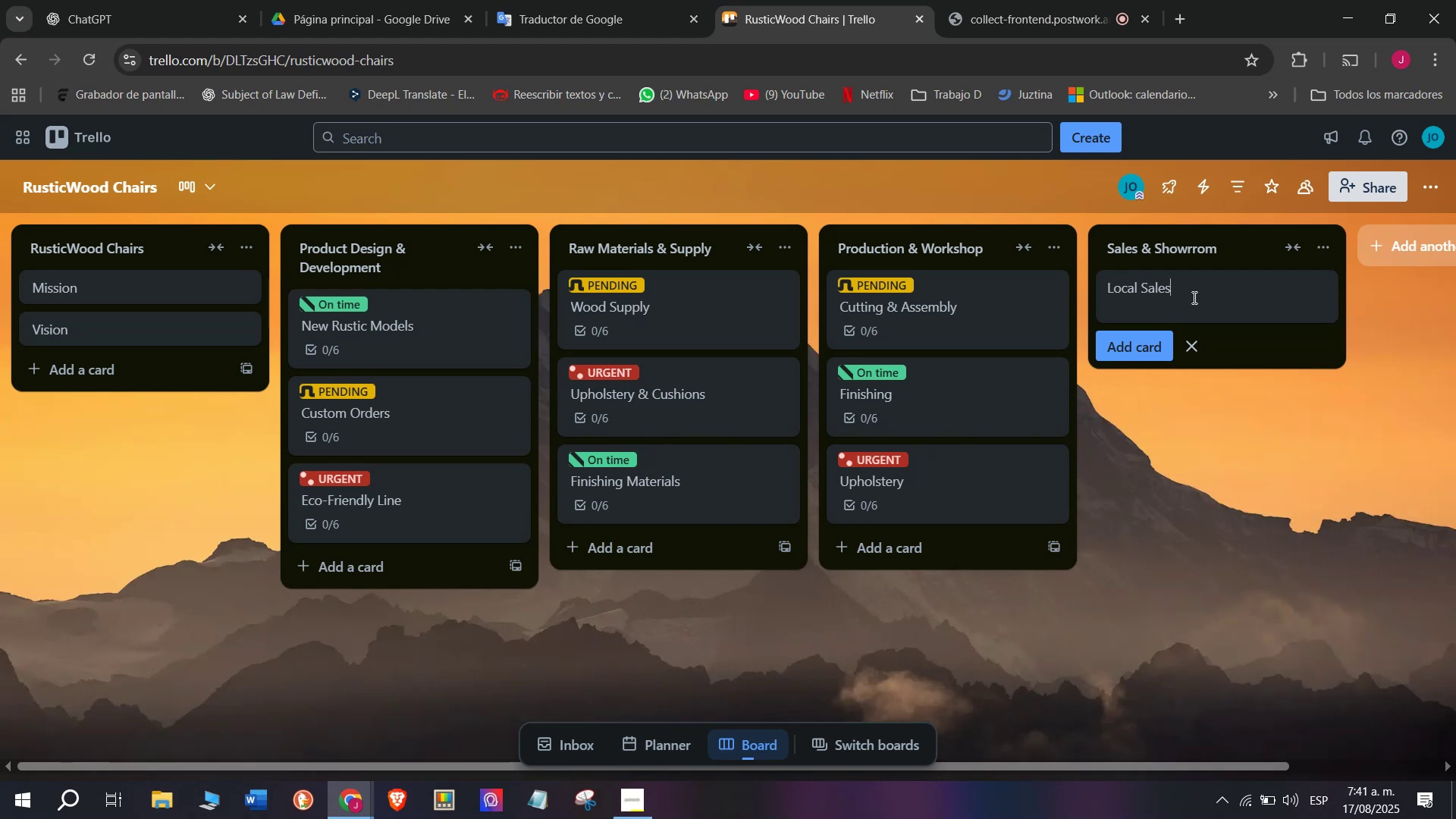 
key(Enter)
 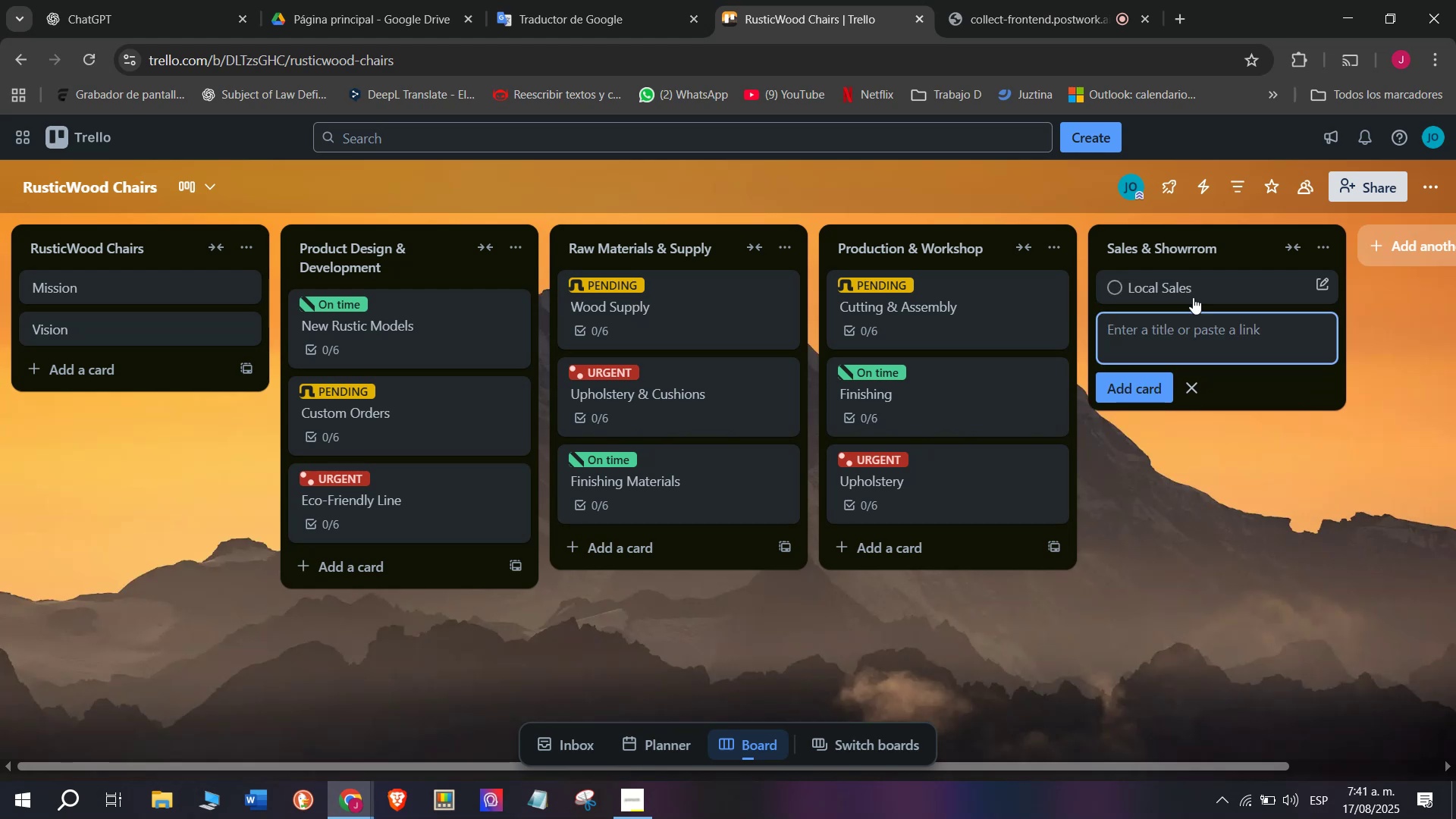 
left_click([1193, 297])
 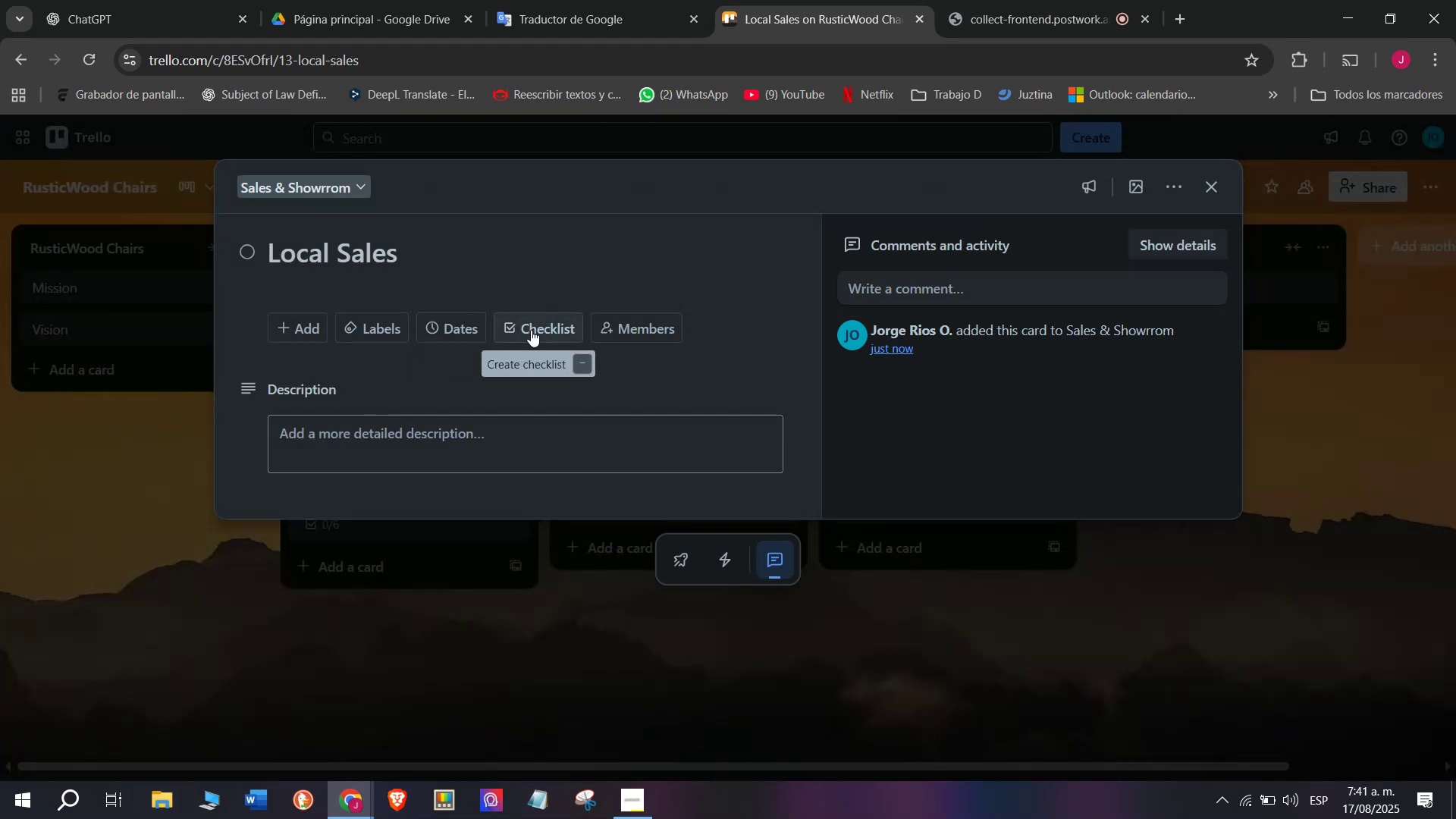 
left_click([531, 330])
 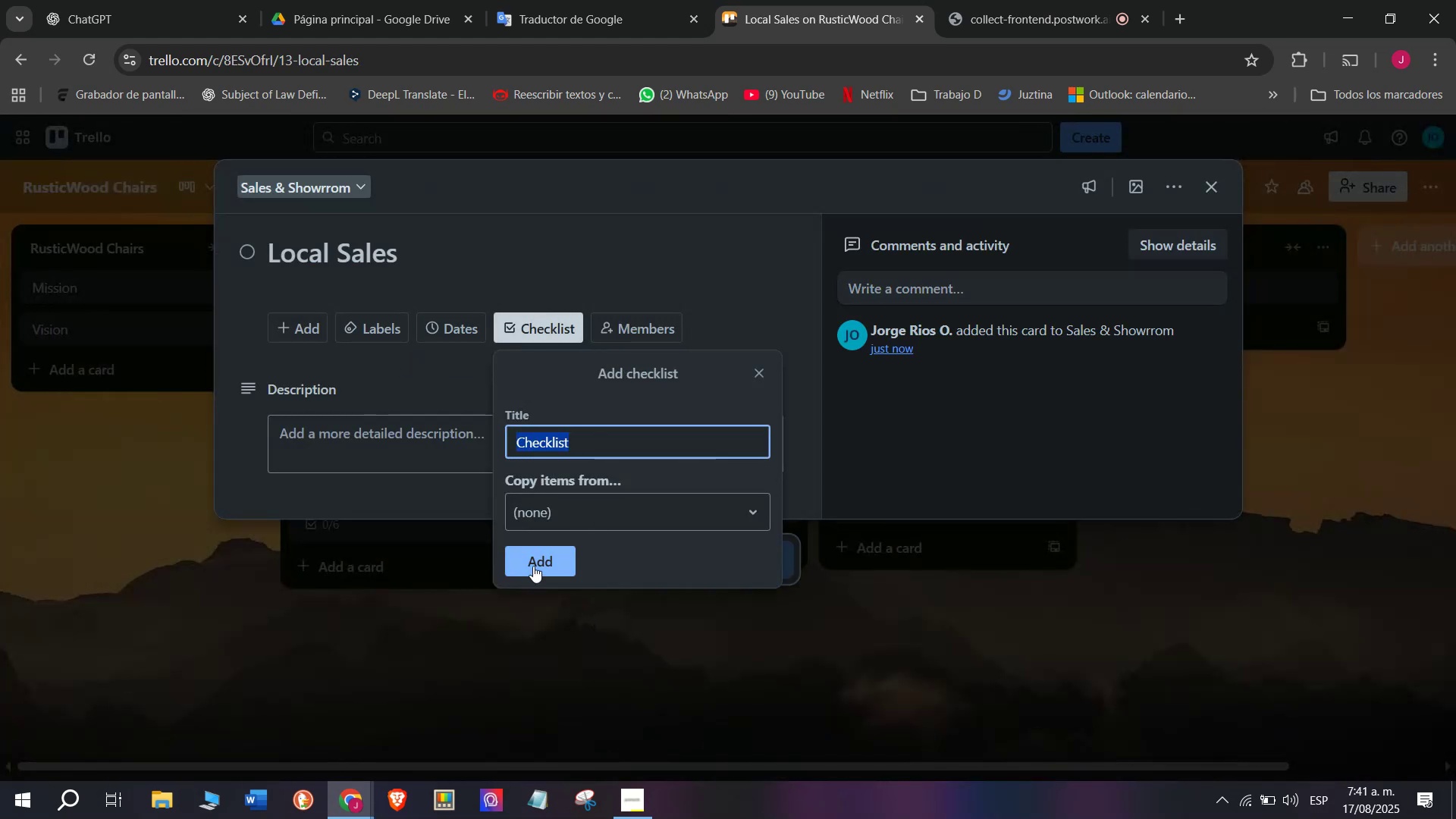 
left_click([533, 566])
 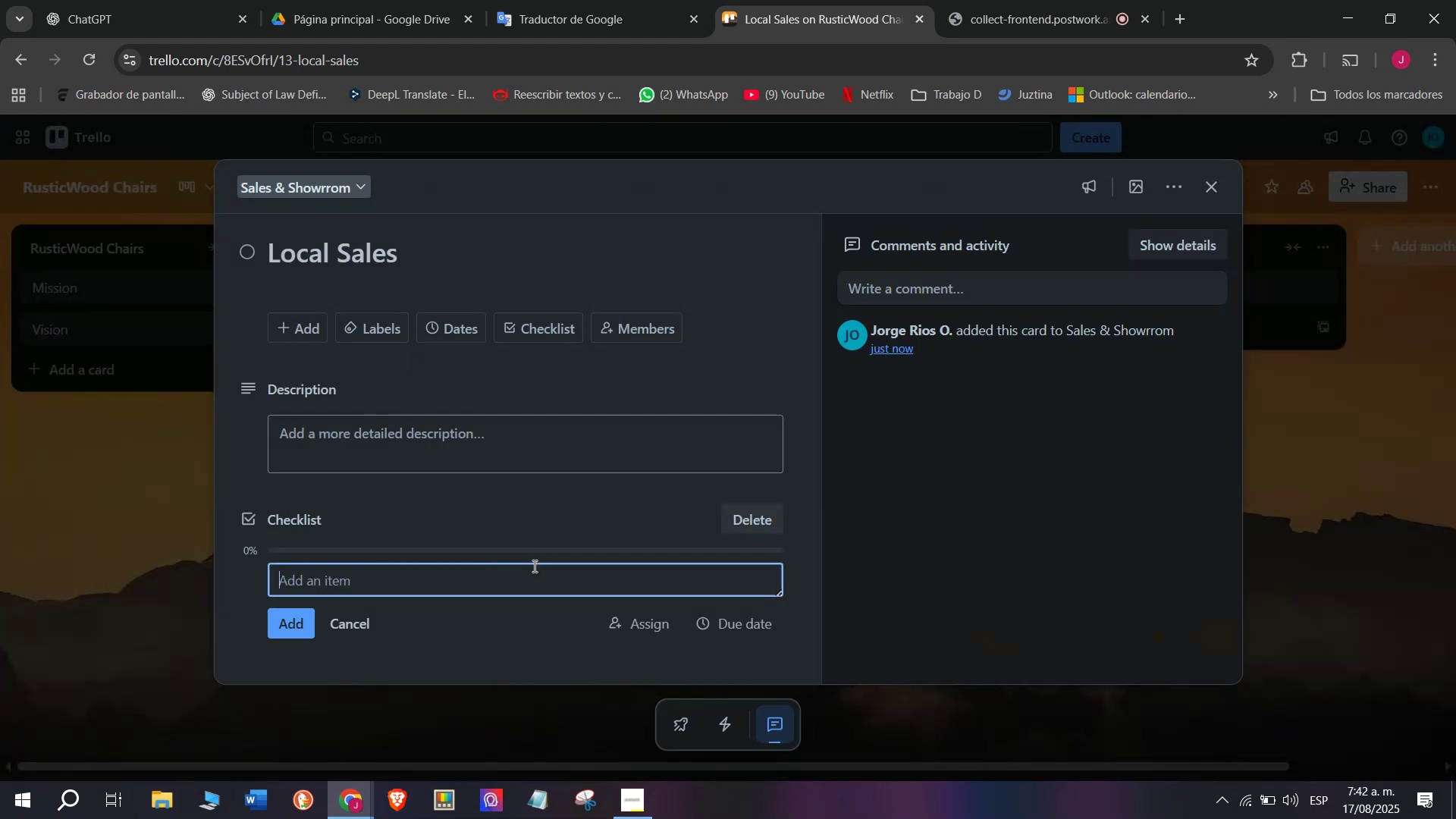 
type(Displays)
key(Backspace)
type( in showroom)
 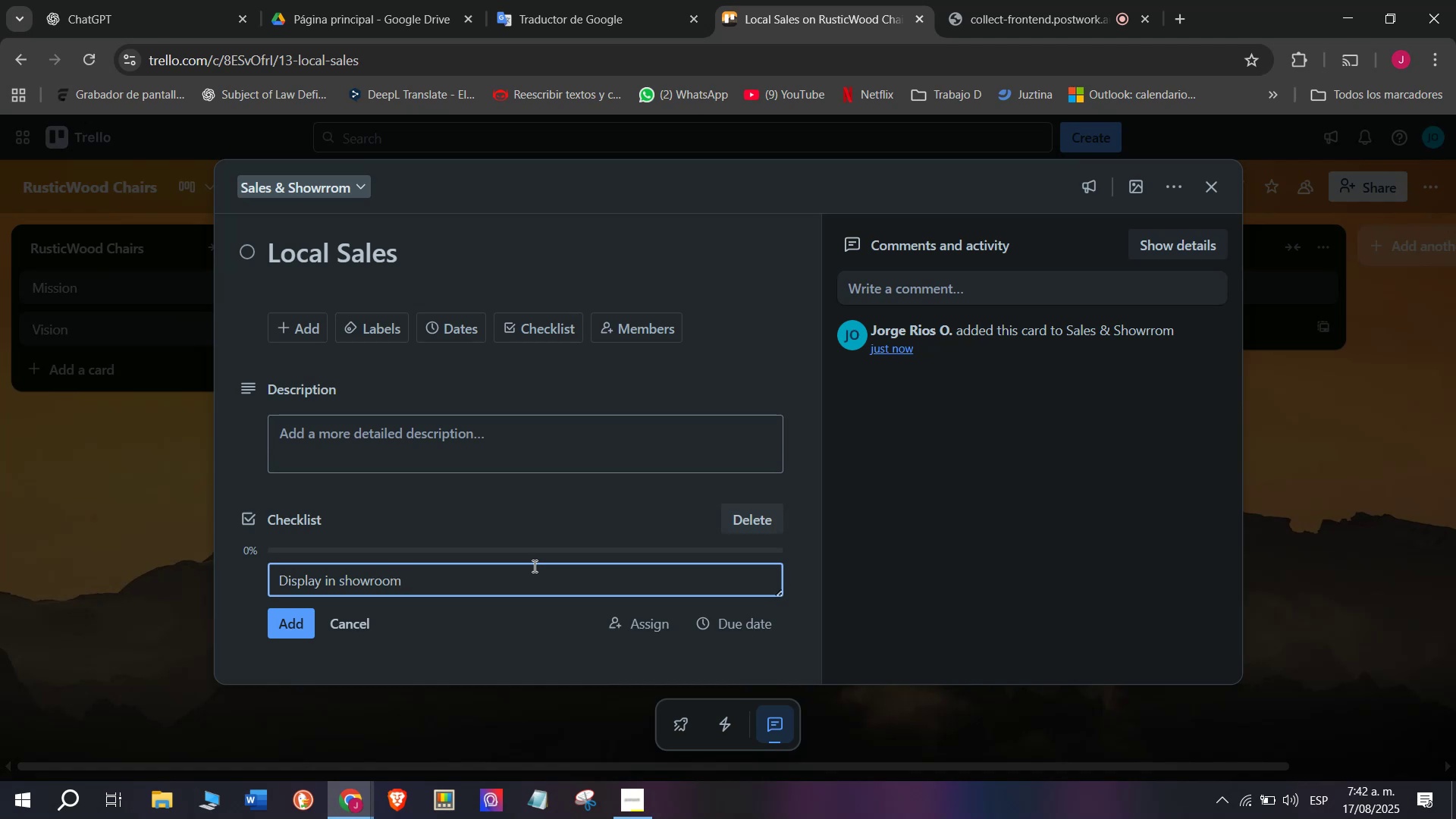 
key(Enter)
 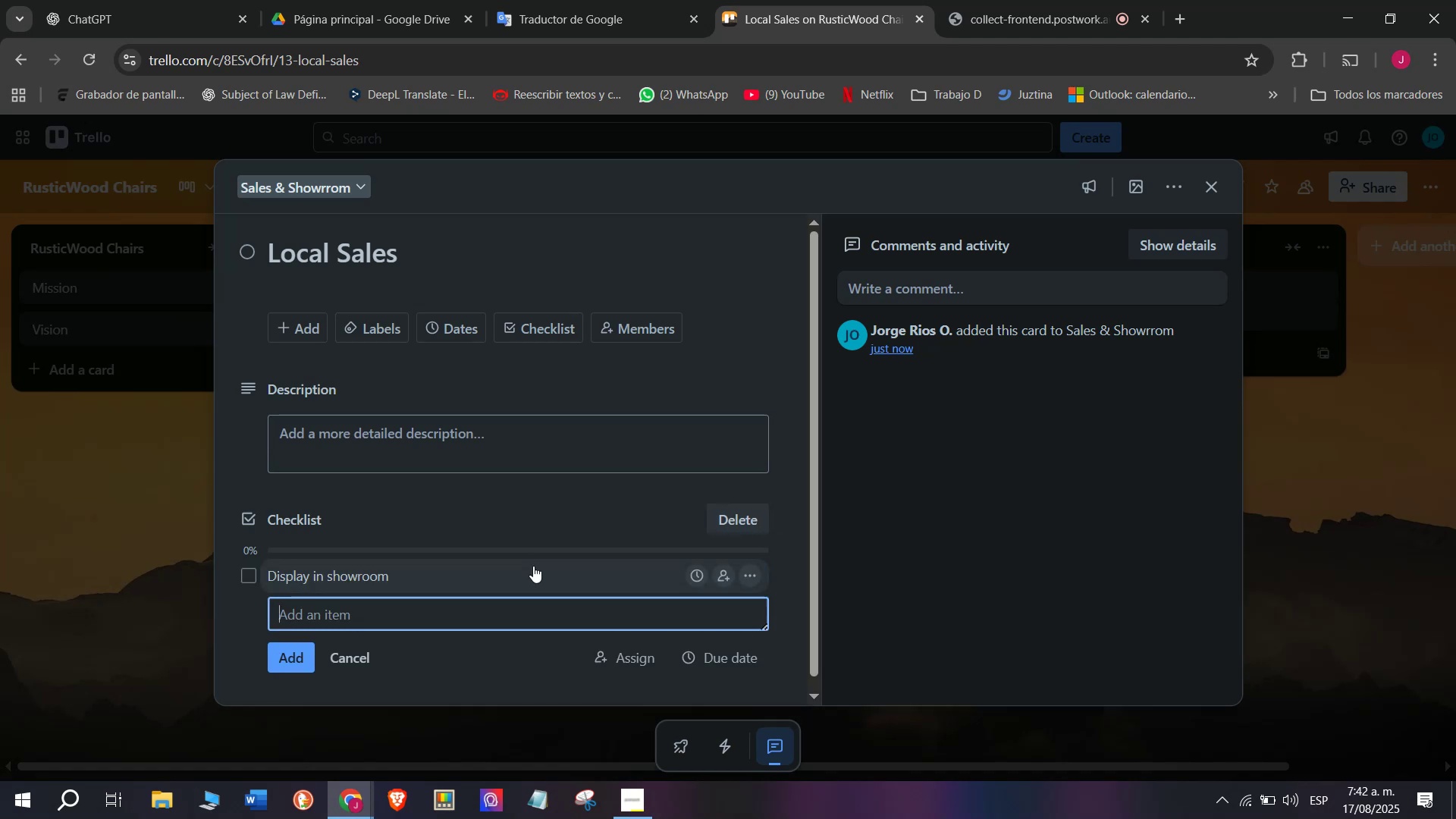 
type(Udp)
key(Backspace)
key(Backspace)
type(o)
key(Backspace)
type(pdate )
 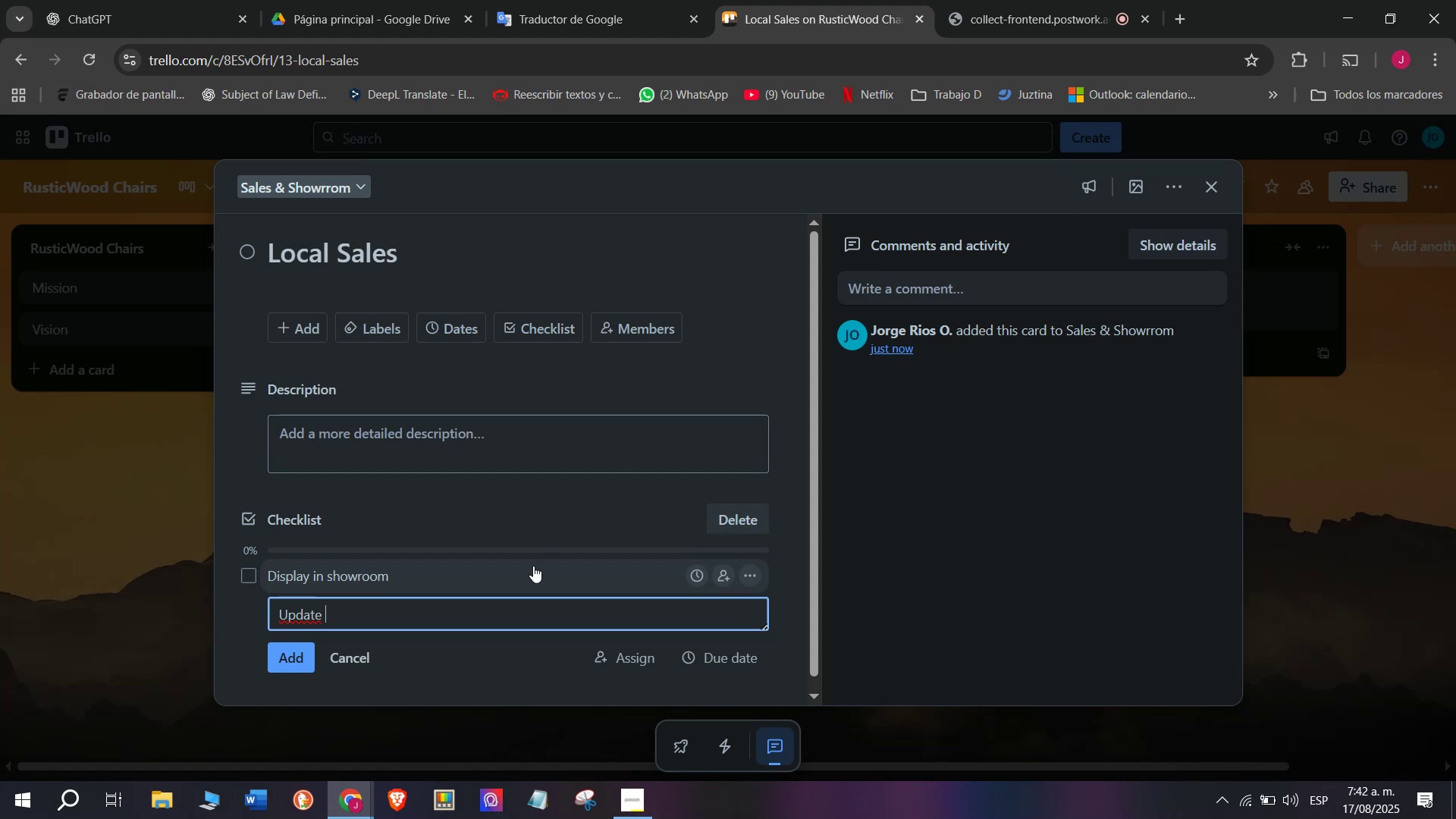 
type(prices )
key(Backspace)
key(Backspace)
type( lists)
 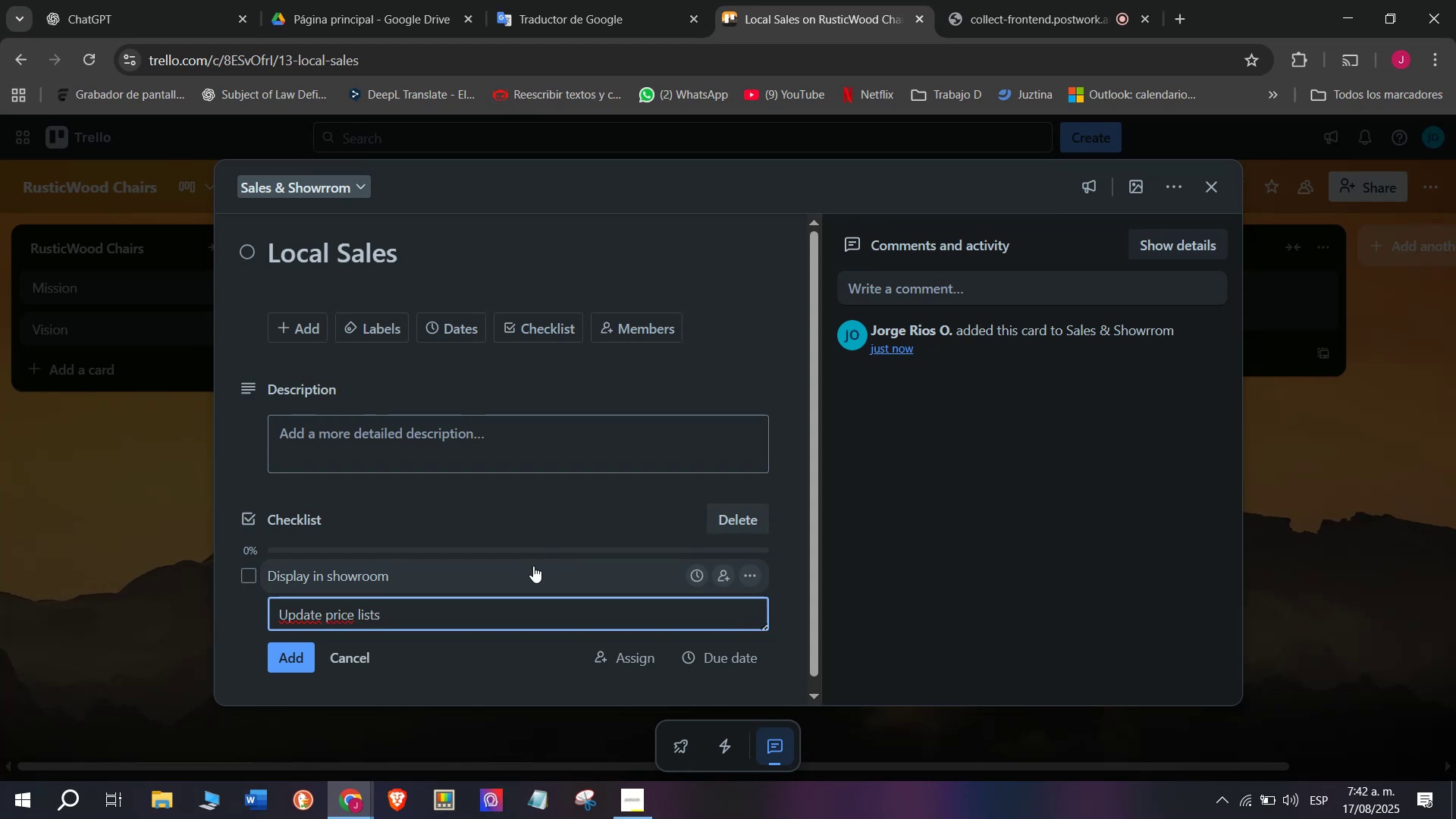 
key(Enter)
 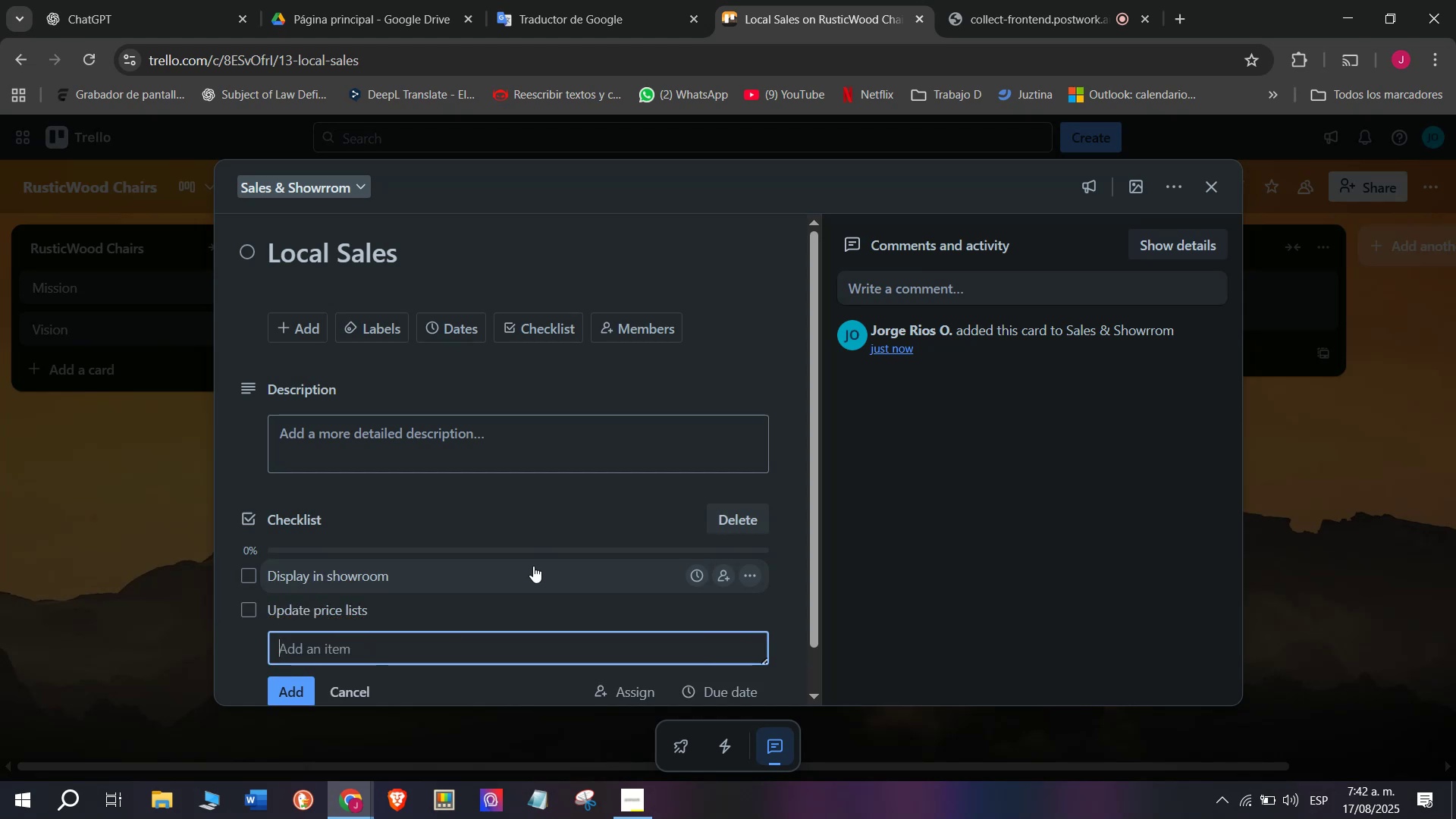 
type(Tack )
key(Backspace)
key(Backspace)
key(Backspace)
key(Backspace)
type(rack inventori)
key(Backspace)
type(y)
 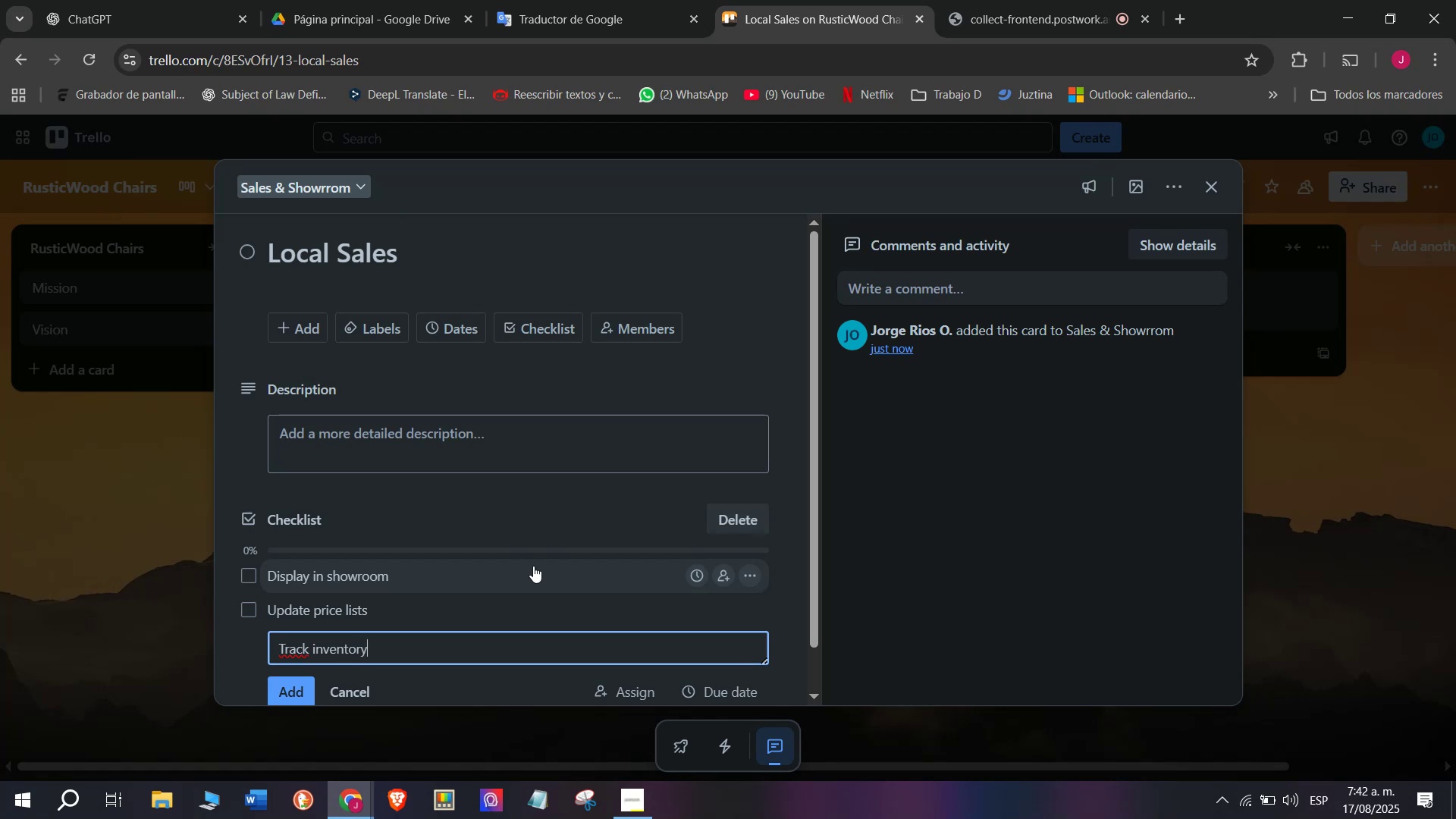 
key(Enter)
 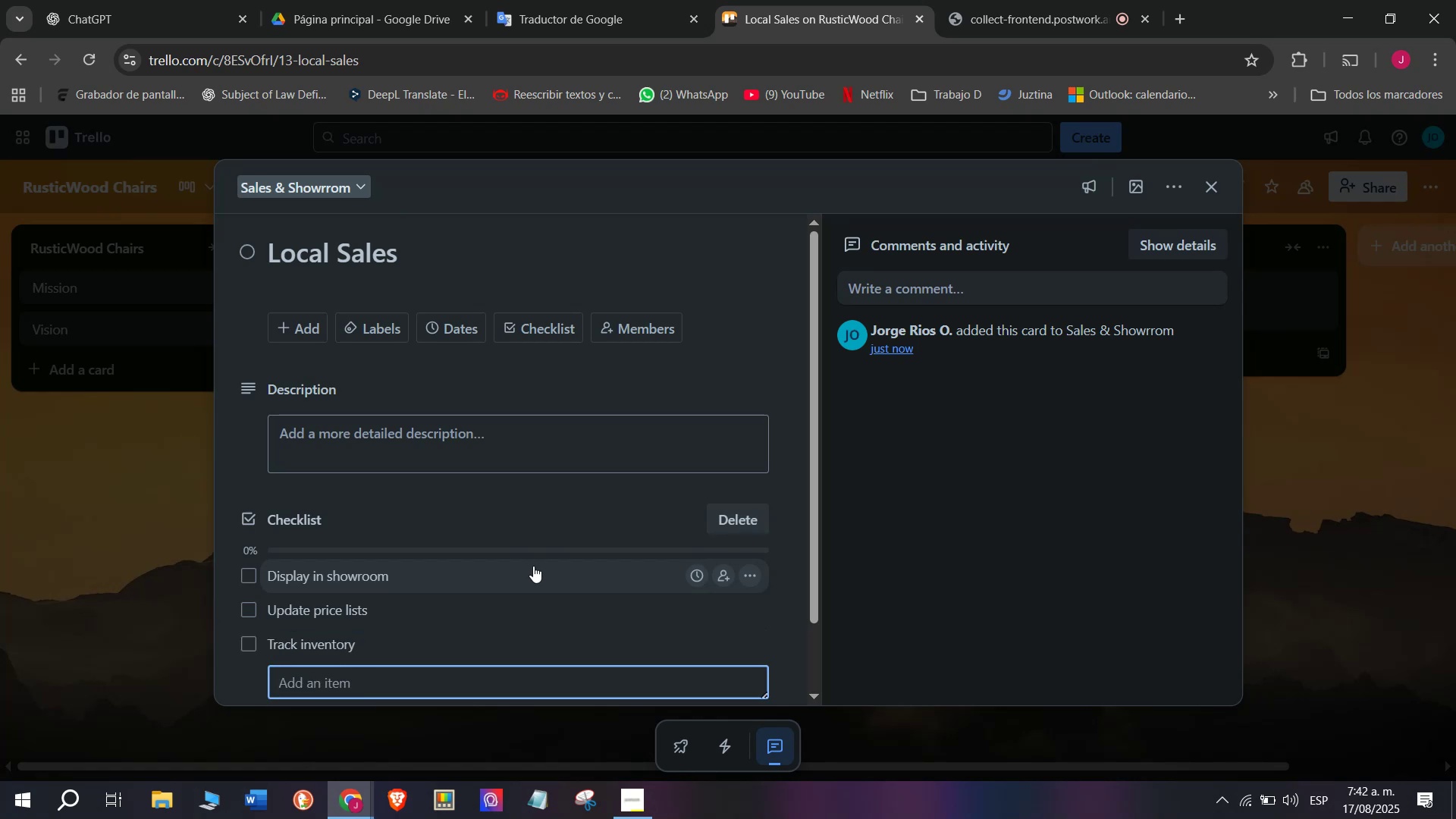 
type(Meet customers)
 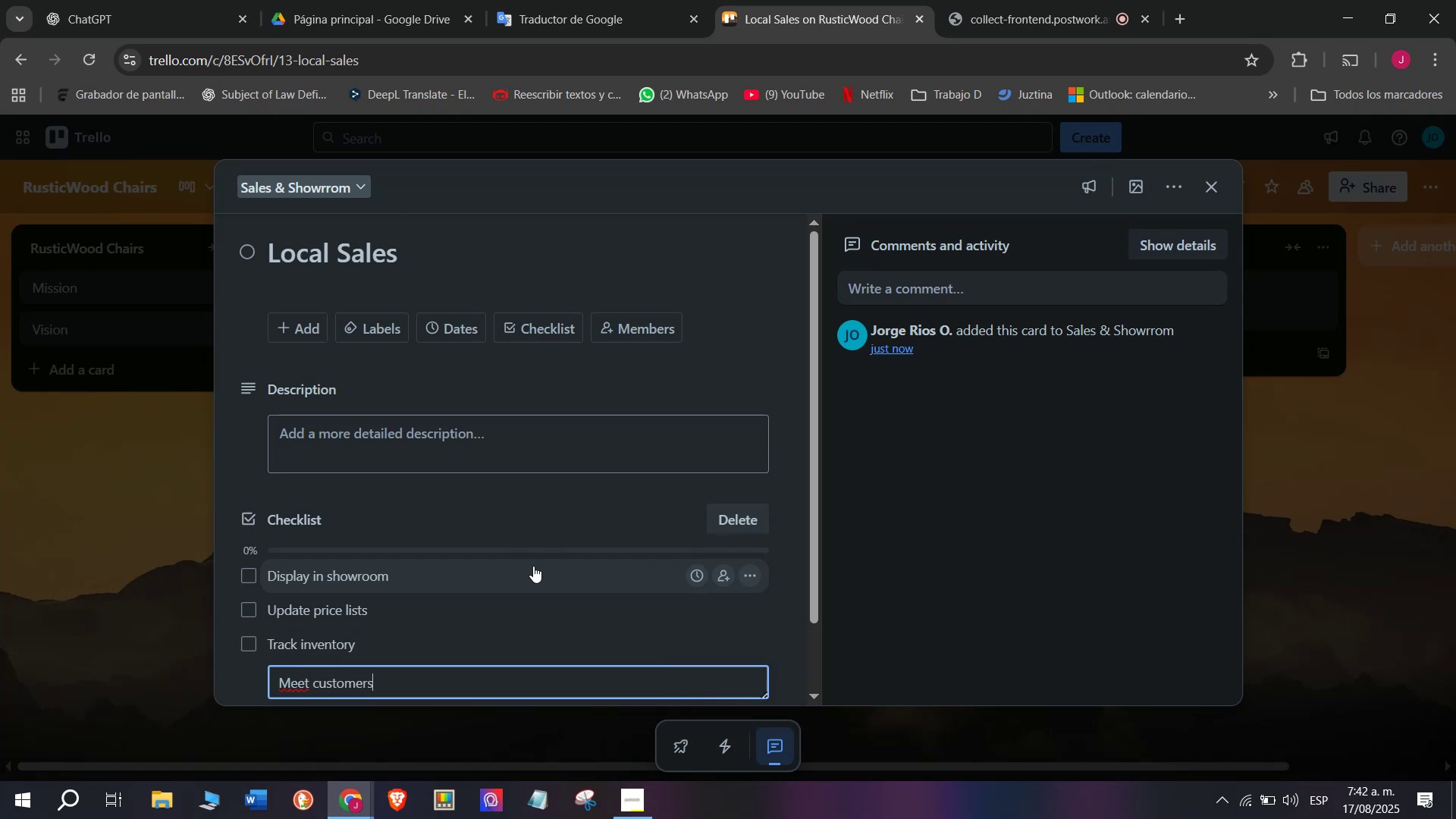 
key(Enter)
 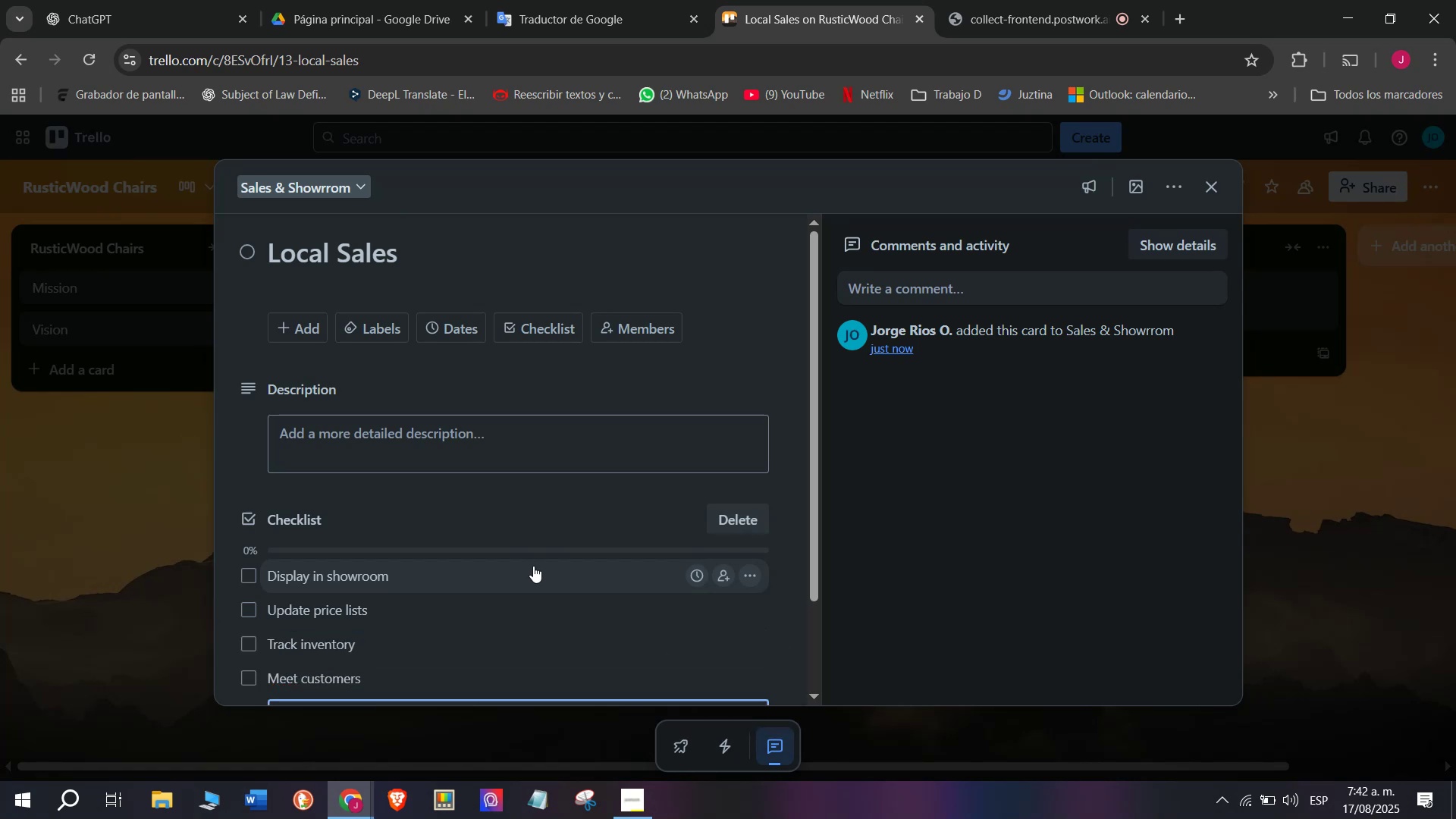 
type(Confirm deliveries)
 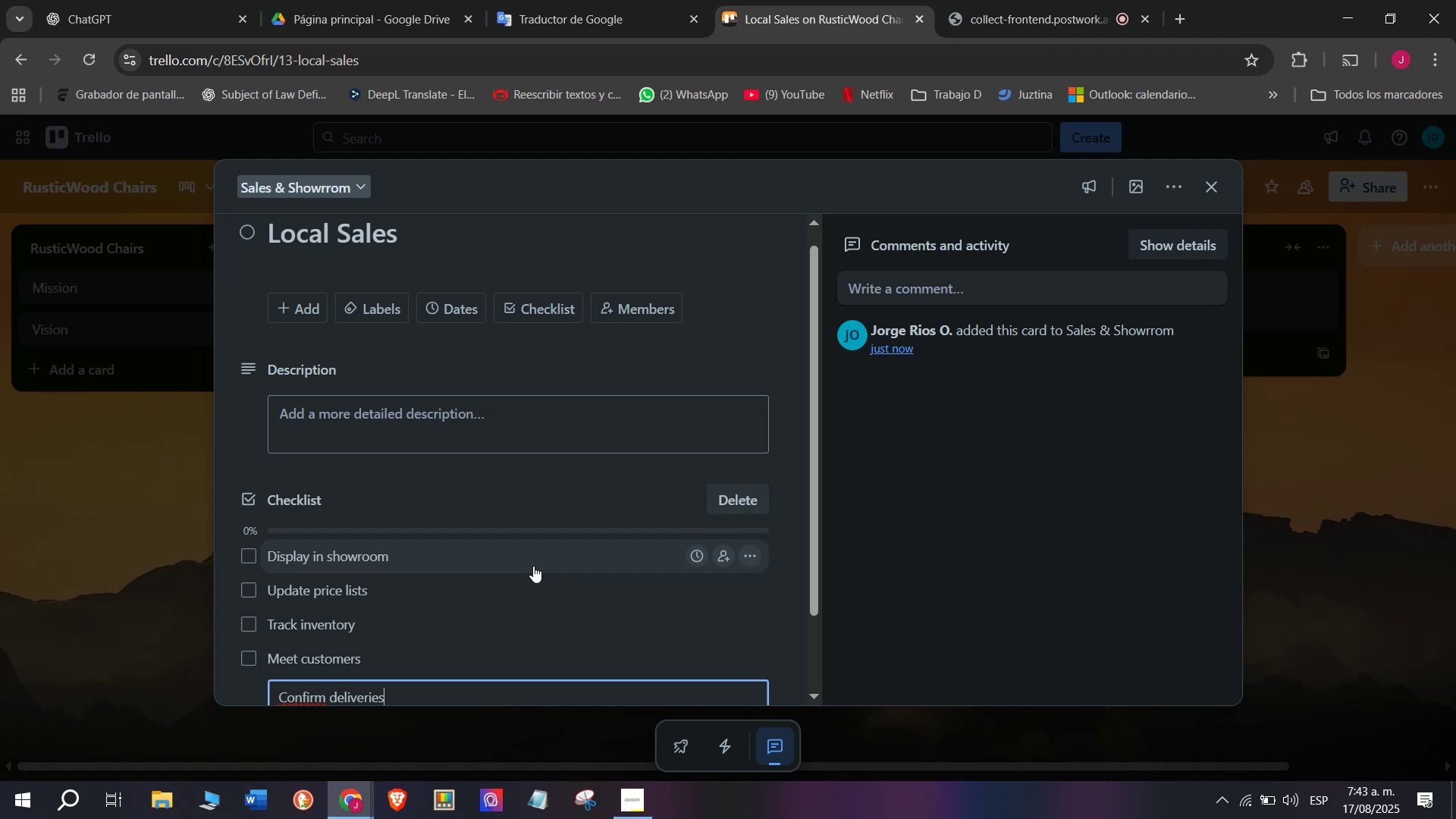 
key(Enter)
 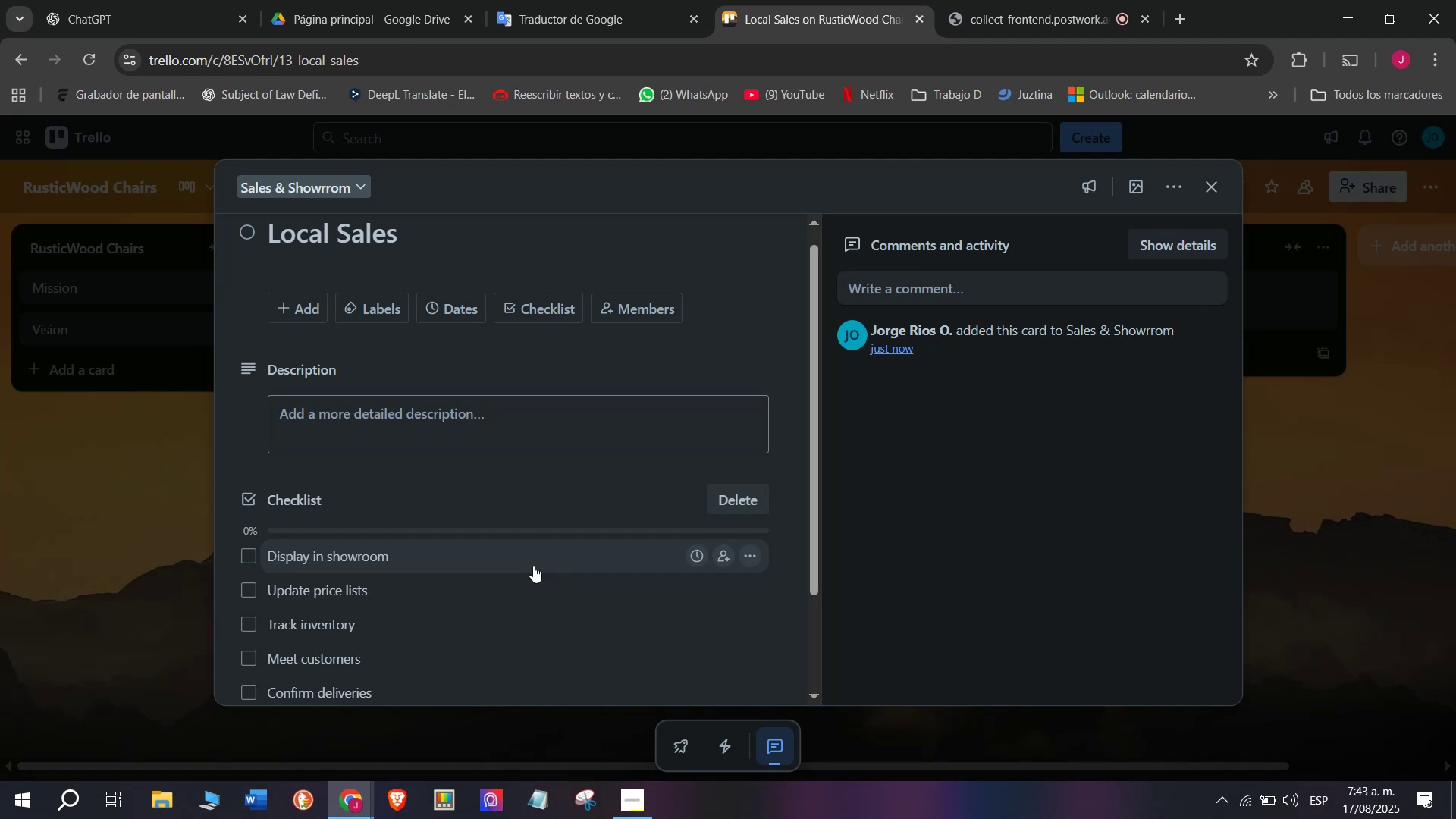 
wait(5.37)
 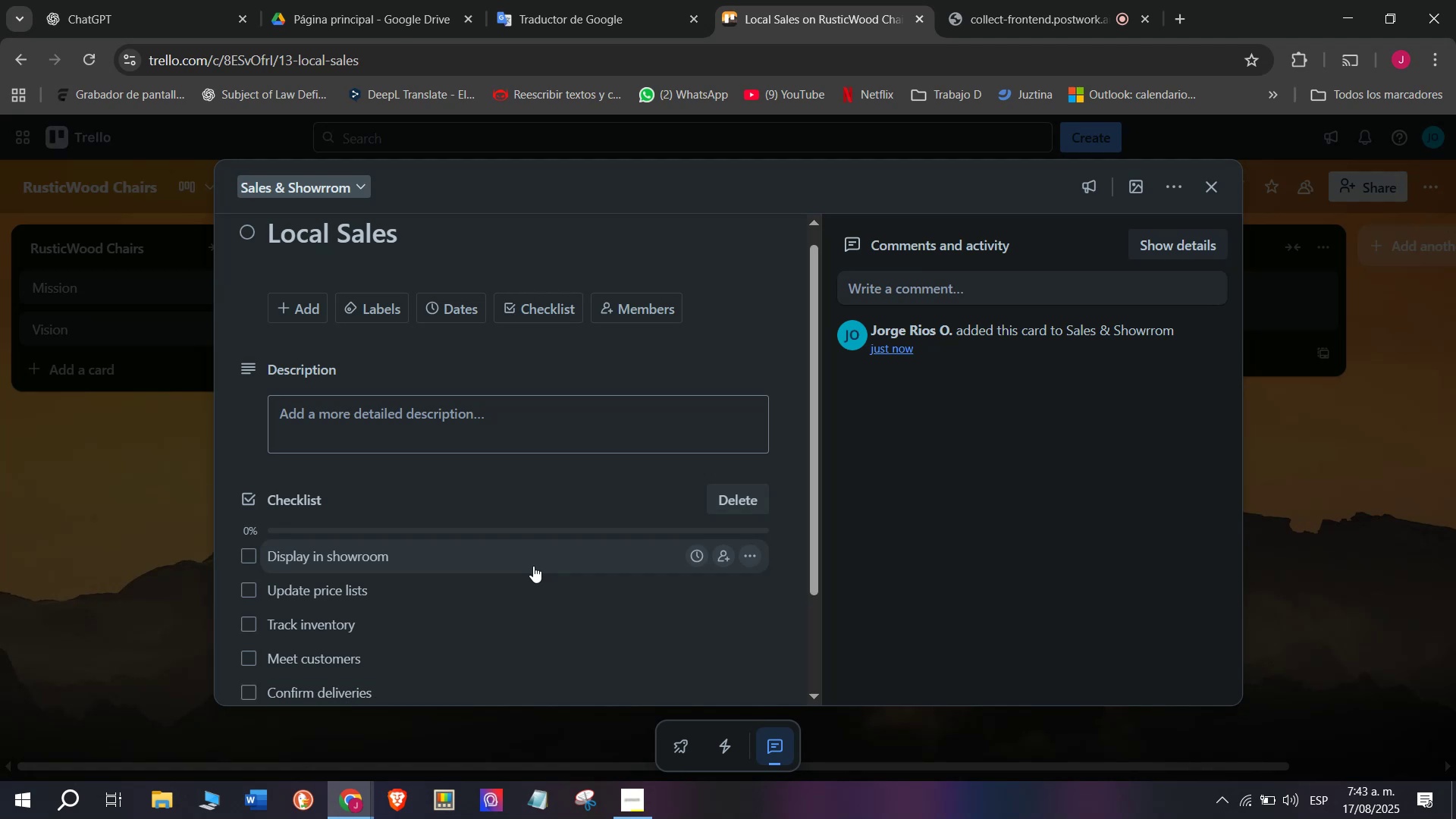 
scroll: coordinate [522, 661], scroll_direction: down, amount: 2.0
 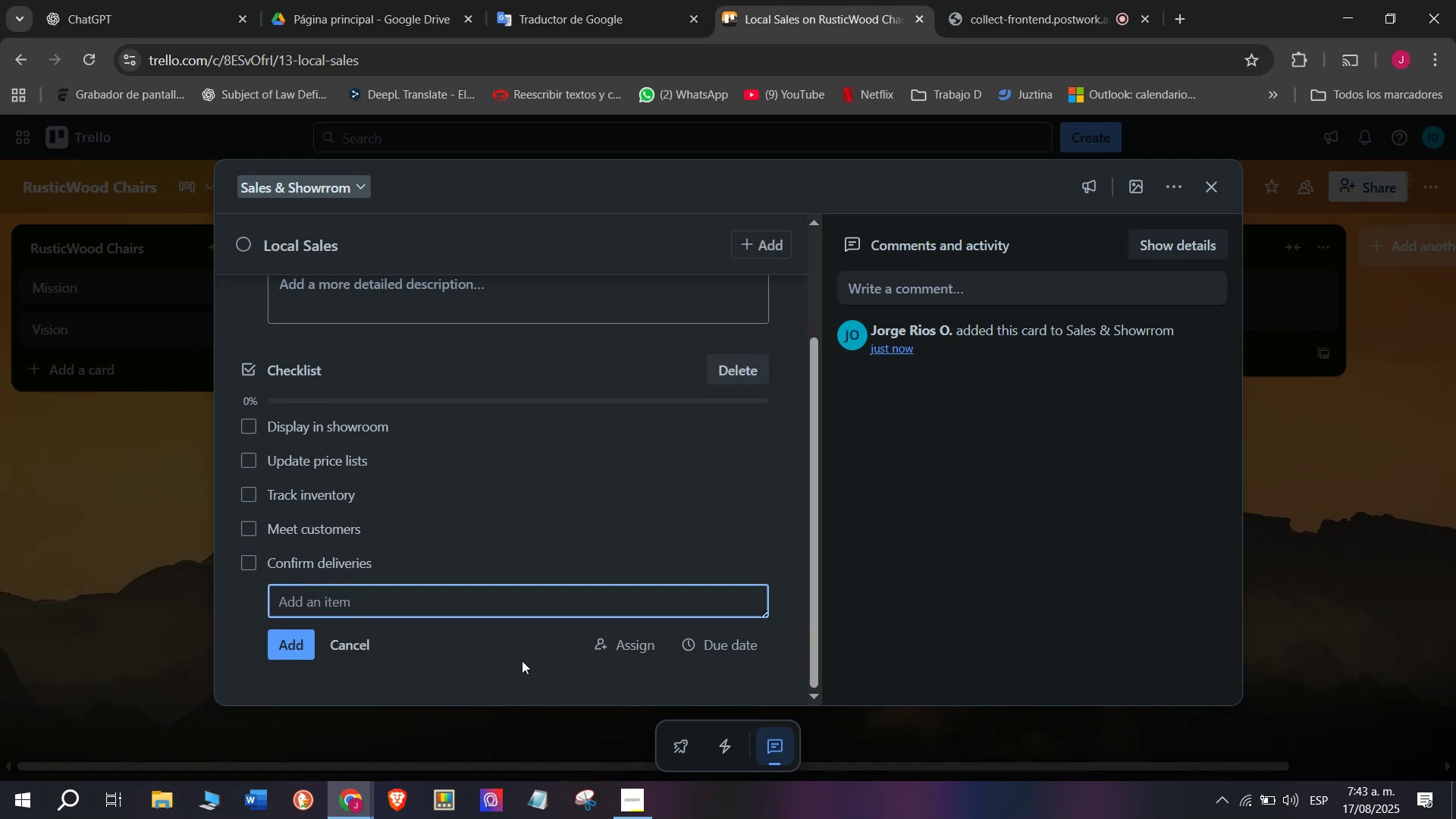 
type(Process paymentr)
key(Backspace)
type(s)
 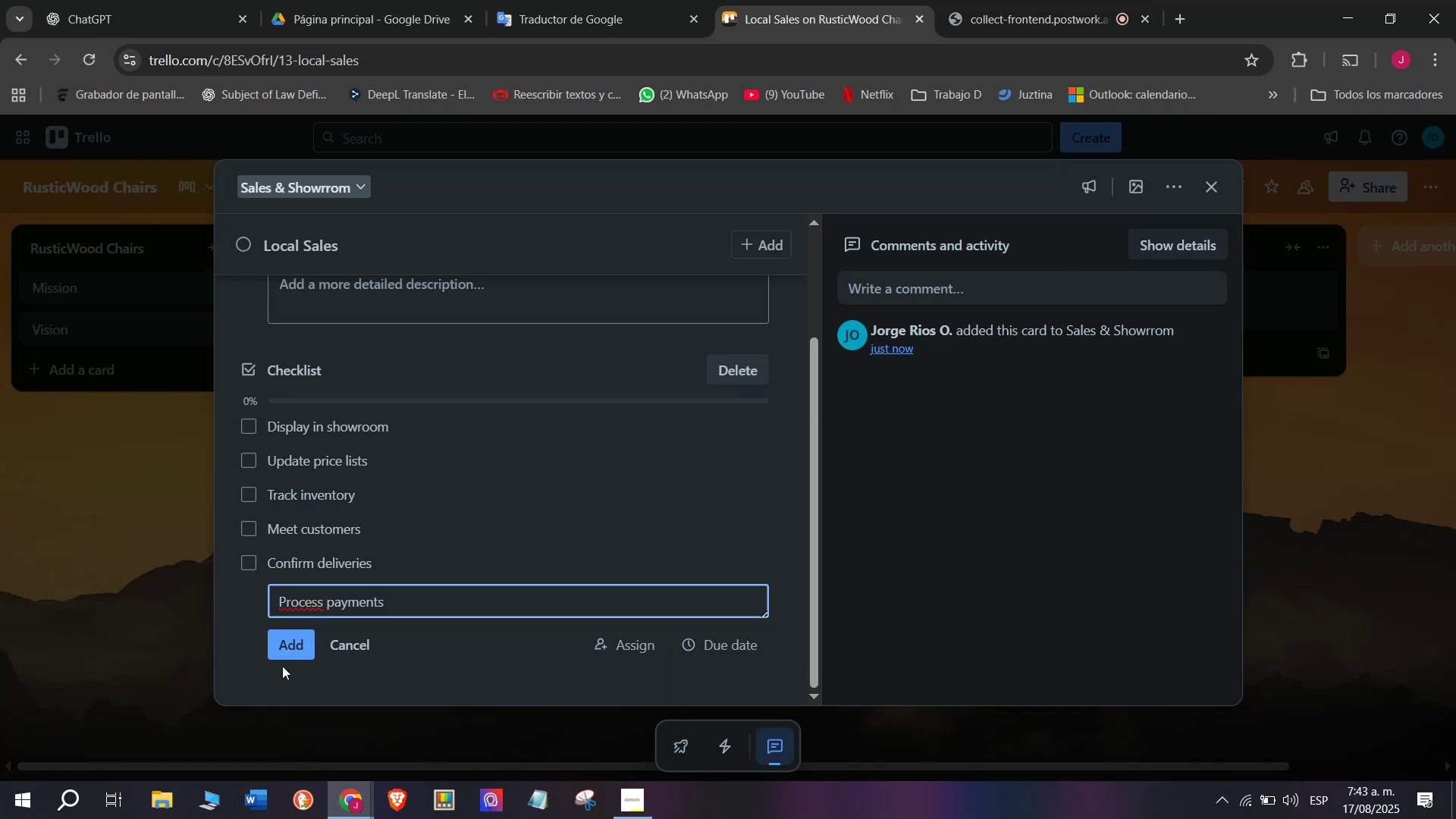 
left_click([278, 666])
 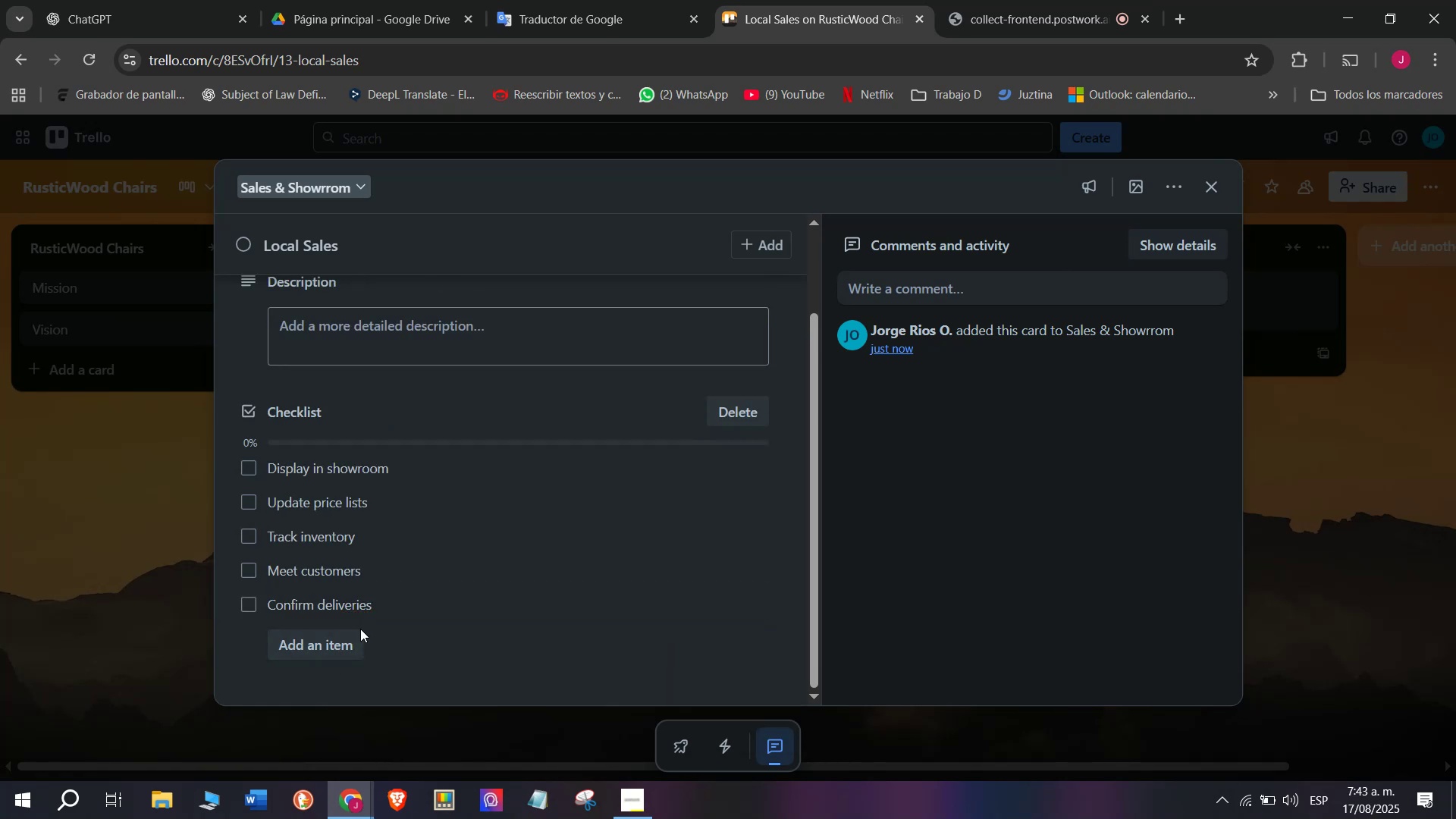 
left_click([347, 645])
 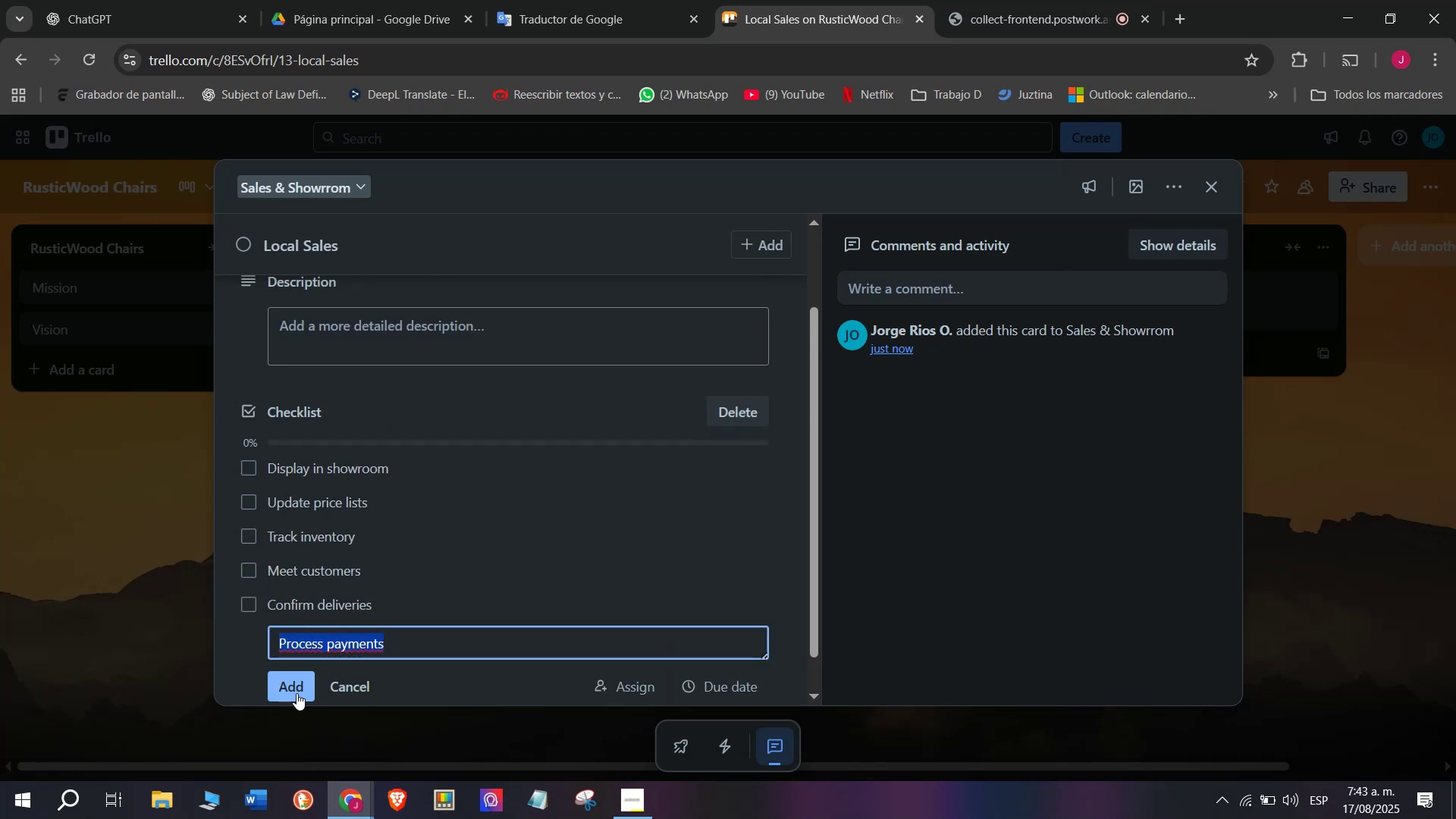 
left_click([297, 691])
 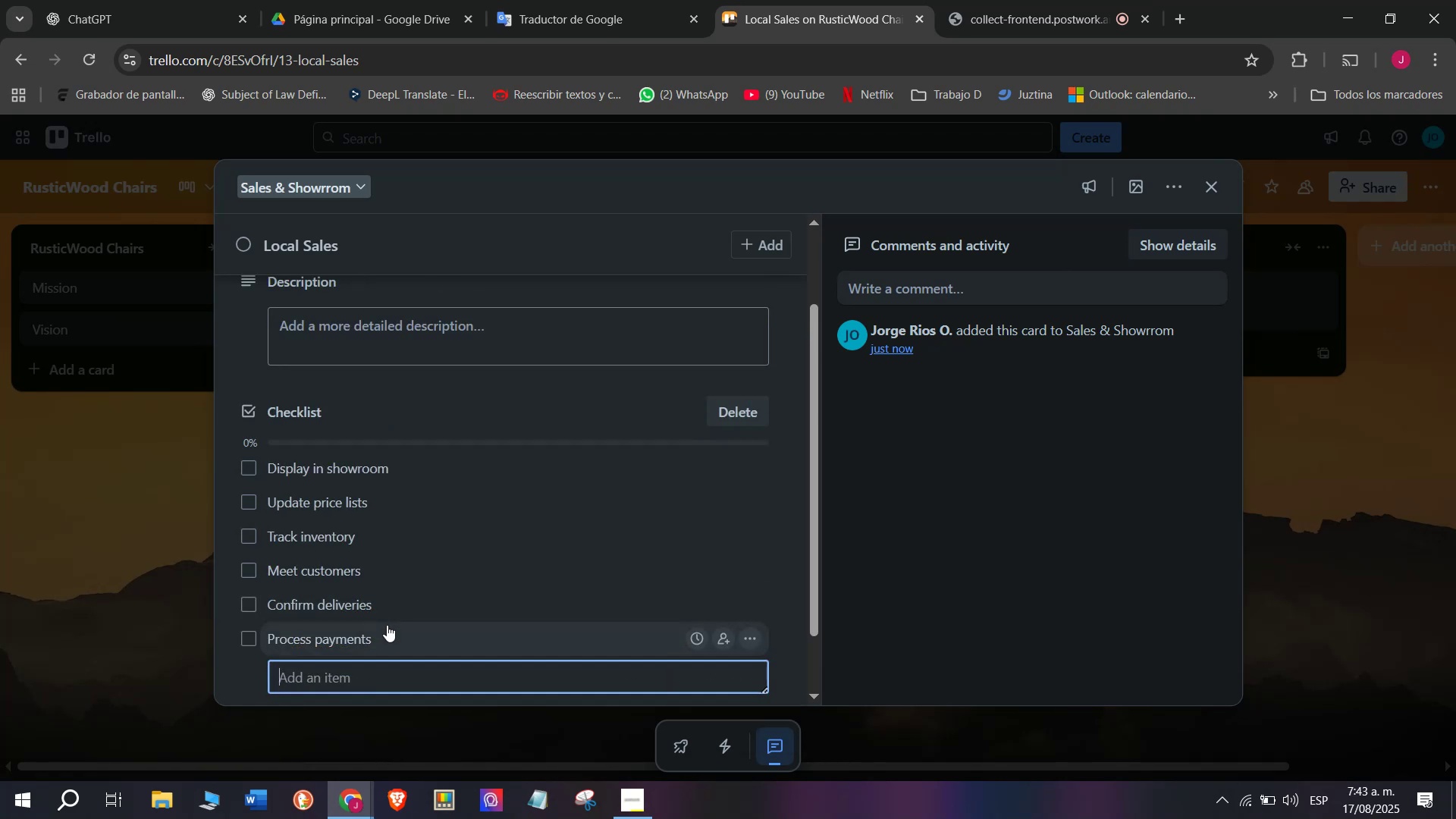 
left_click_drag(start_coordinate=[389, 628], to_coordinate=[412, 535])
 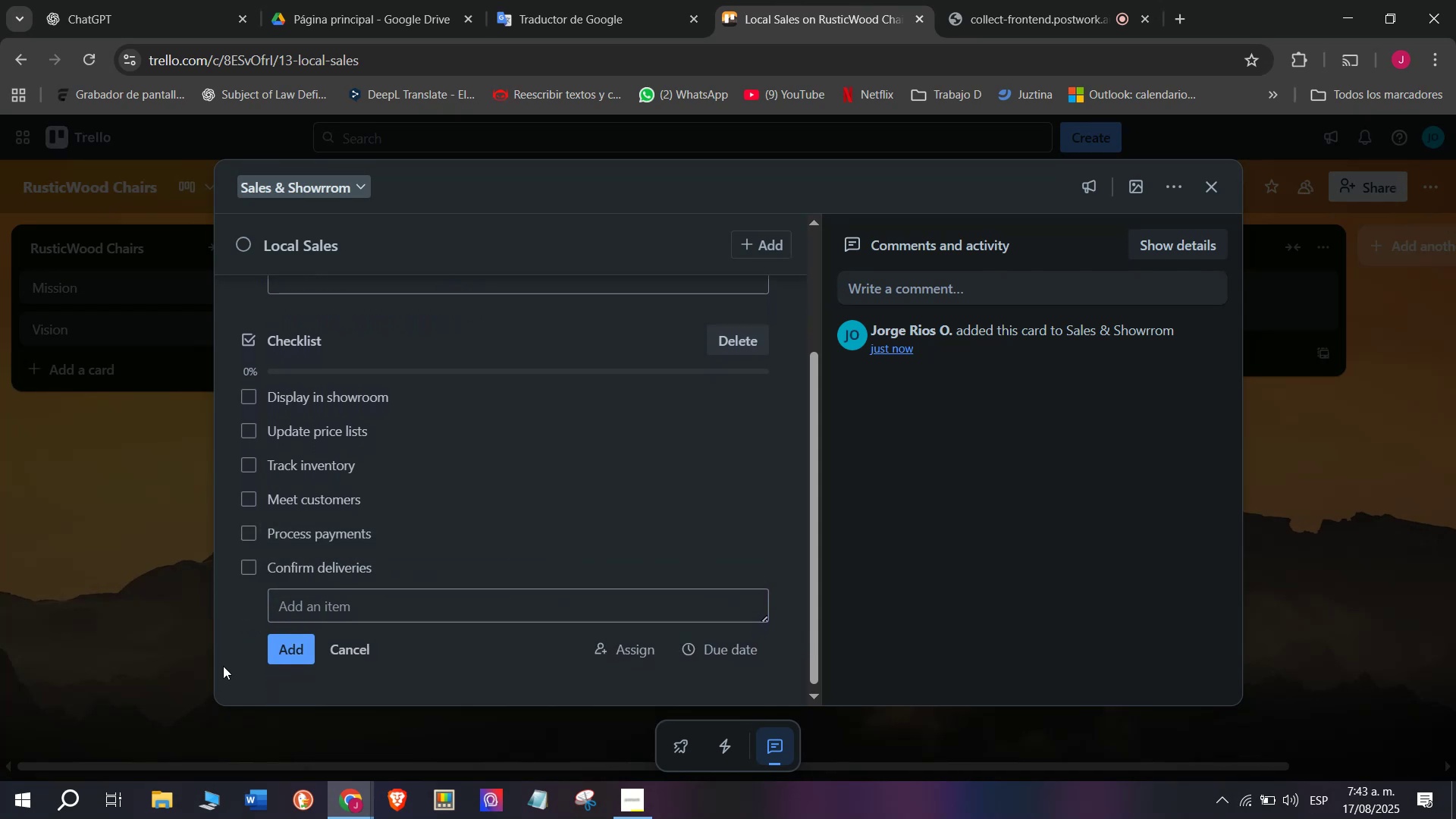 
left_click([223, 666])
 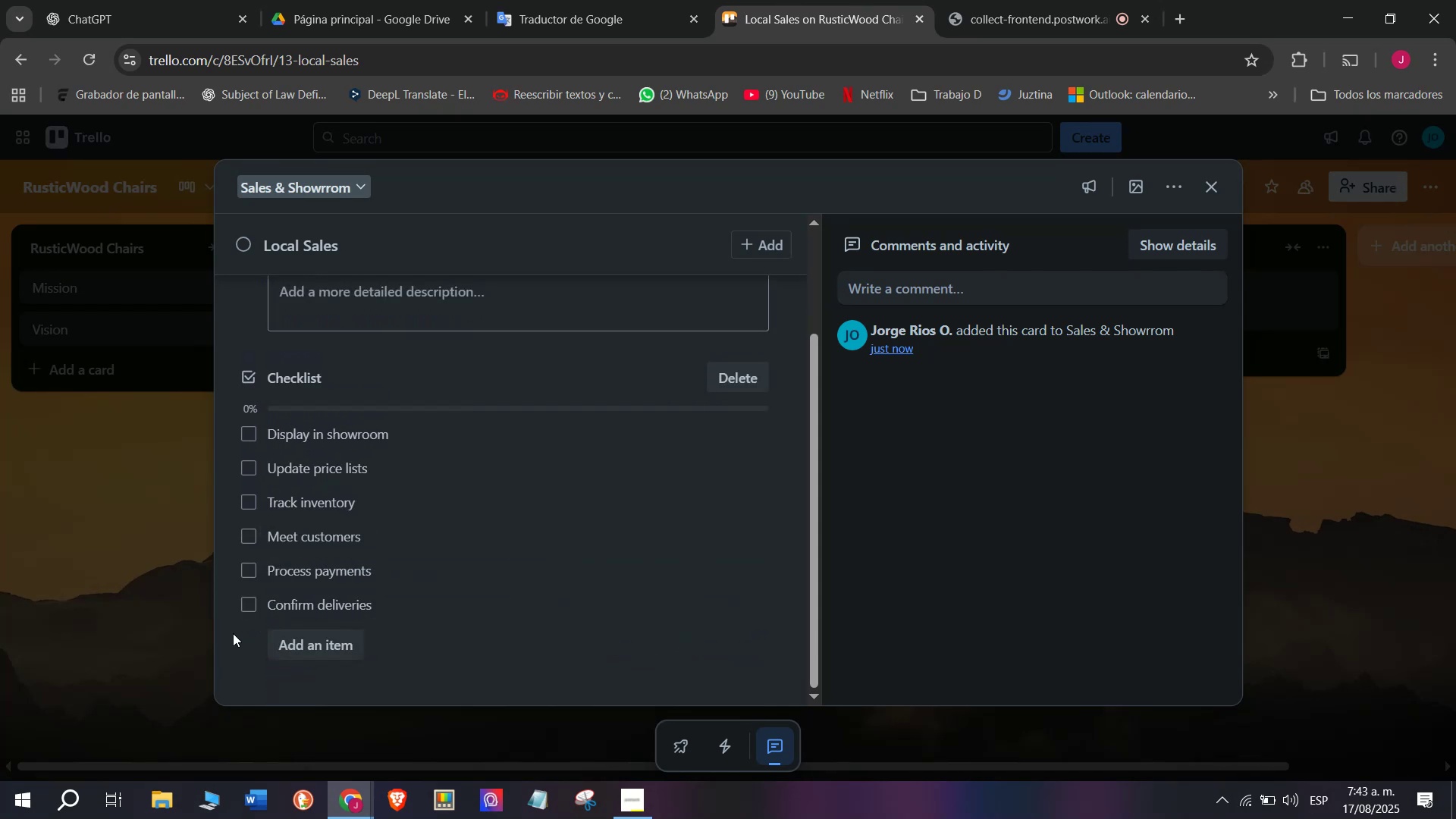 
scroll: coordinate [268, 547], scroll_direction: up, amount: 3.0
 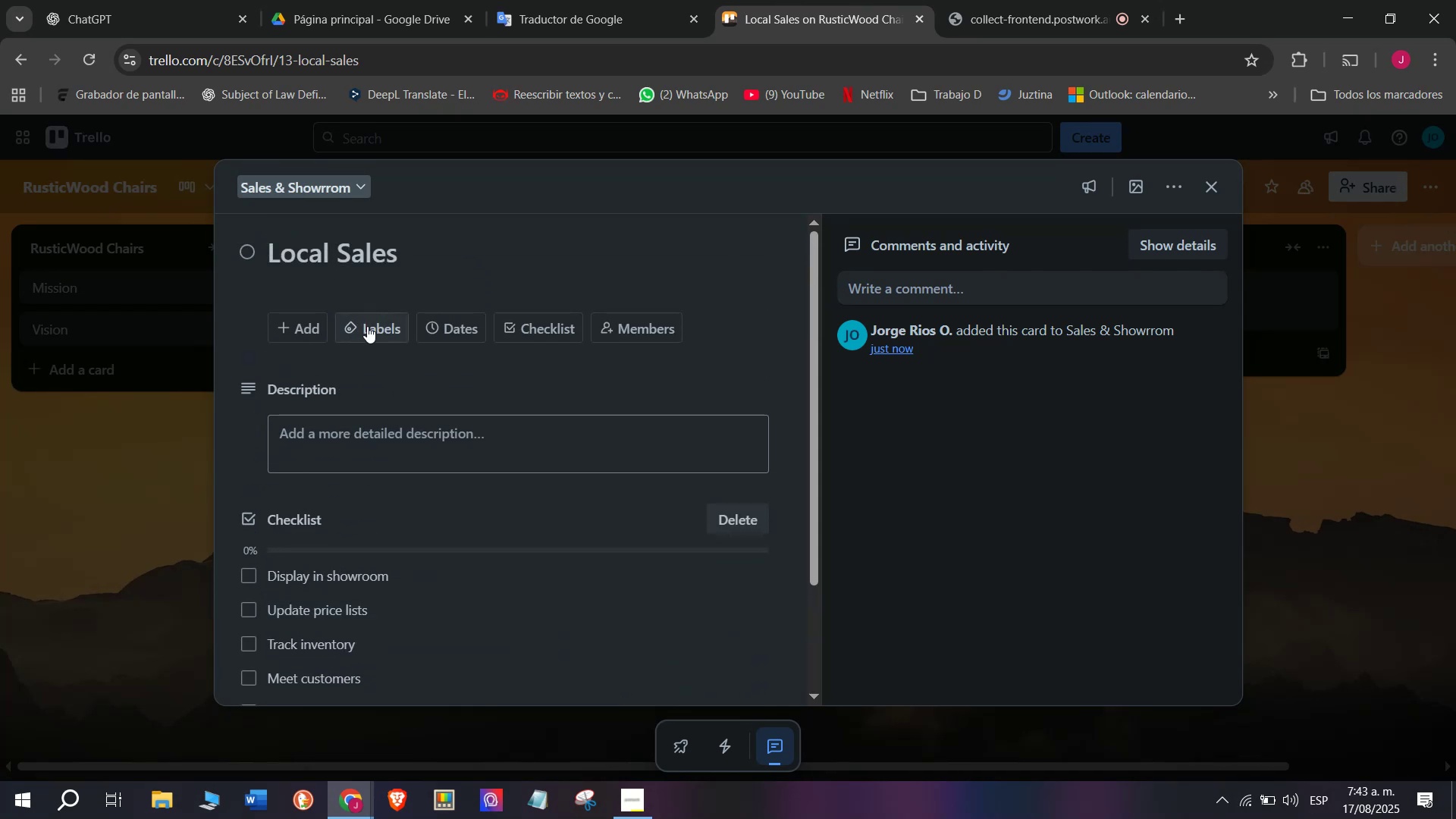 
left_click([375, 309])
 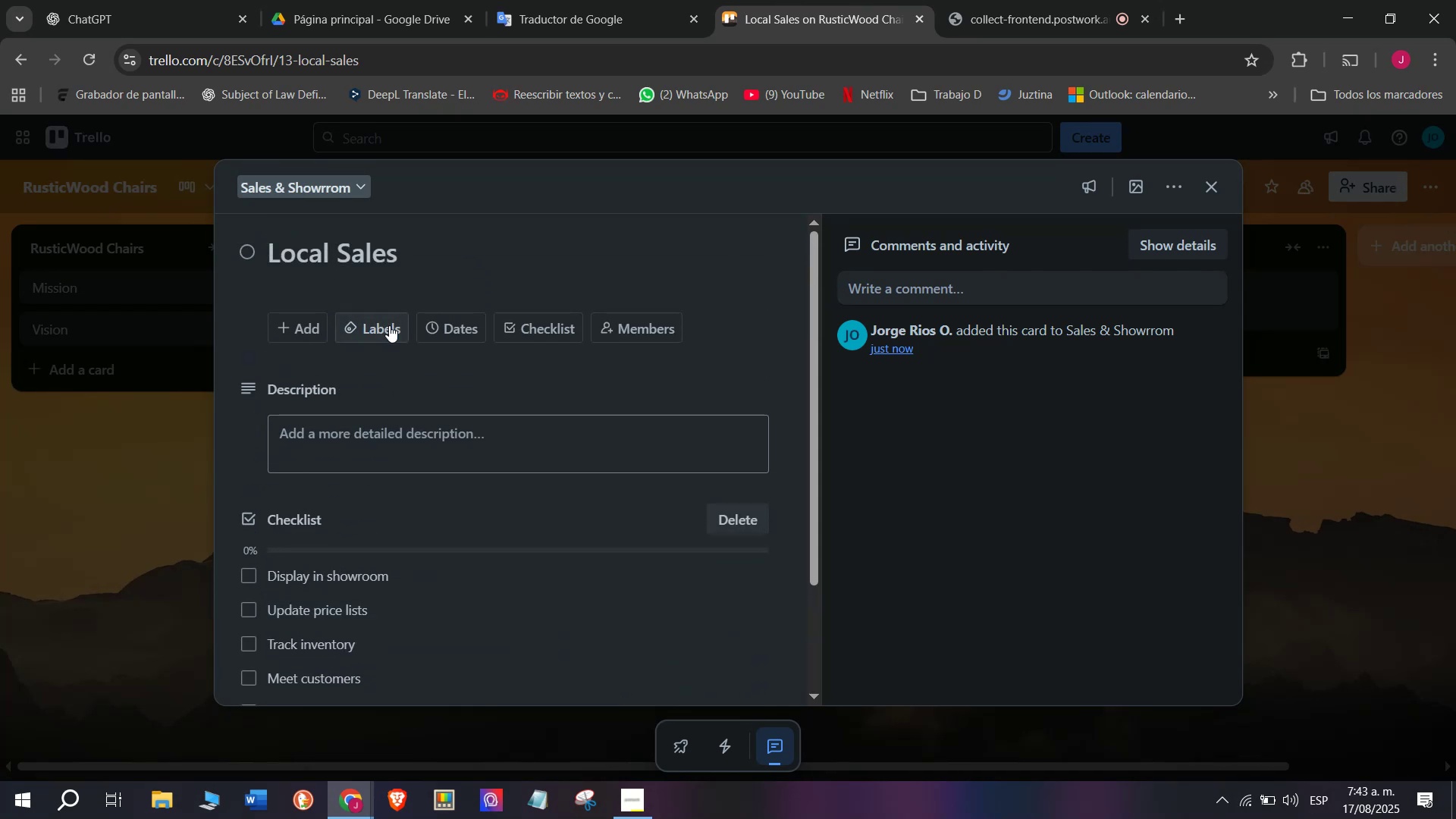 
left_click([389, 325])
 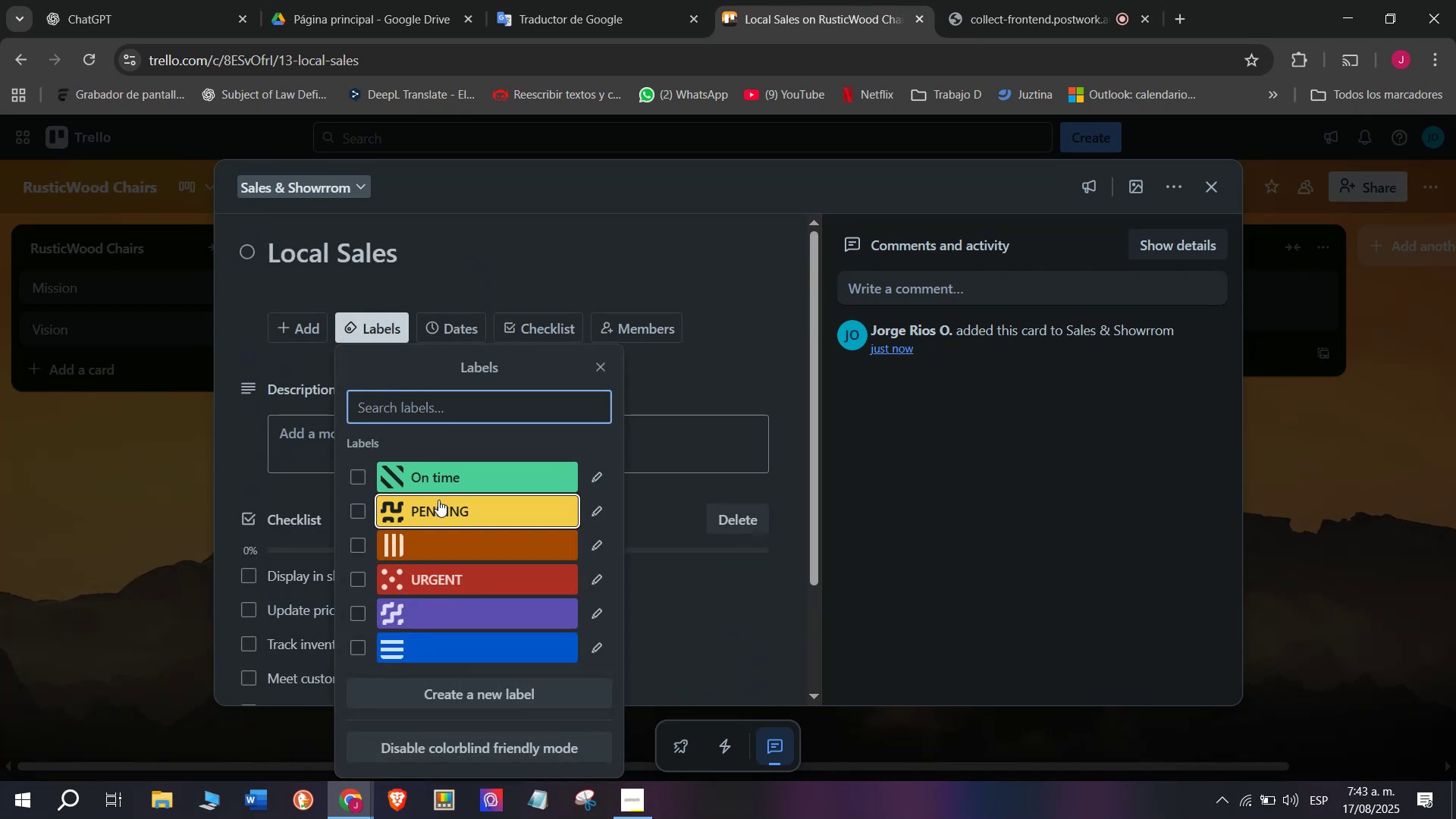 
double_click([86, 571])
 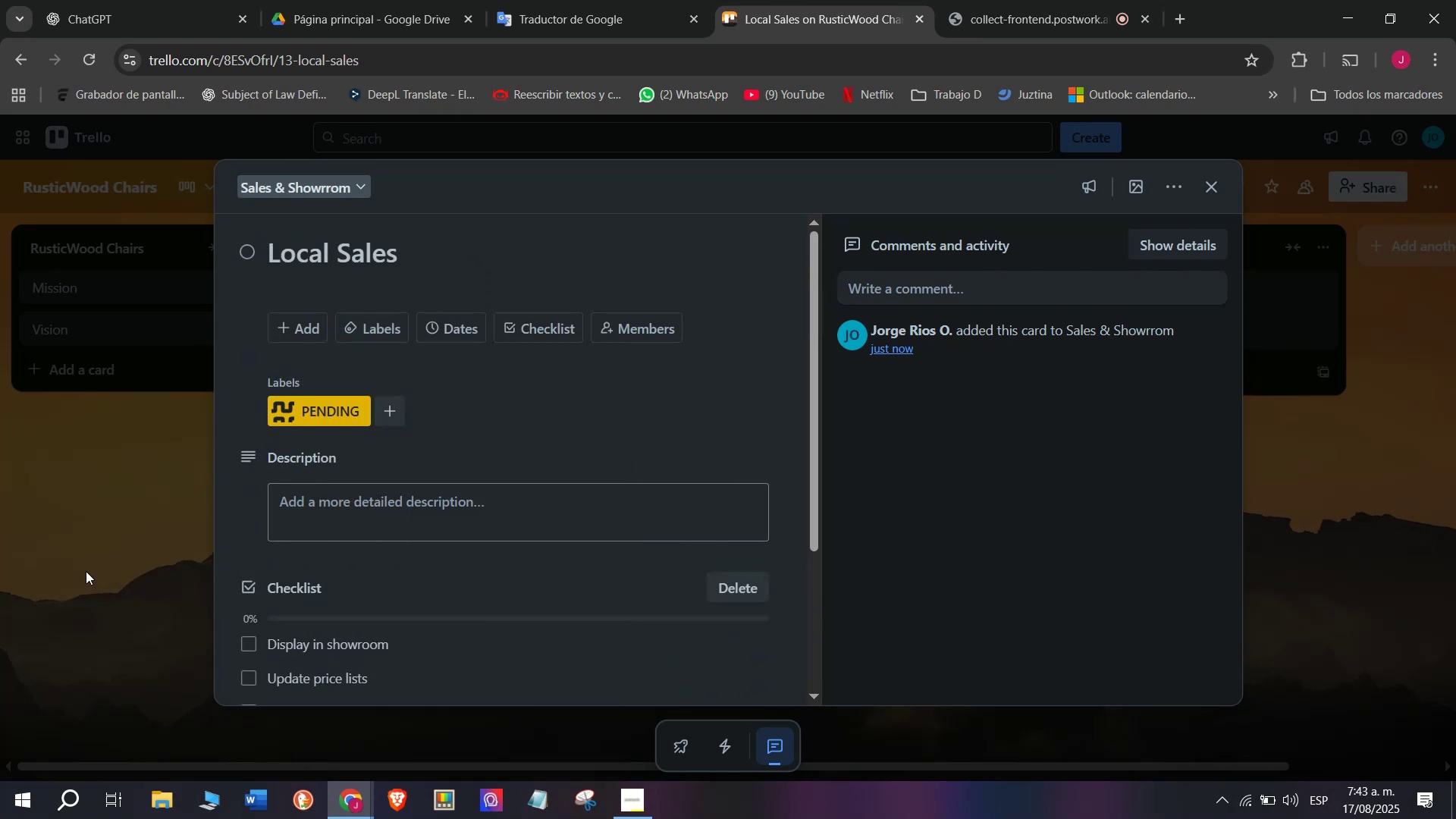 
triple_click([86, 571])
 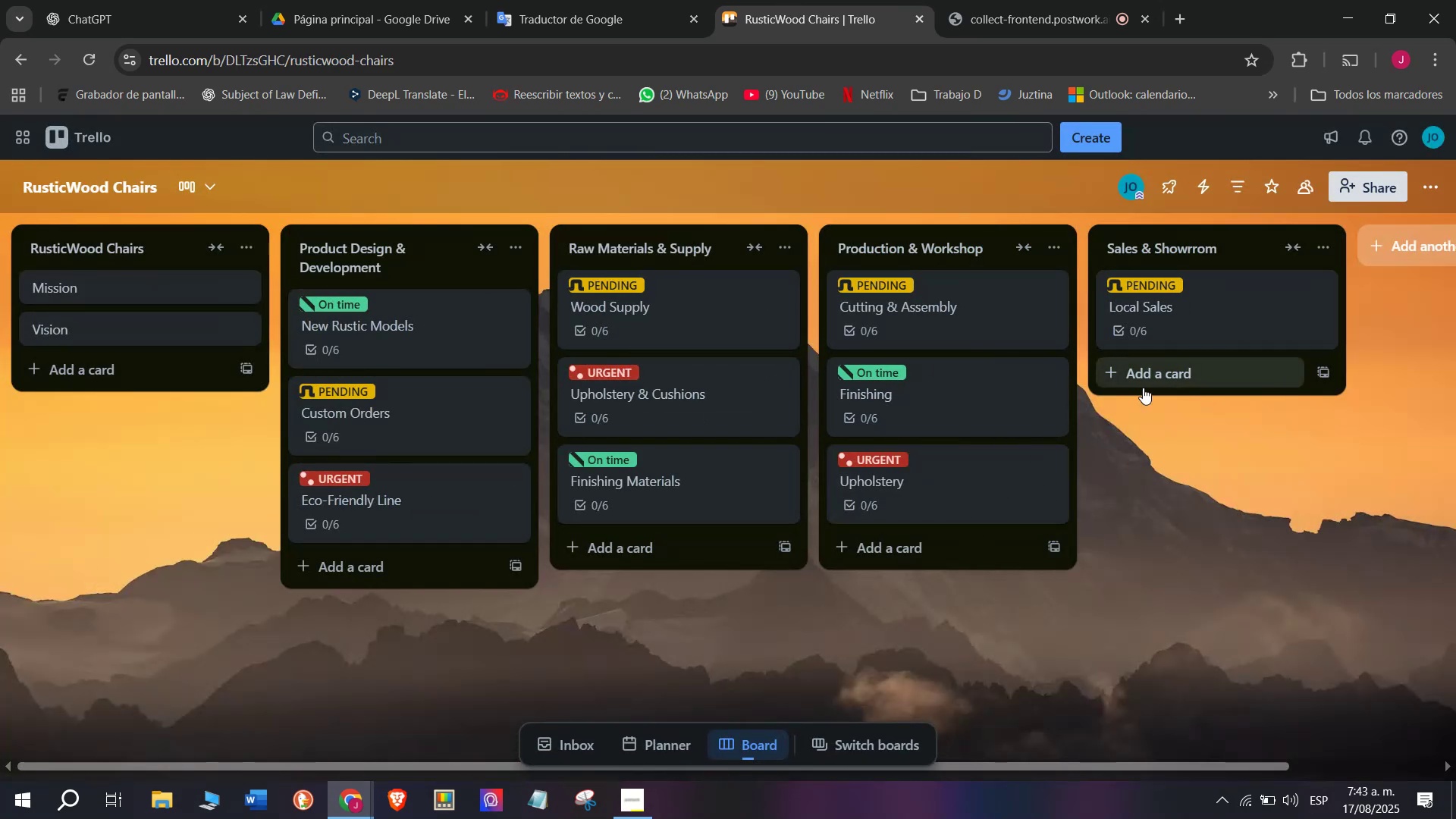 
wait(5.4)
 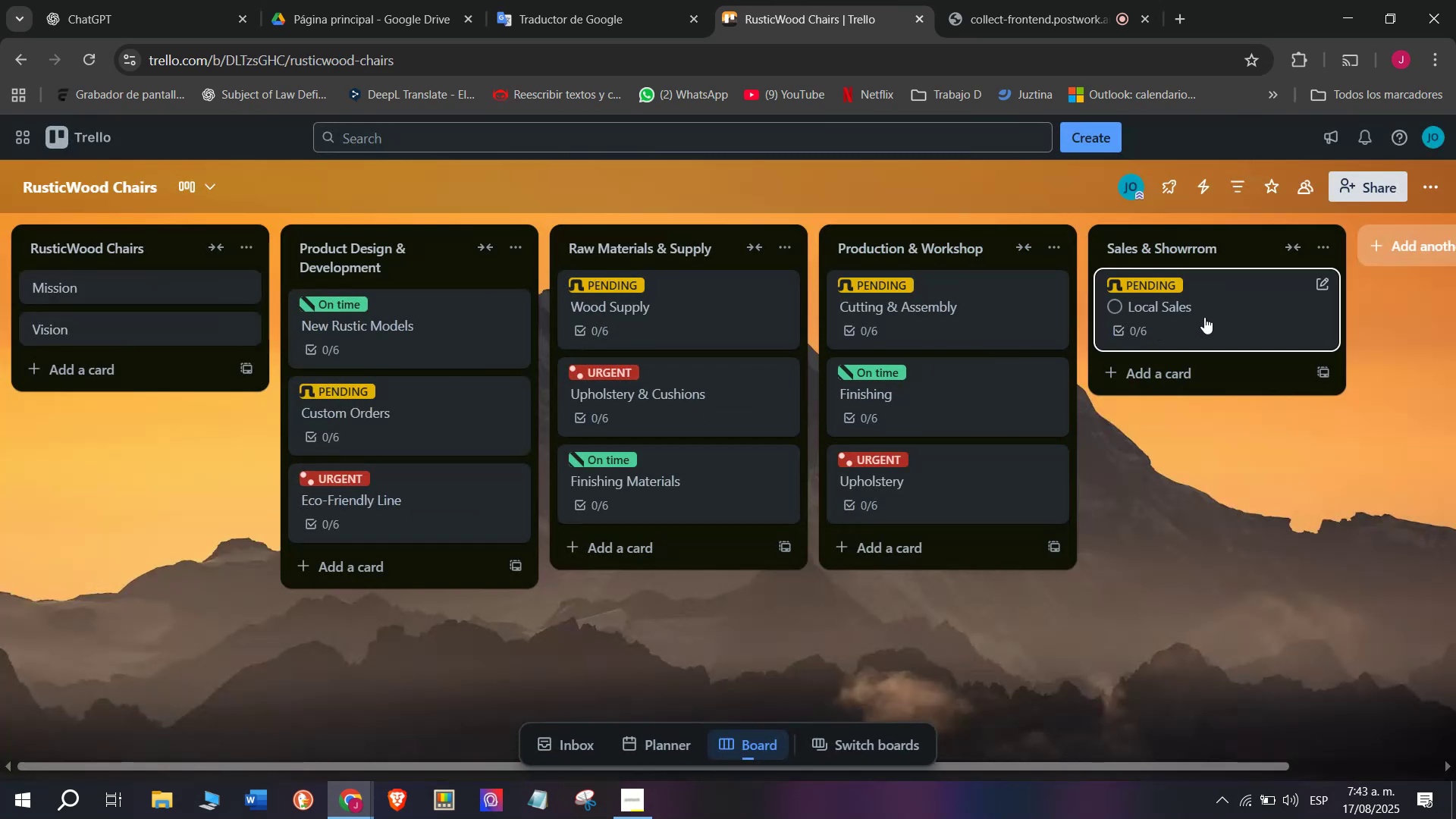 
left_click([1178, 288])
 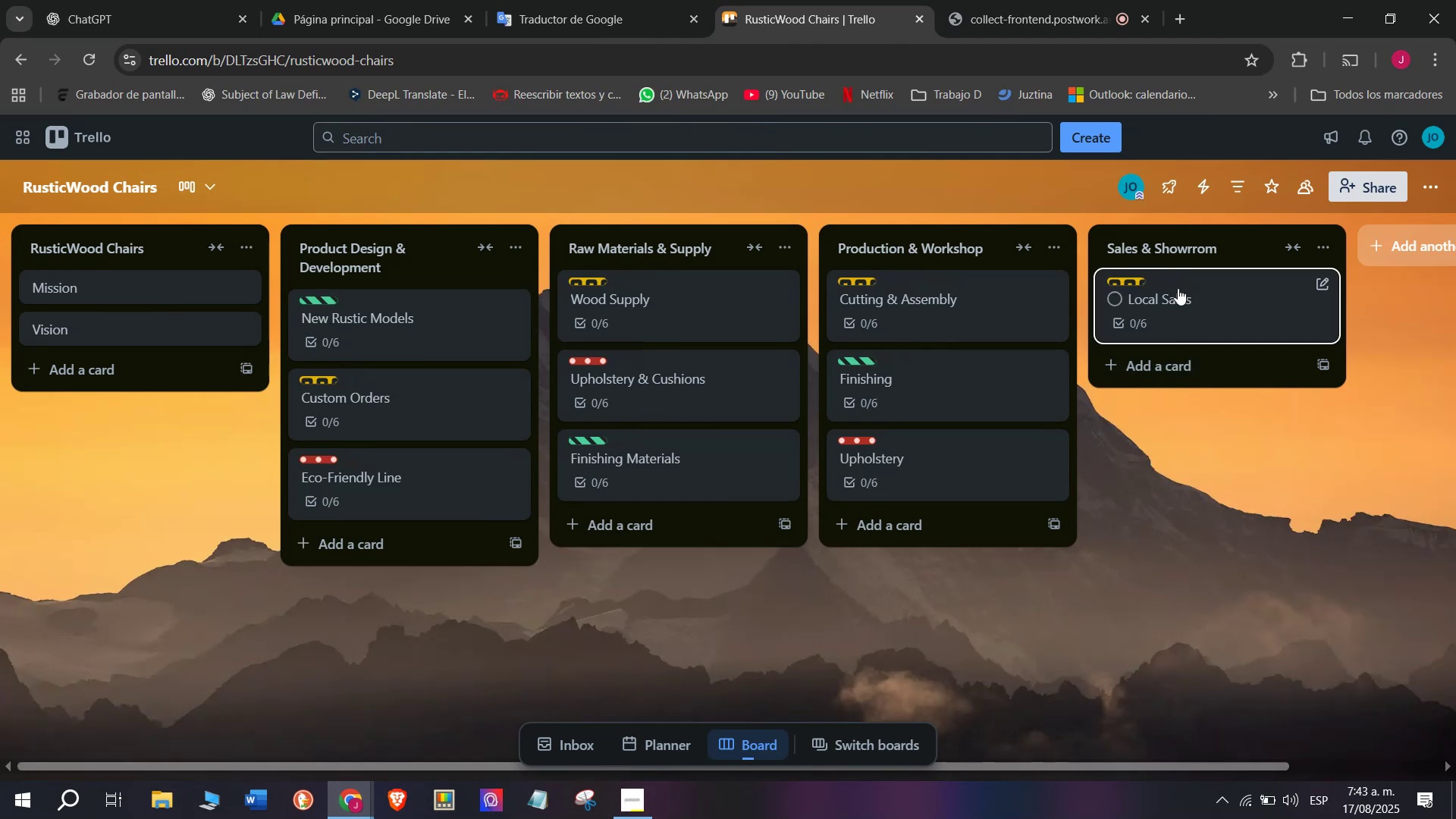 
left_click([1177, 288])
 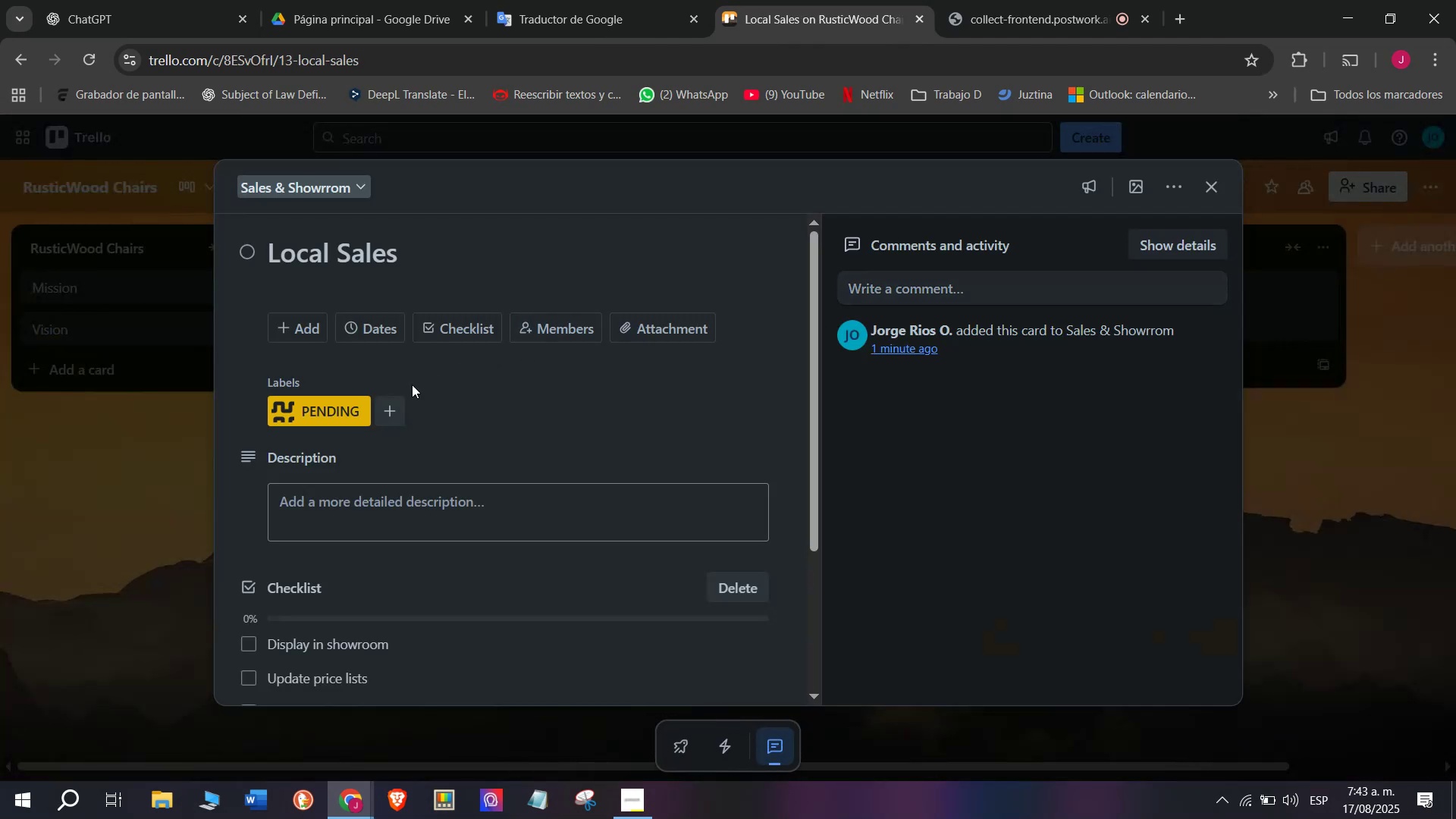 
left_click([384, 416])
 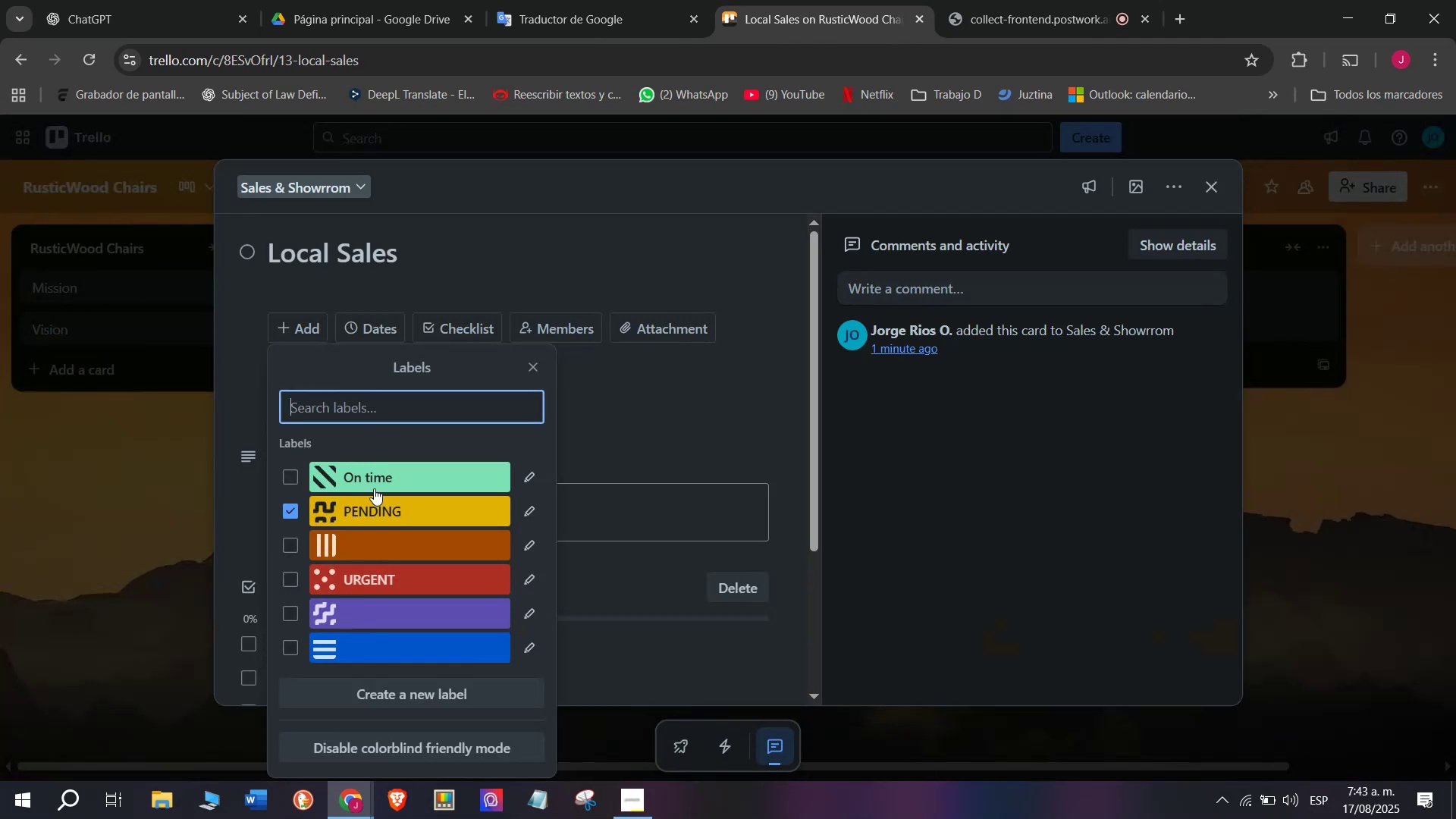 
left_click([374, 486])
 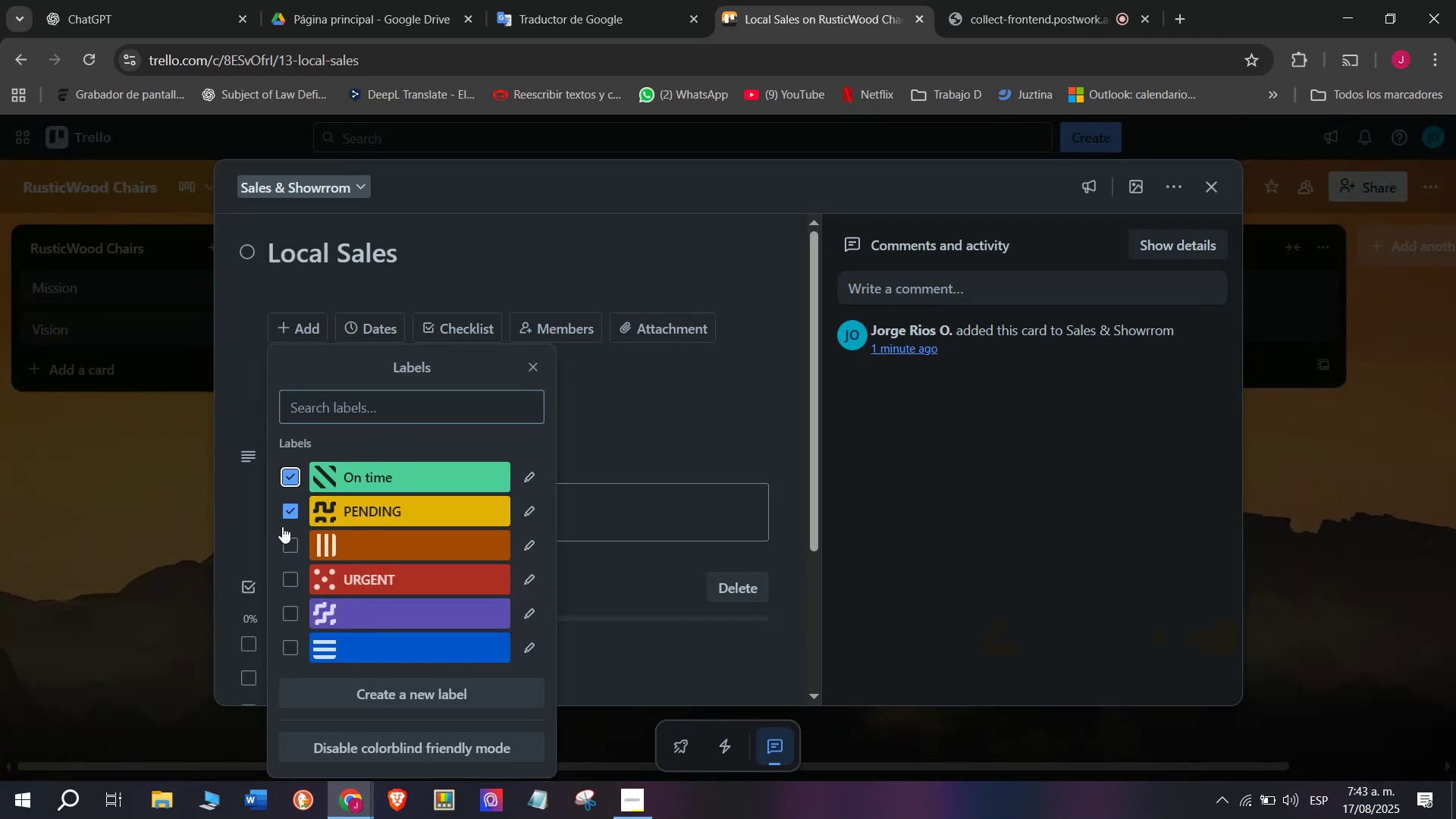 
left_click([282, 522])
 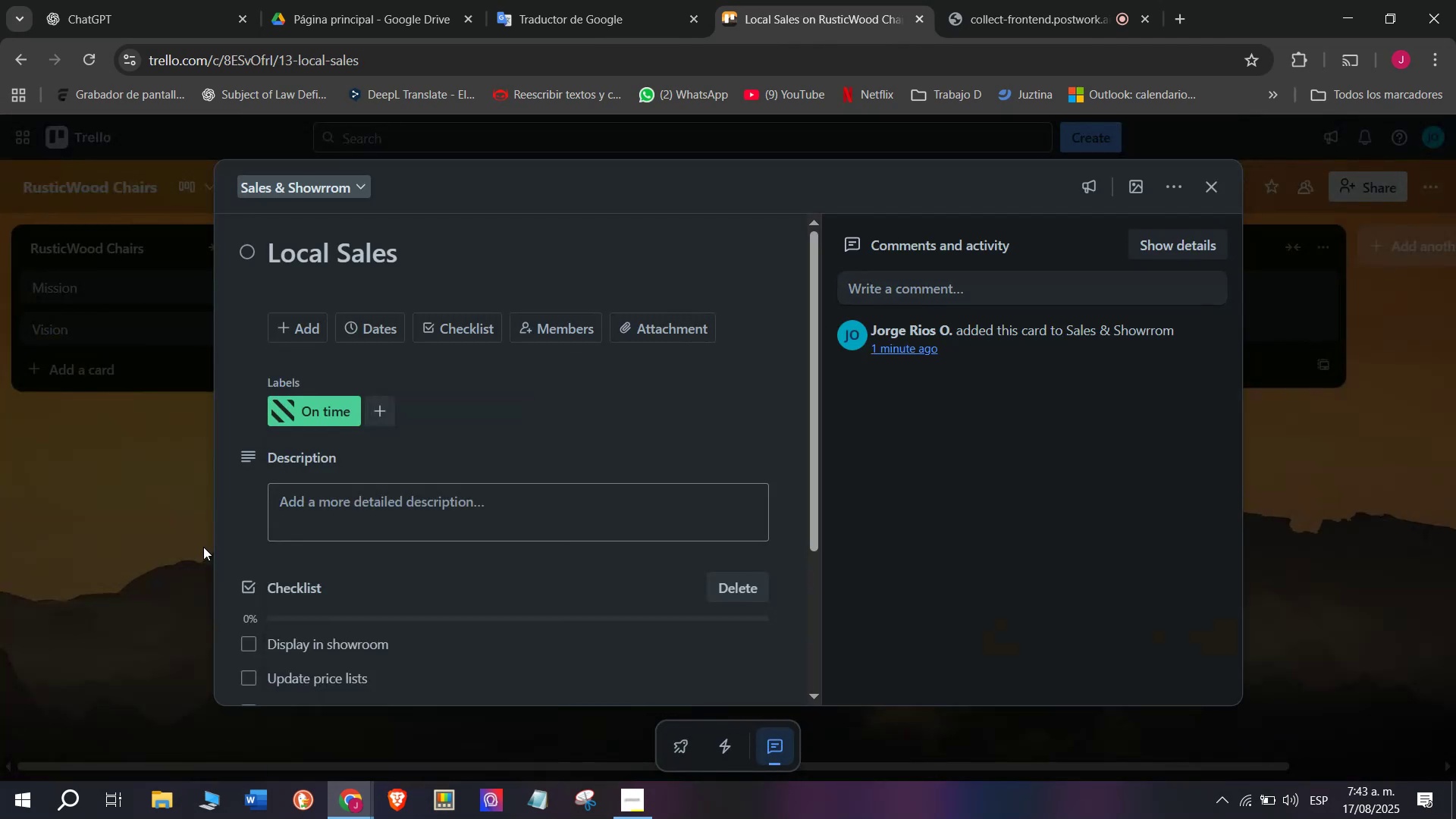 
double_click([73, 540])
 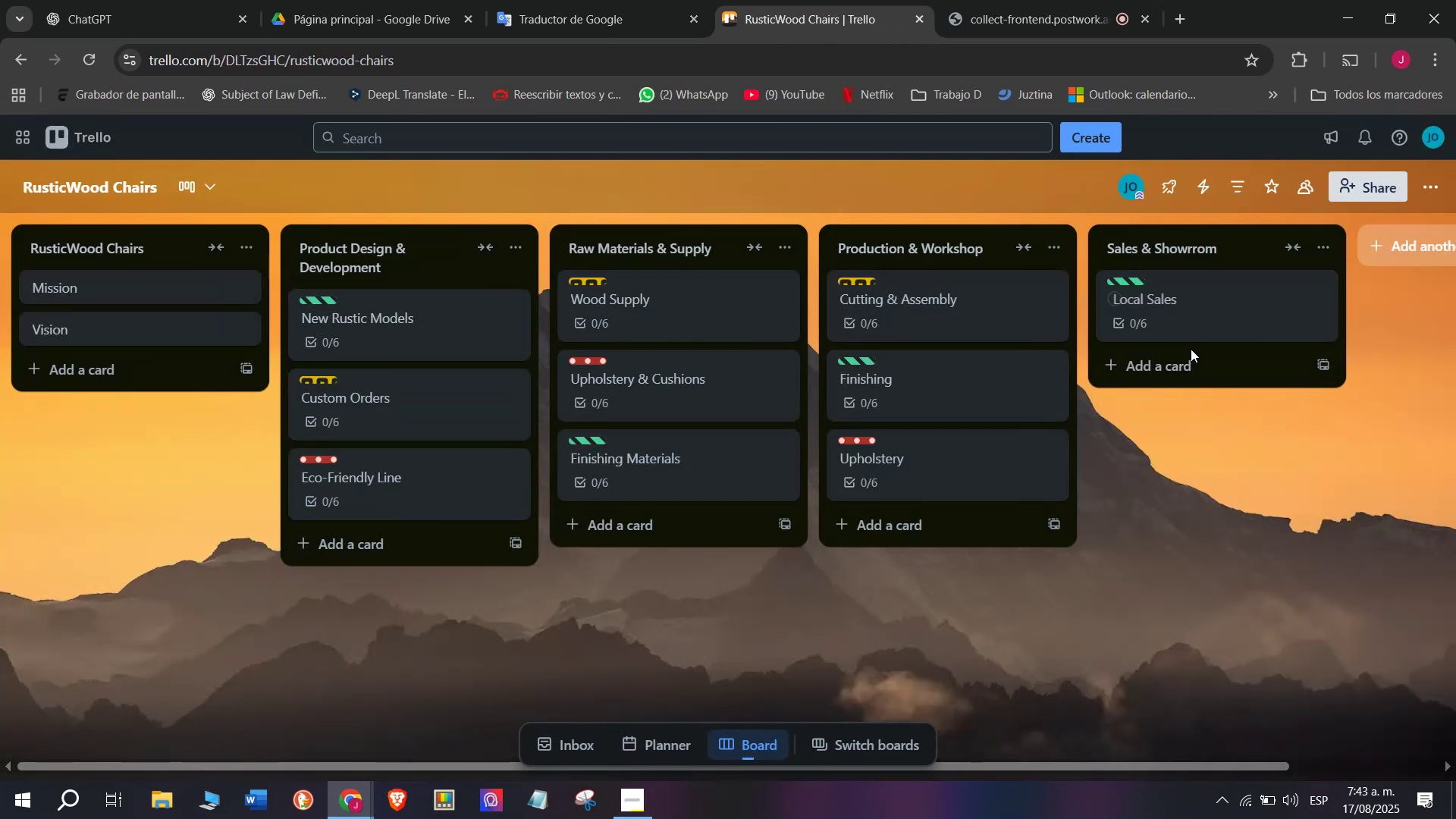 
double_click([1194, 355])
 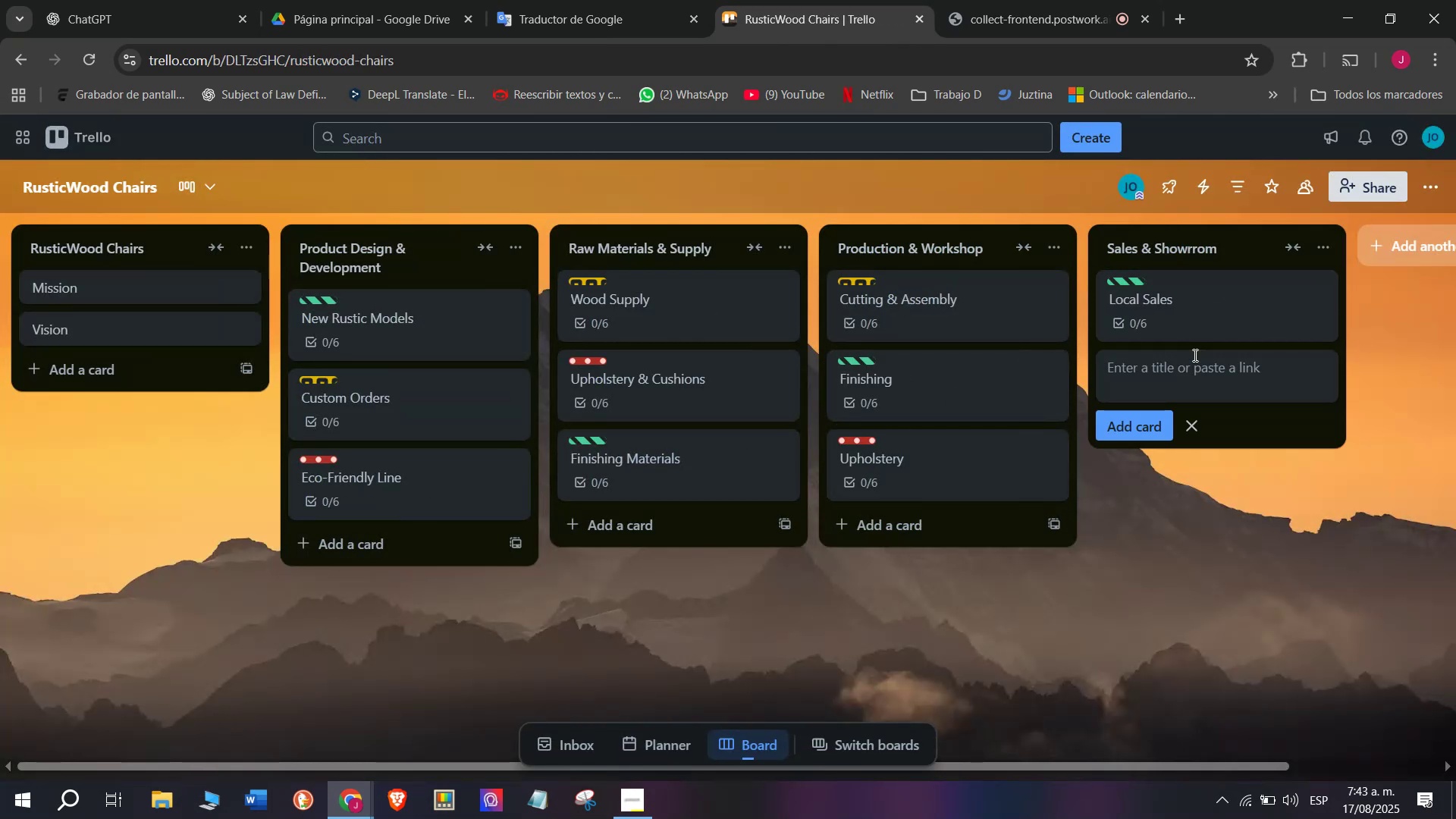 
type(Onli)
key(Backspace)
type(ine Store)
 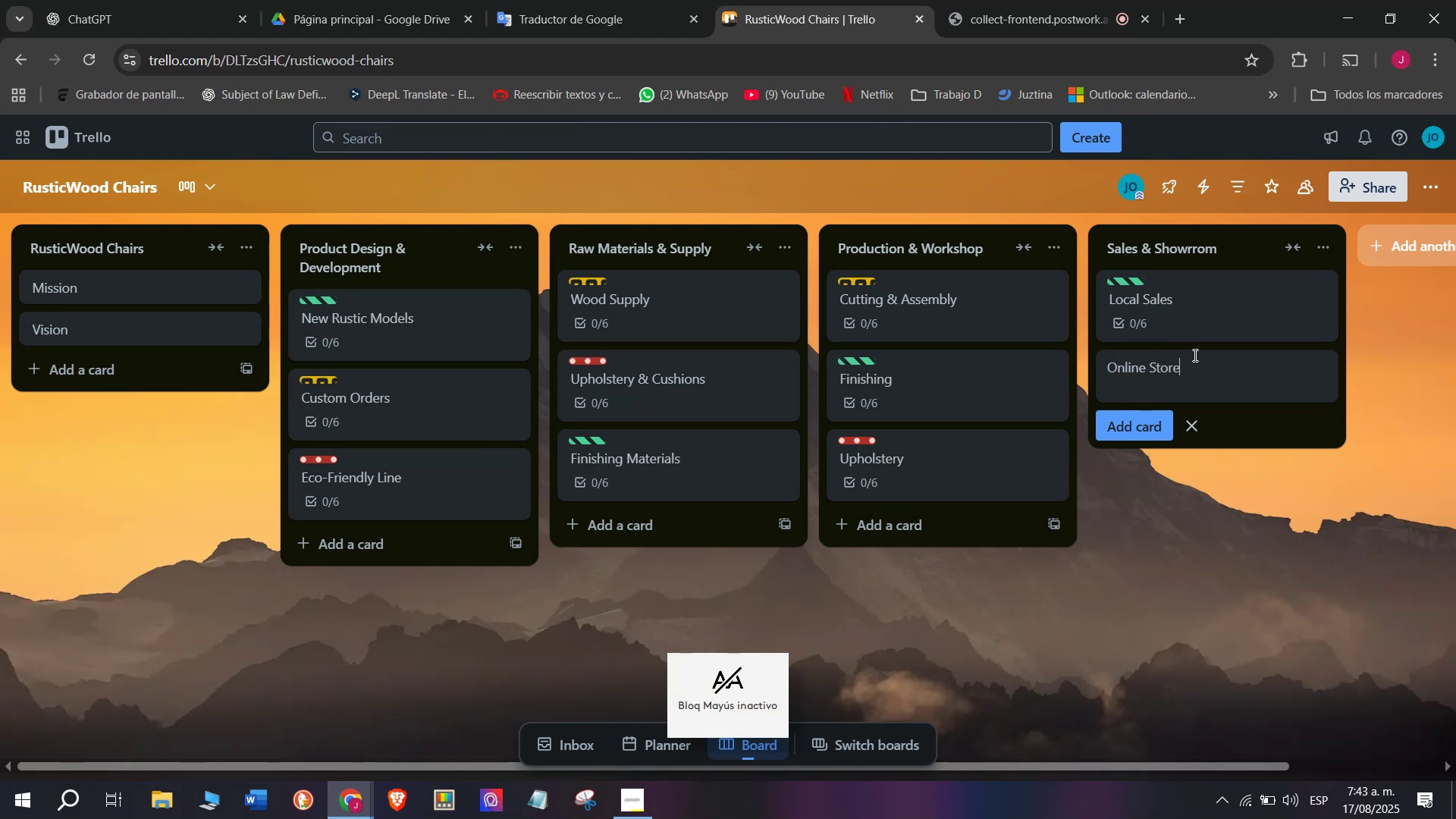 
key(Enter)
 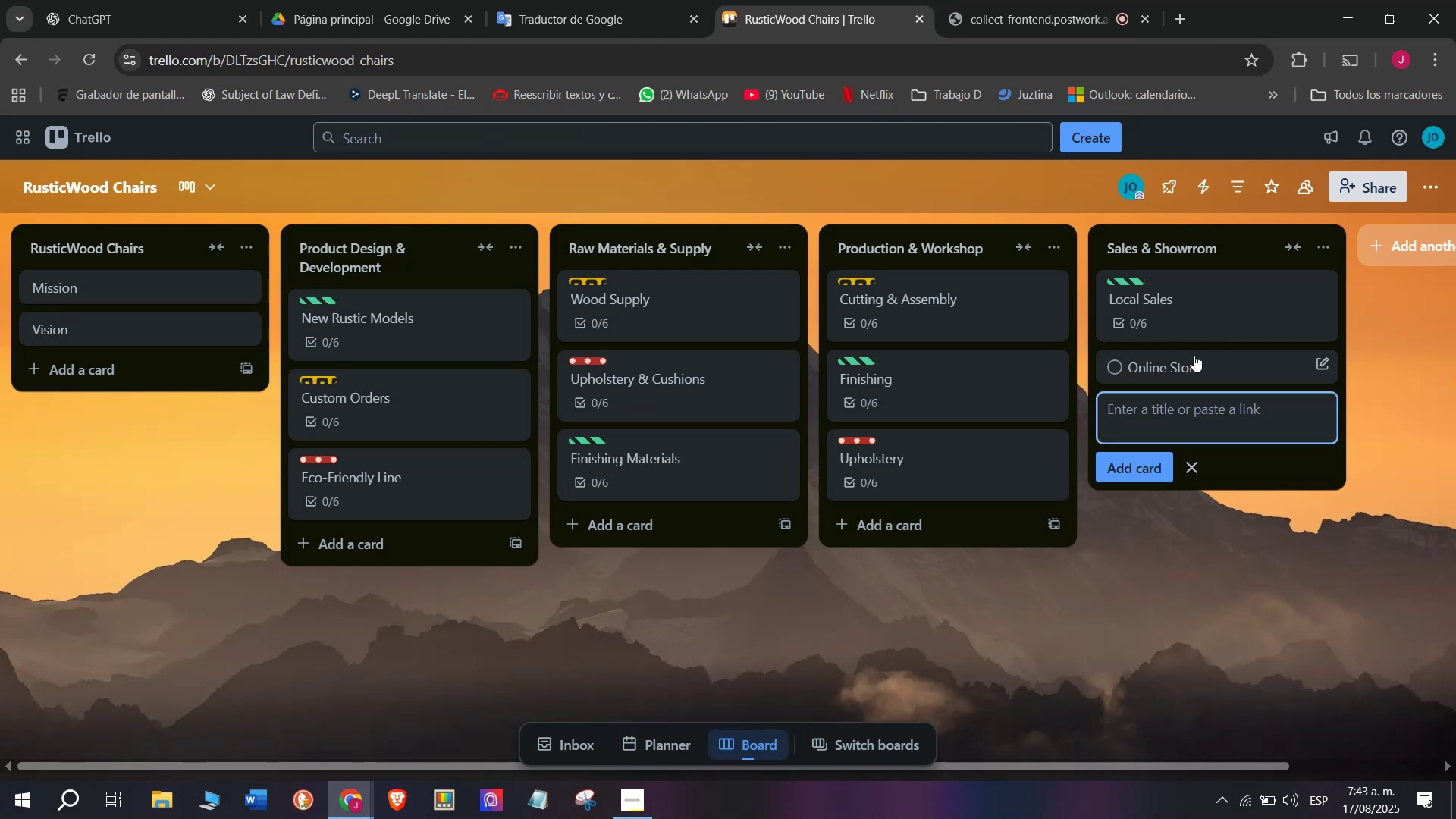 
left_click([1194, 365])
 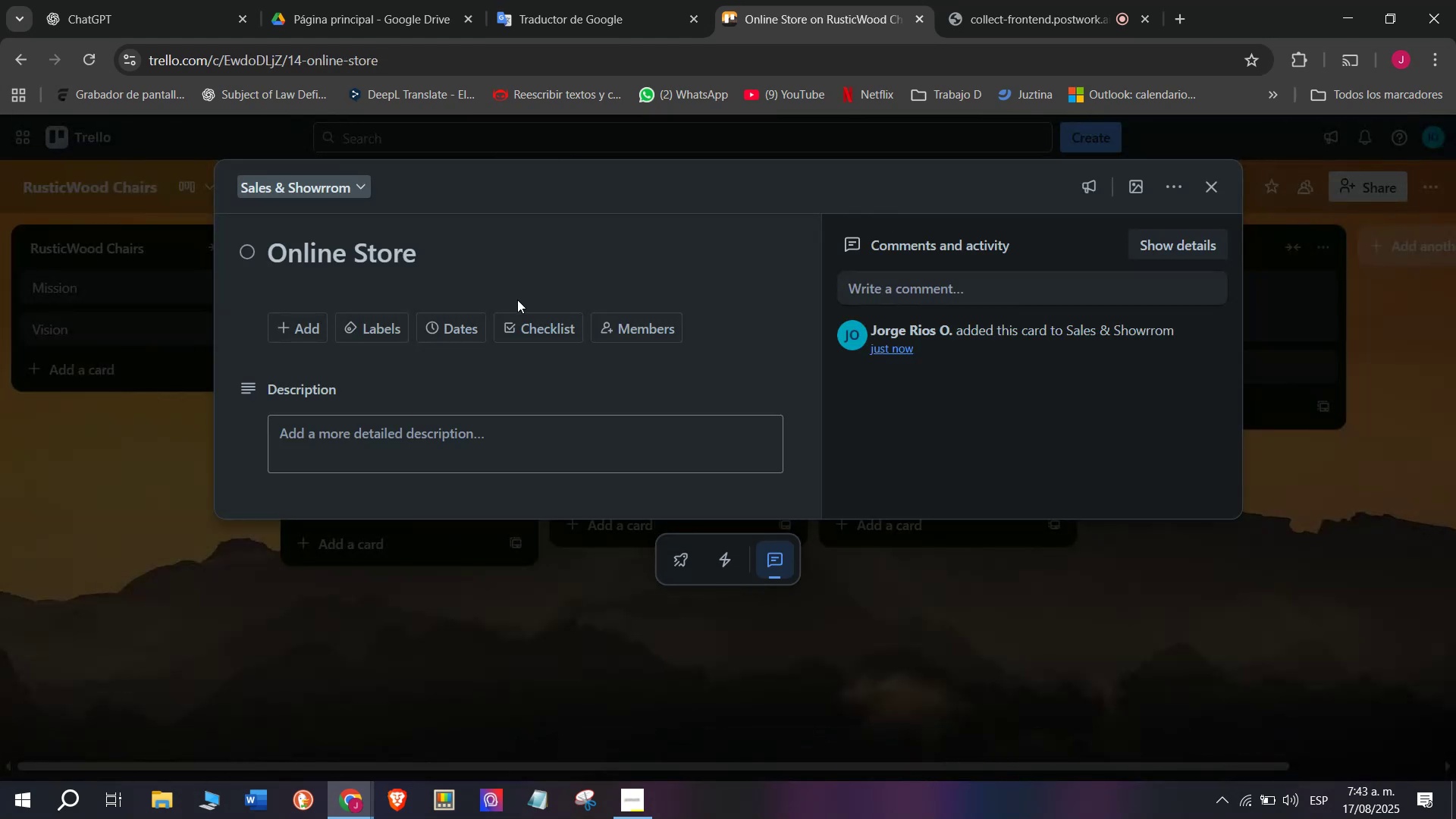 
left_click([519, 331])
 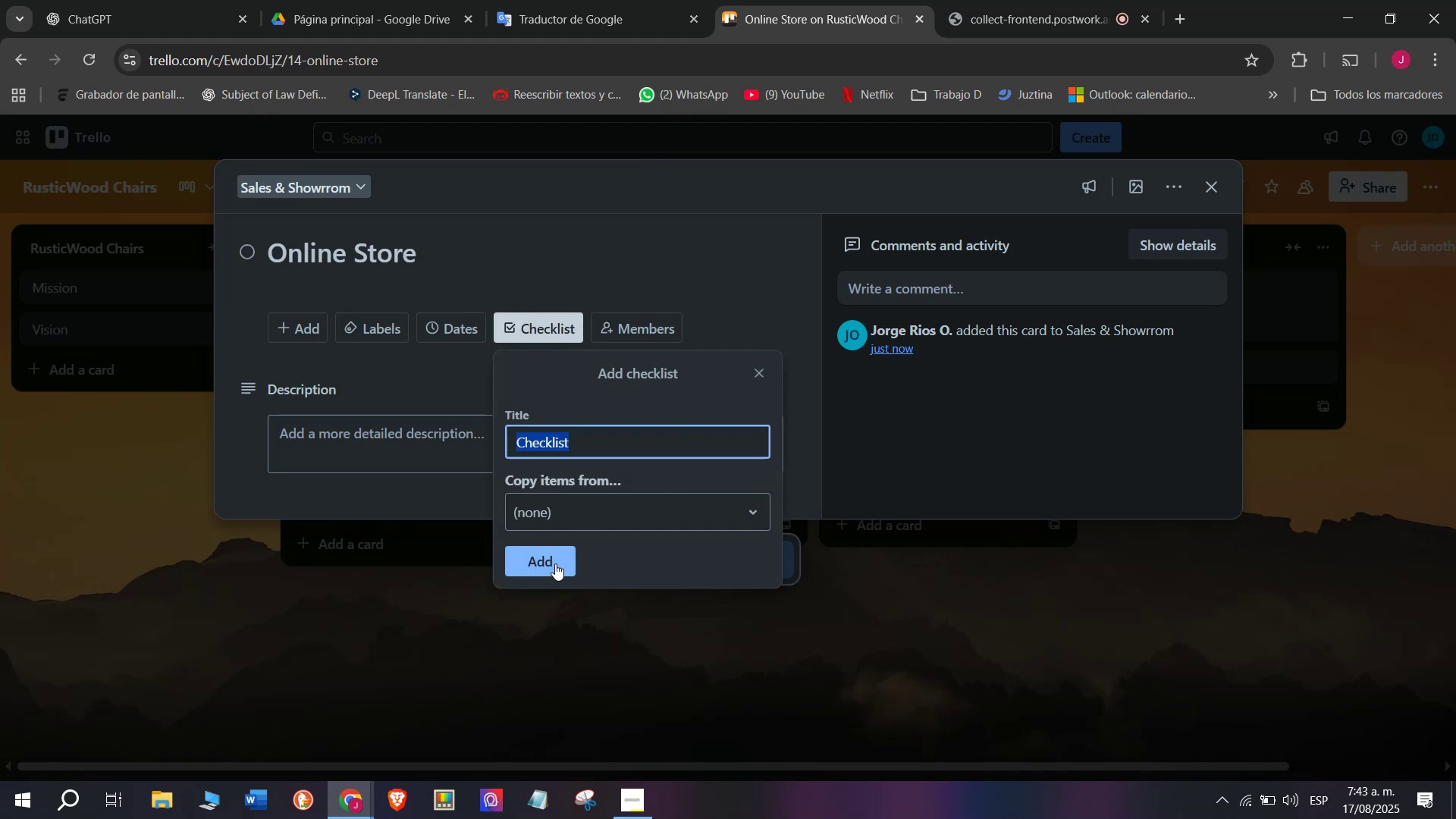 
left_click([557, 570])
 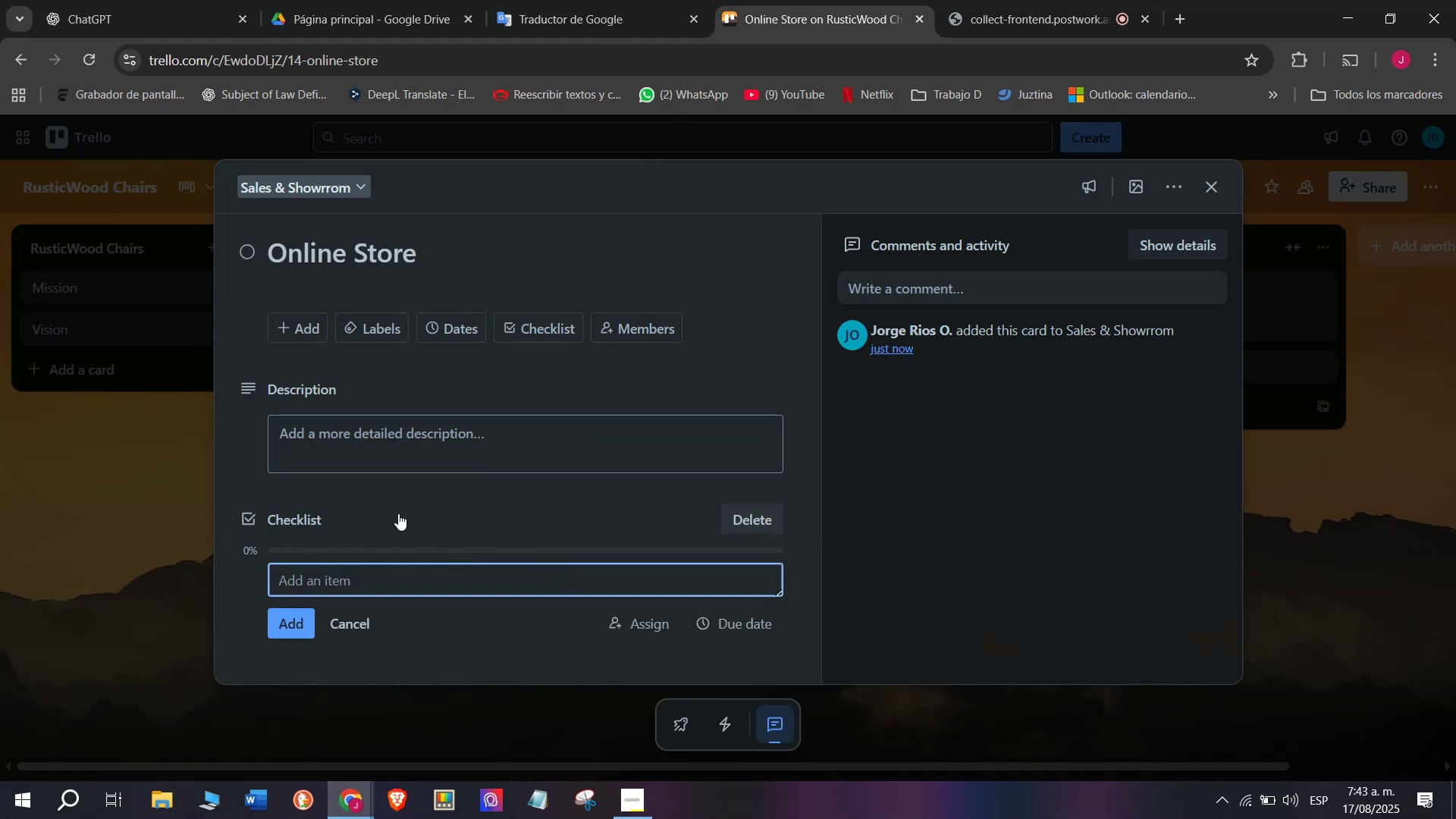 
wait(11.85)
 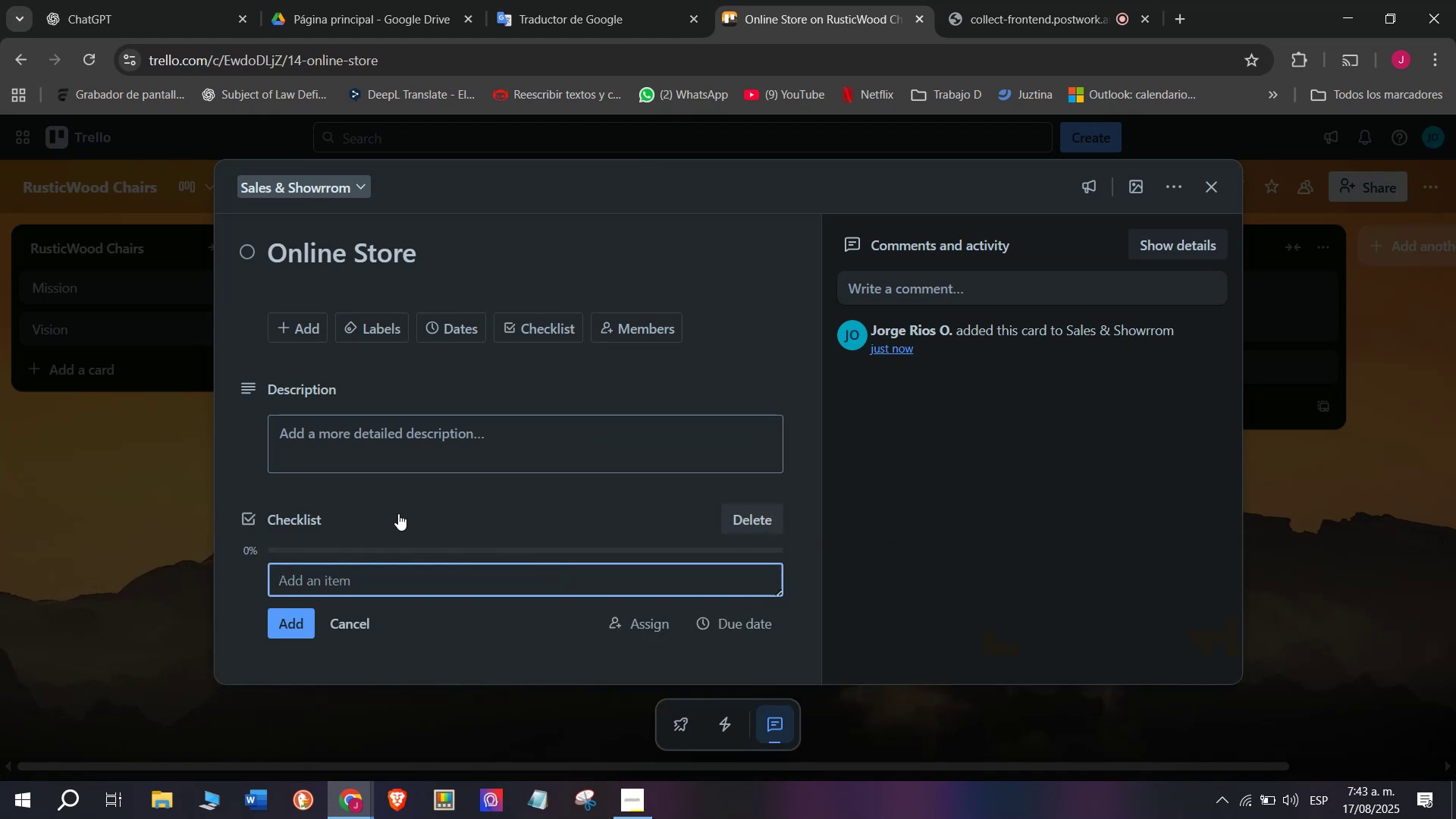 
type(Upload product photos)
 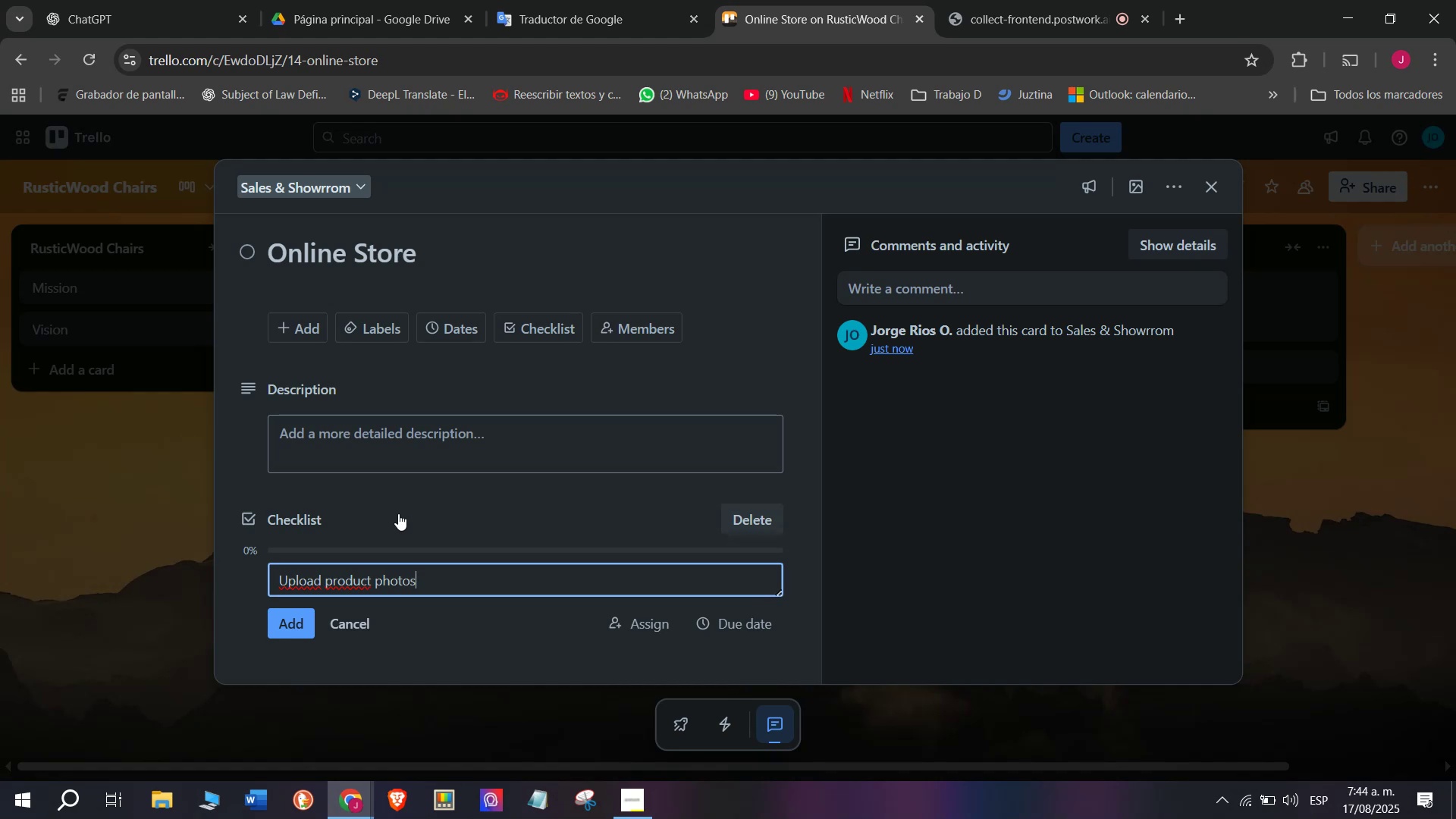 
key(Enter)
 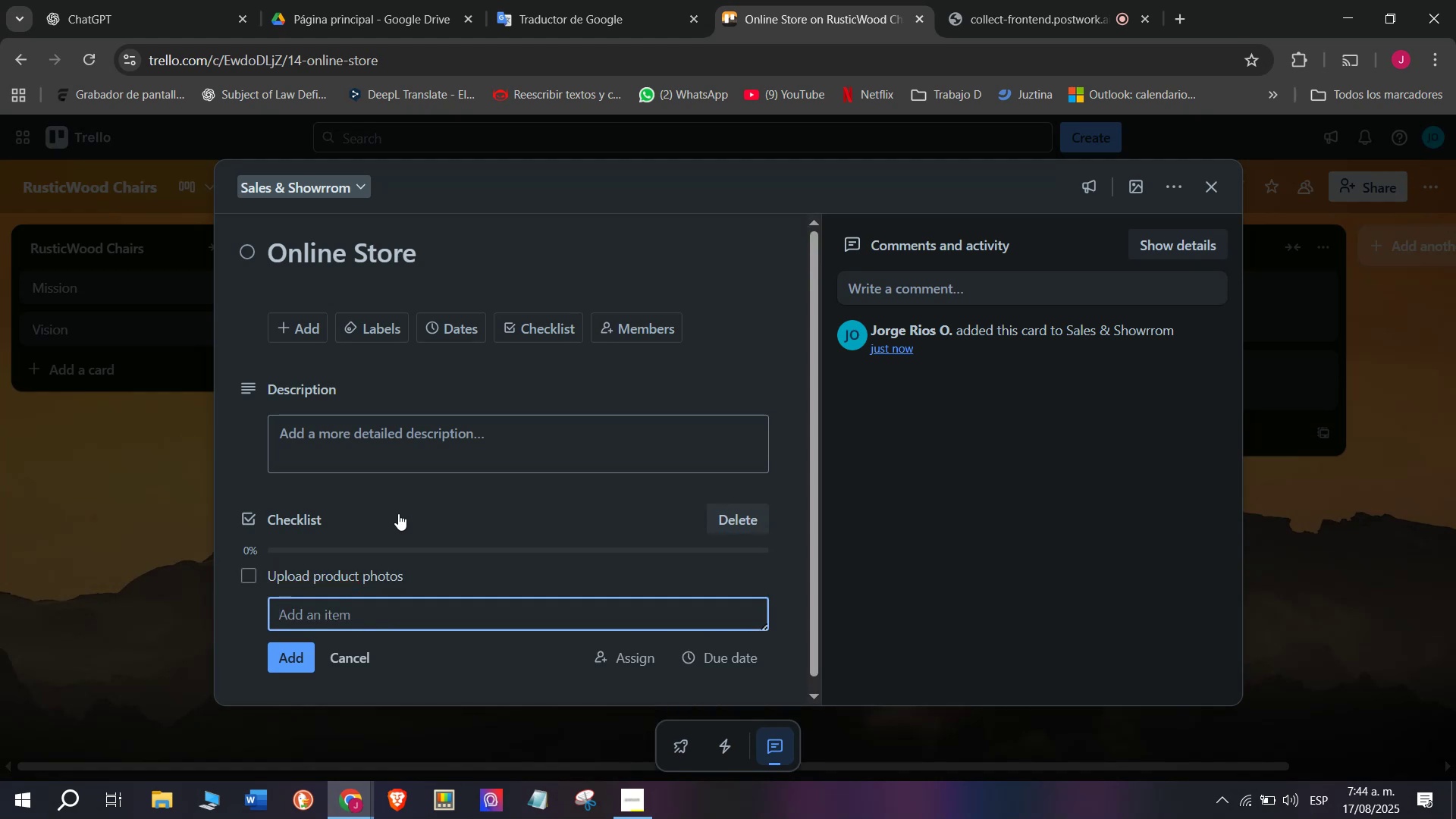 
type(Update pricew)
key(Backspace)
type( list)
 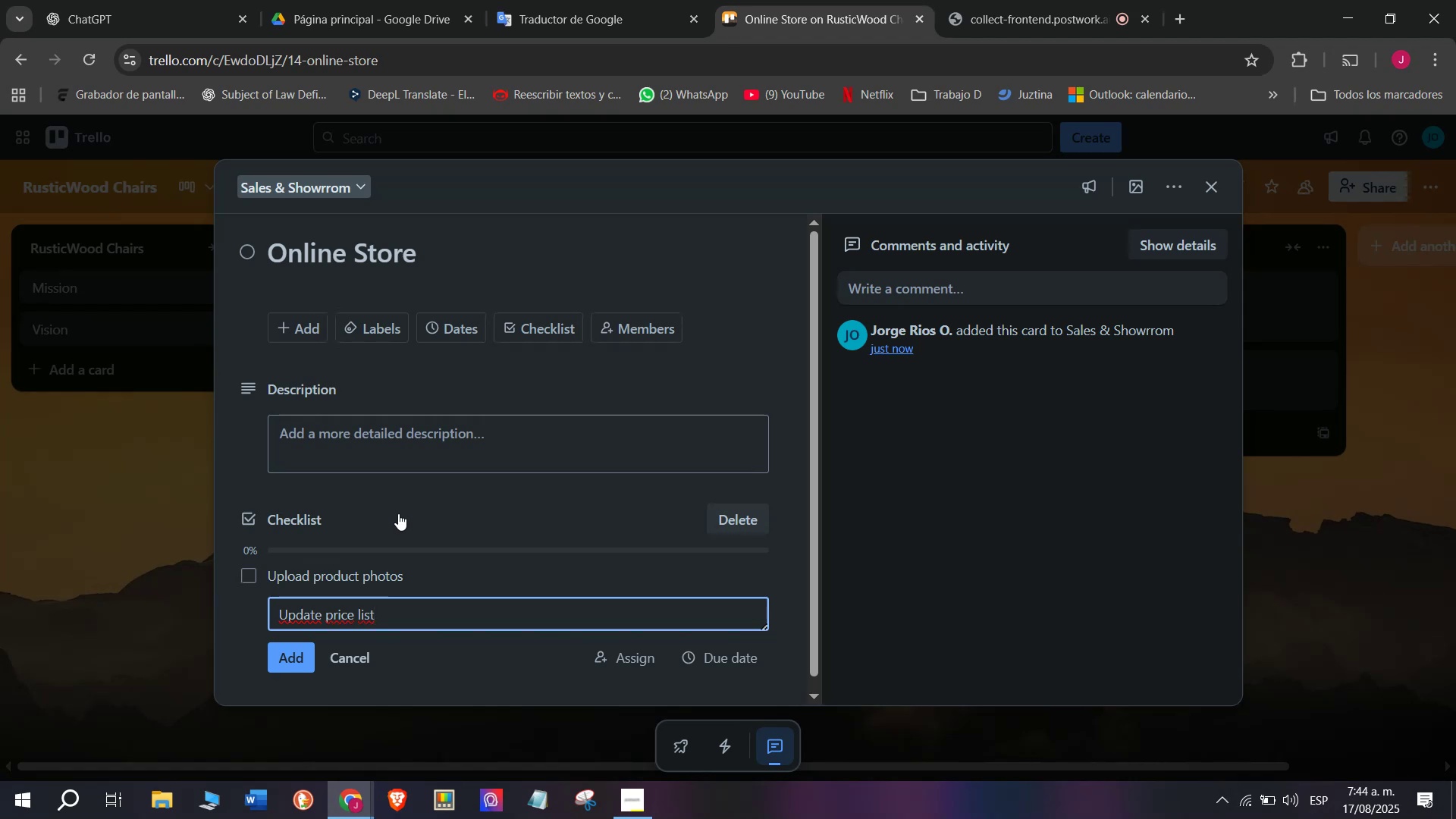 
wait(5.02)
 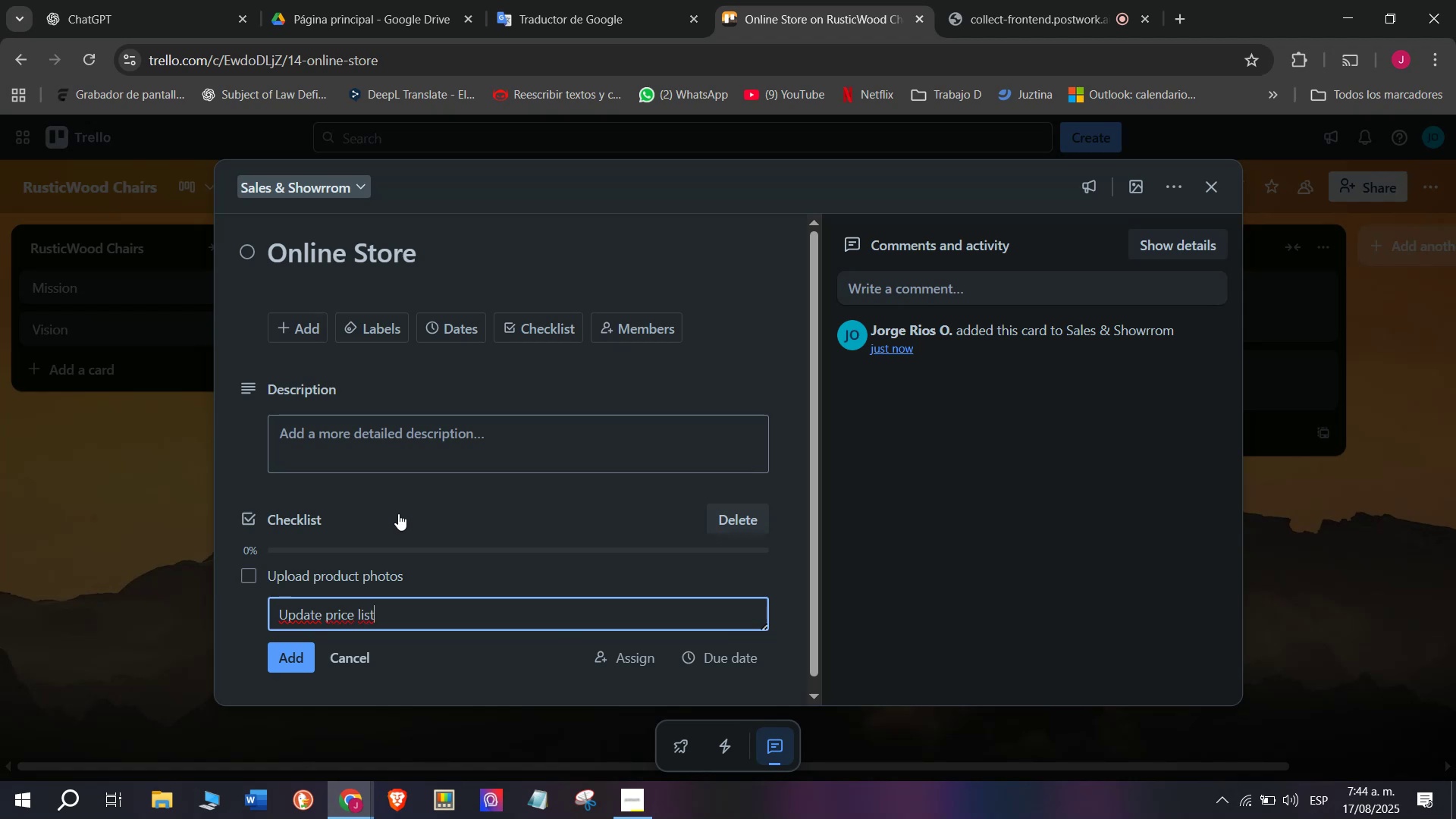 
key(S)
 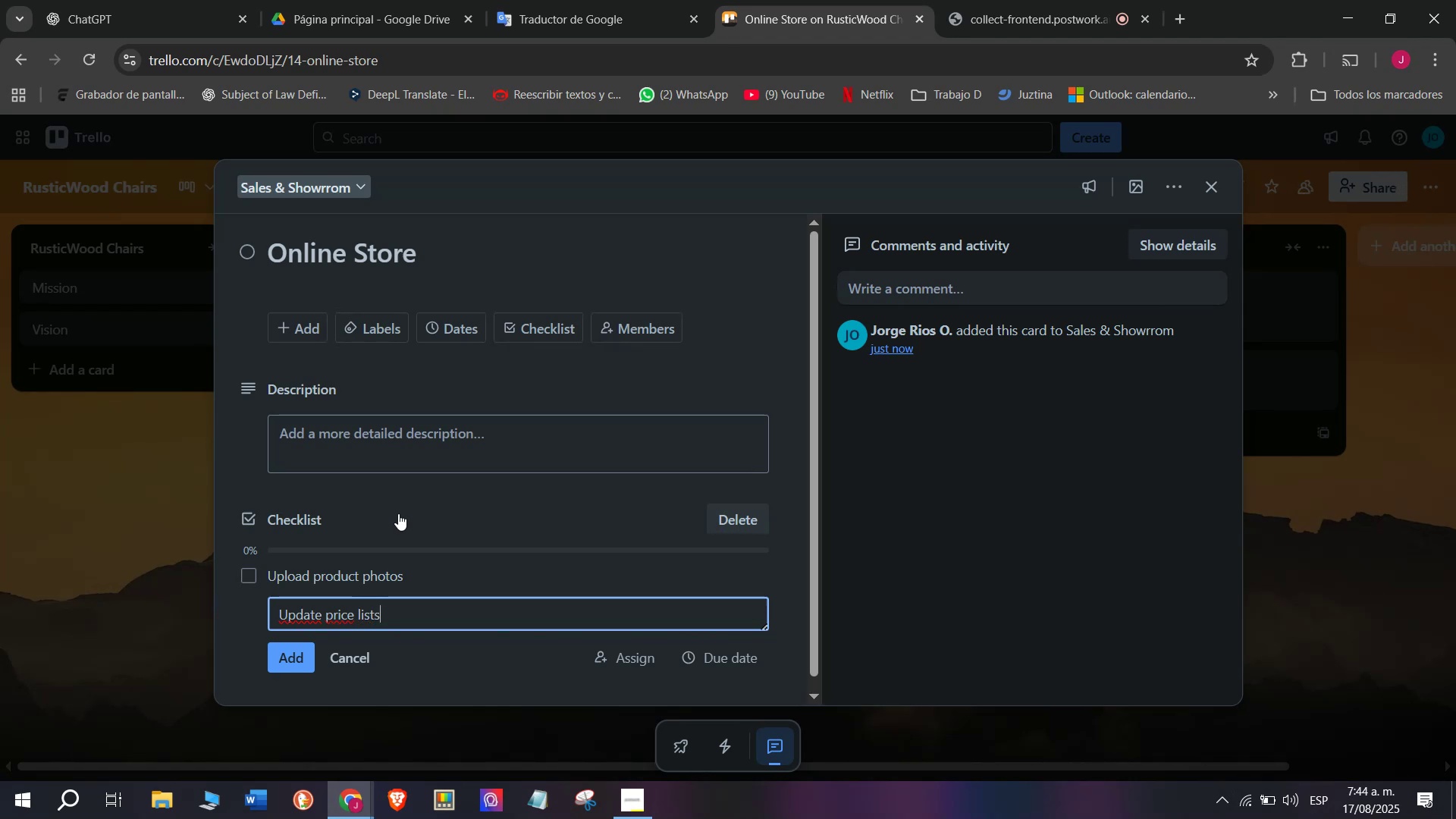 
key(Enter)
 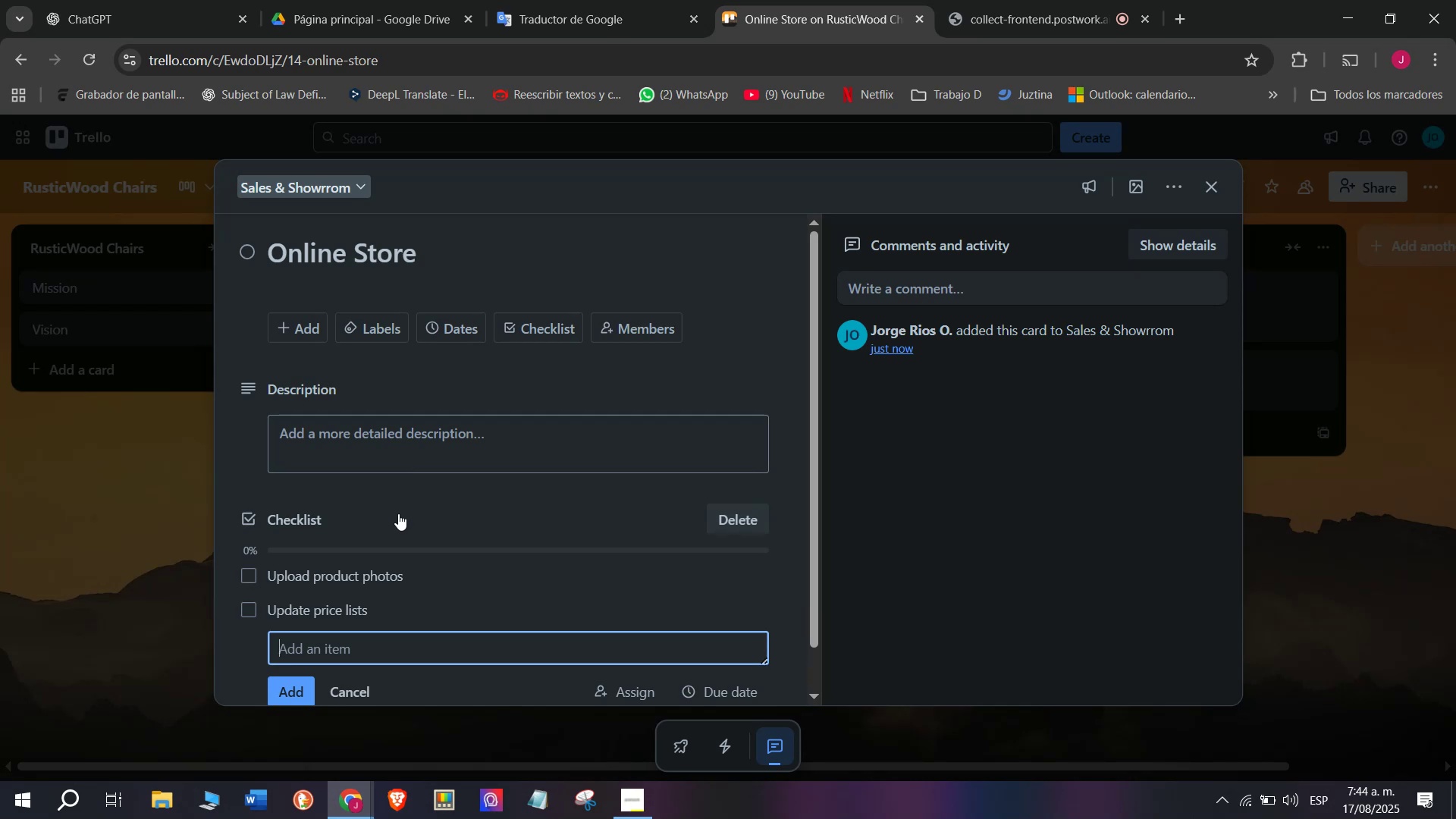 
type(Tract inventory)
 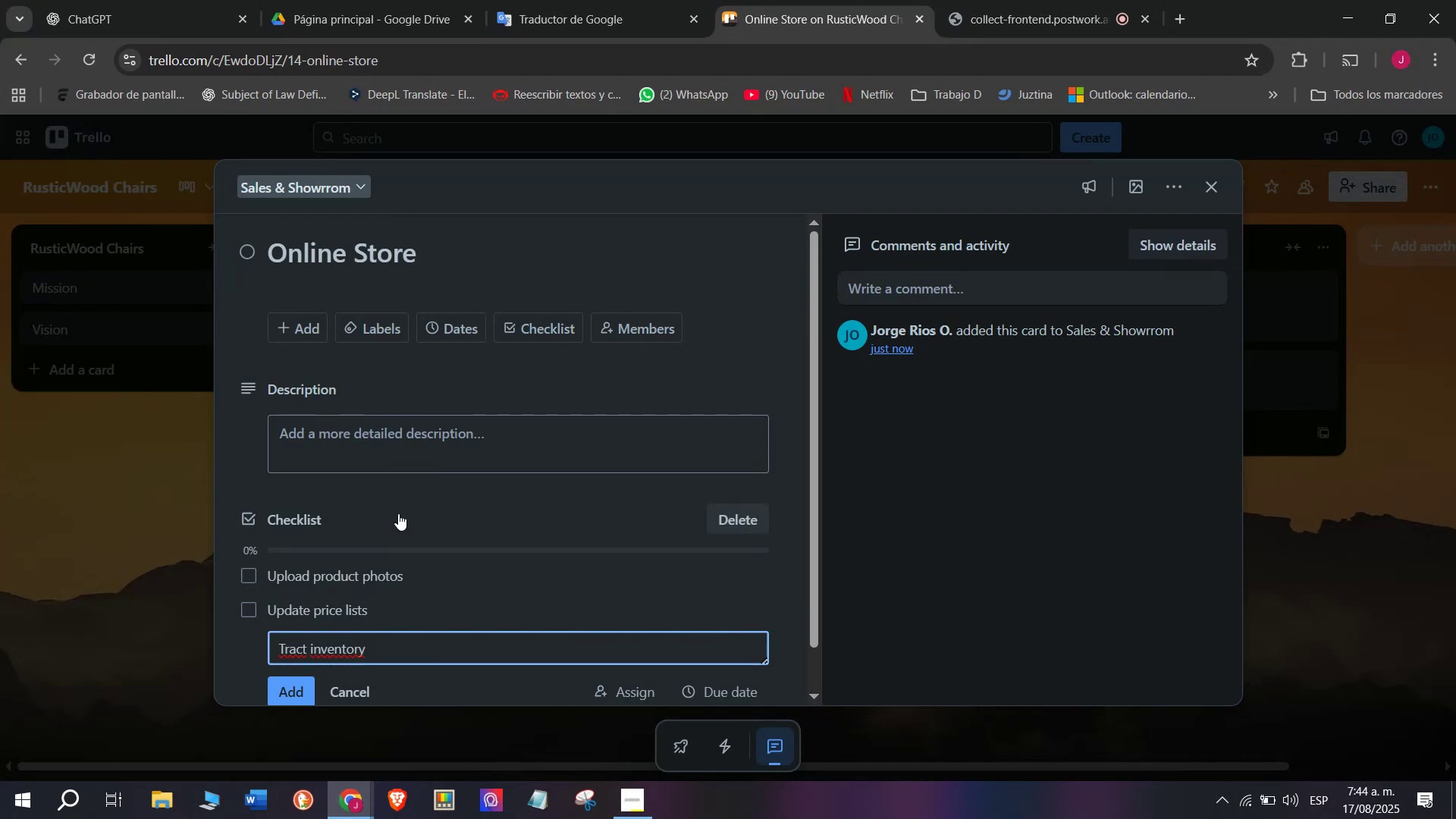 
key(Enter)
 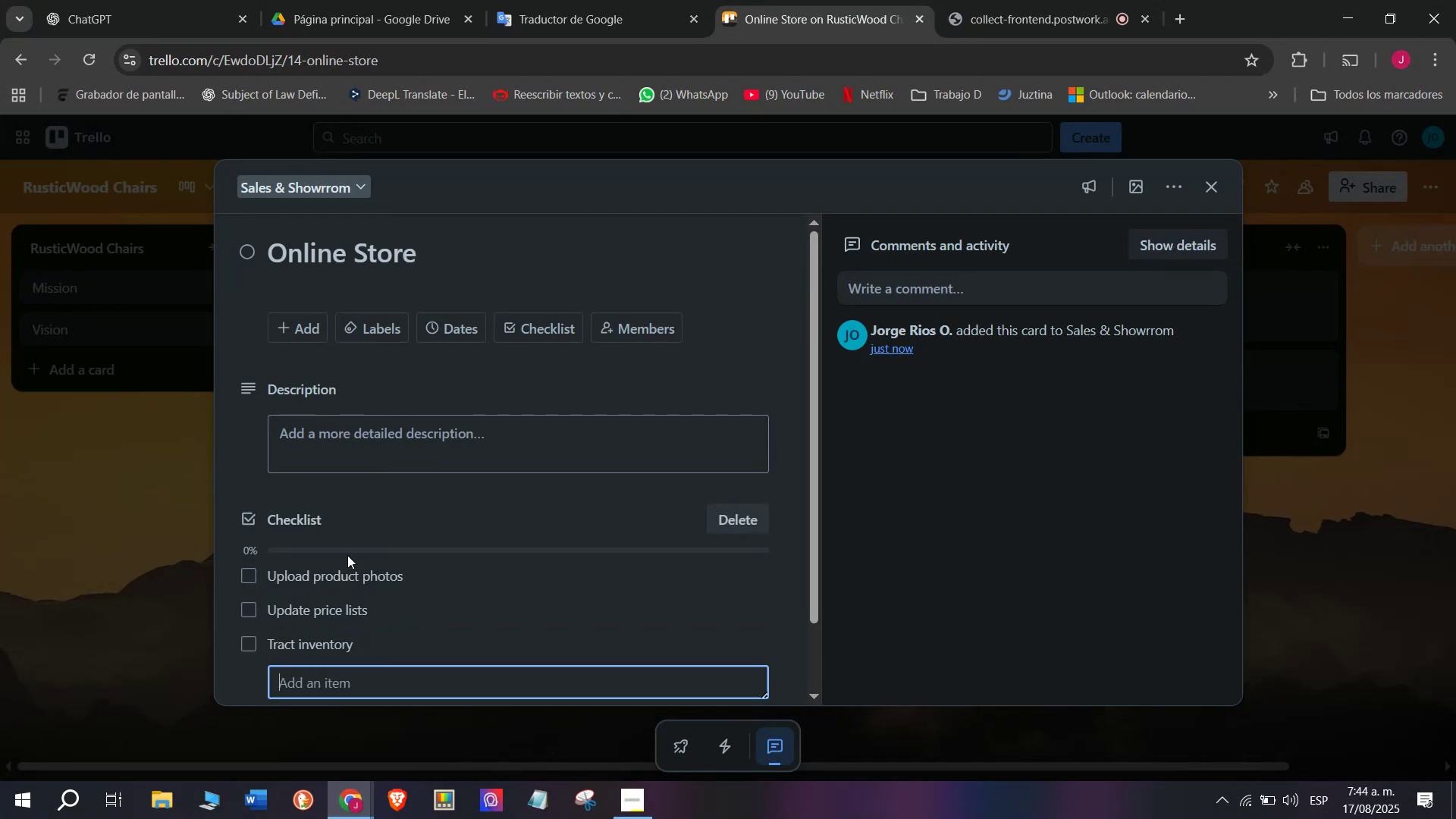 
double_click([312, 645])
 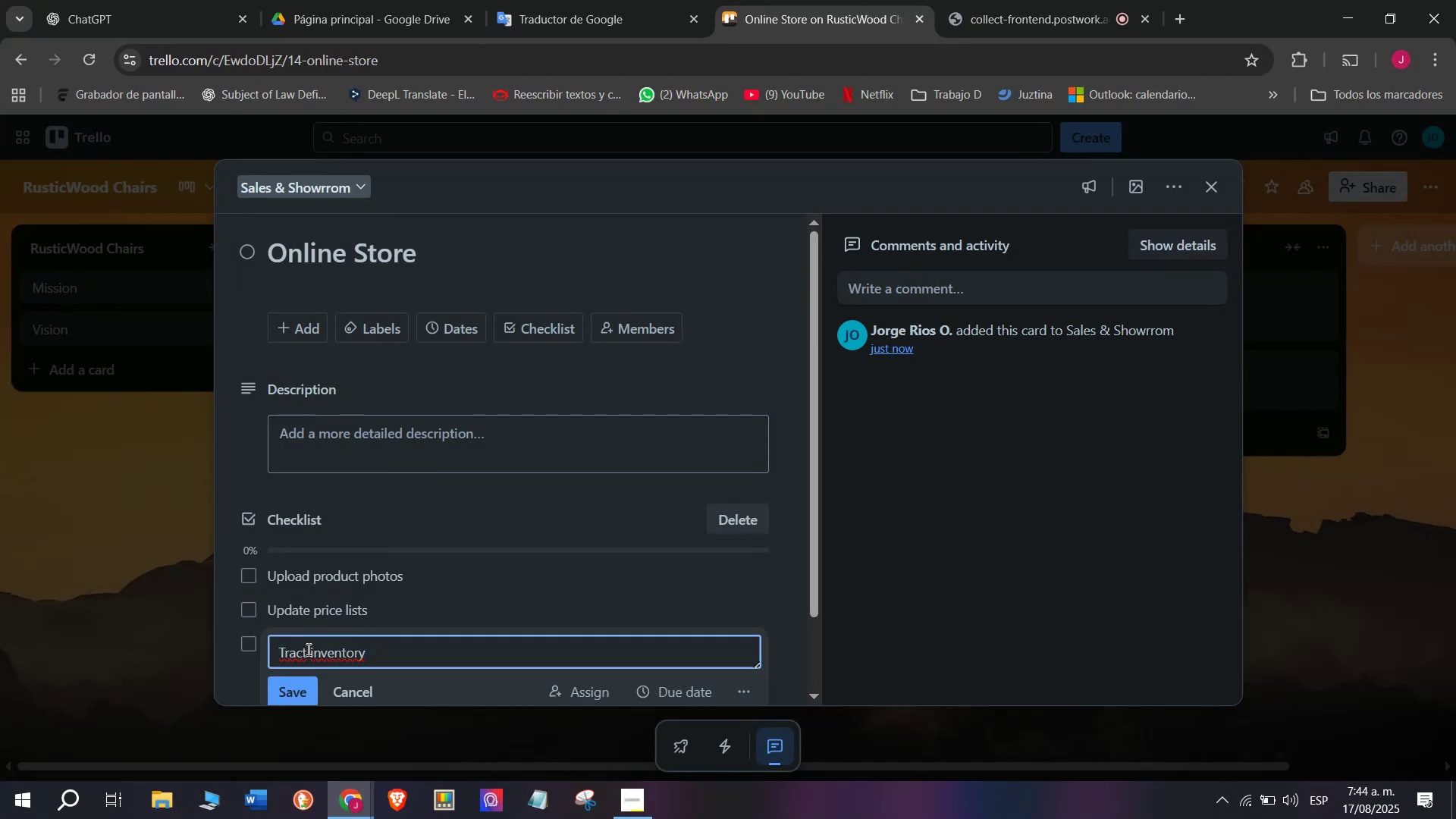 
left_click([307, 649])
 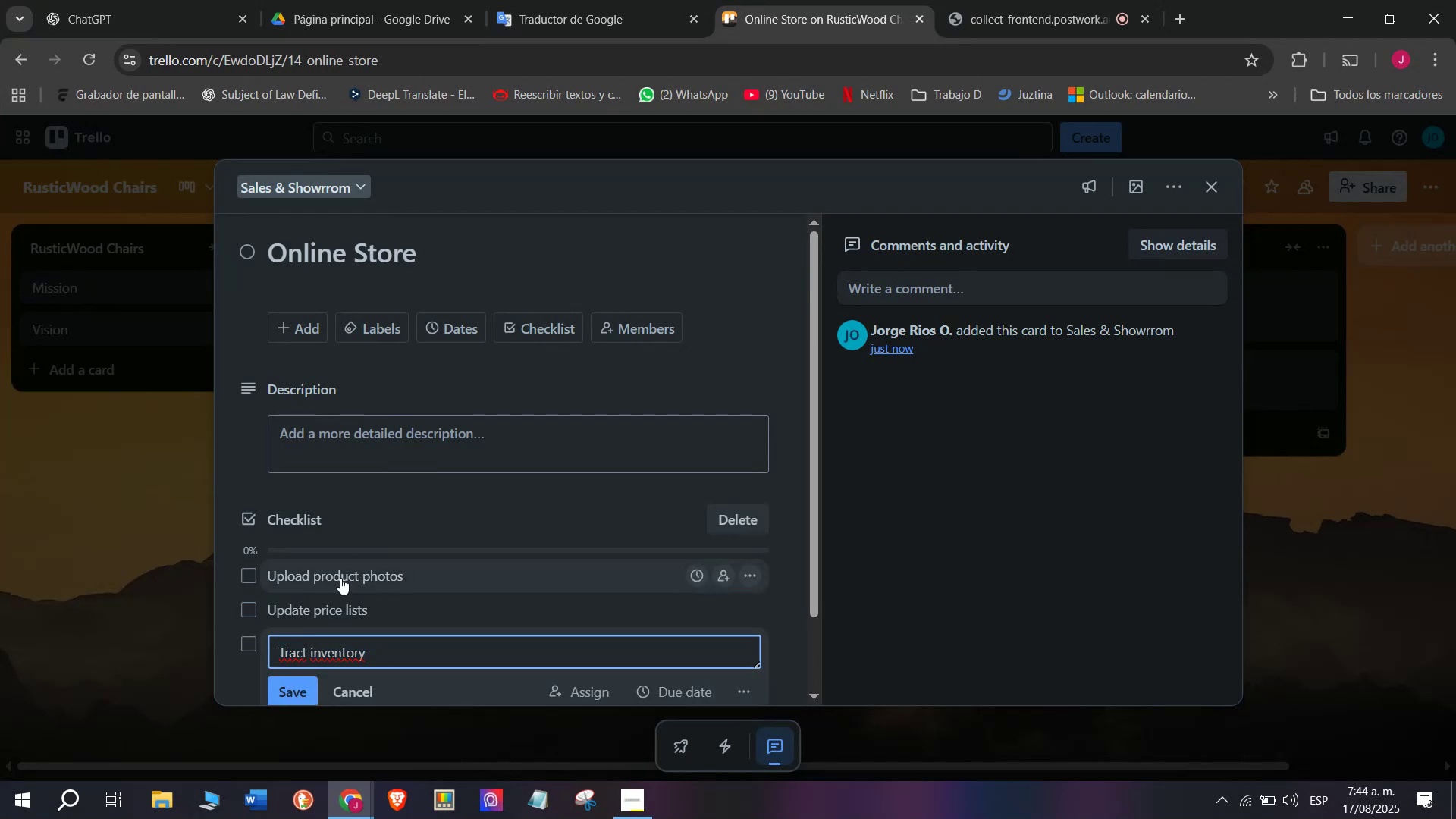 
key(Backspace)
 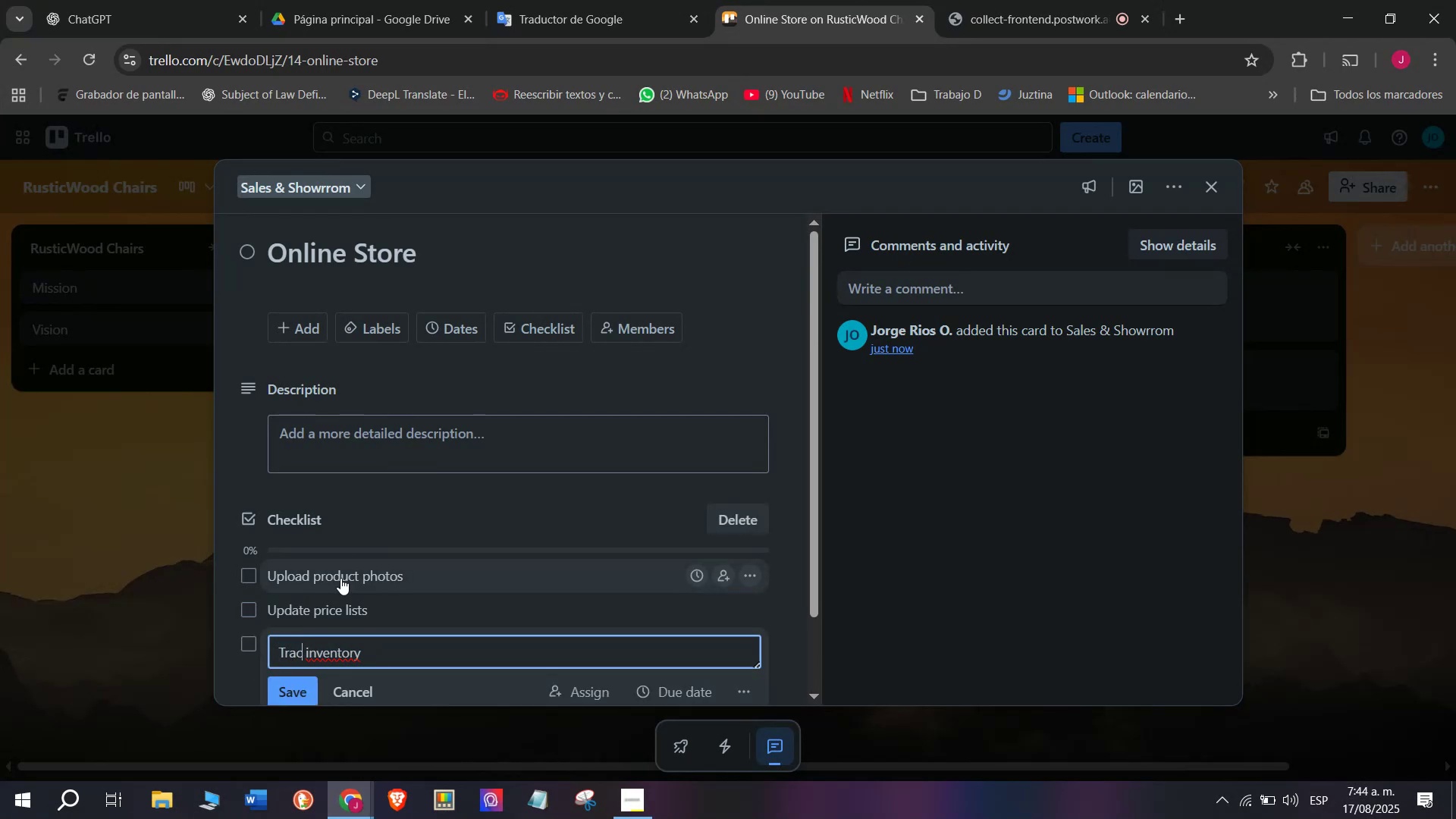 
key(K)
 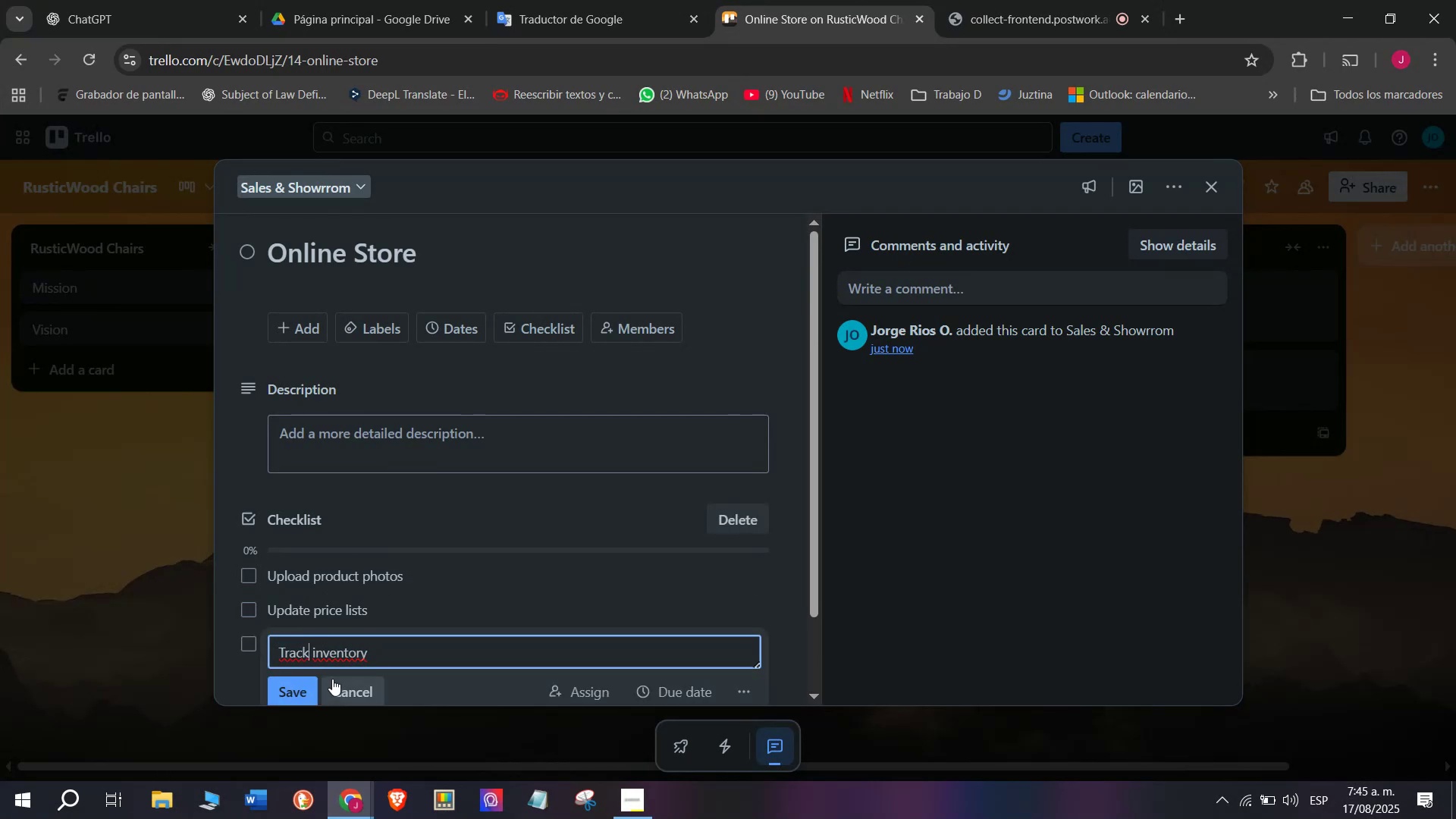 
left_click([309, 682])
 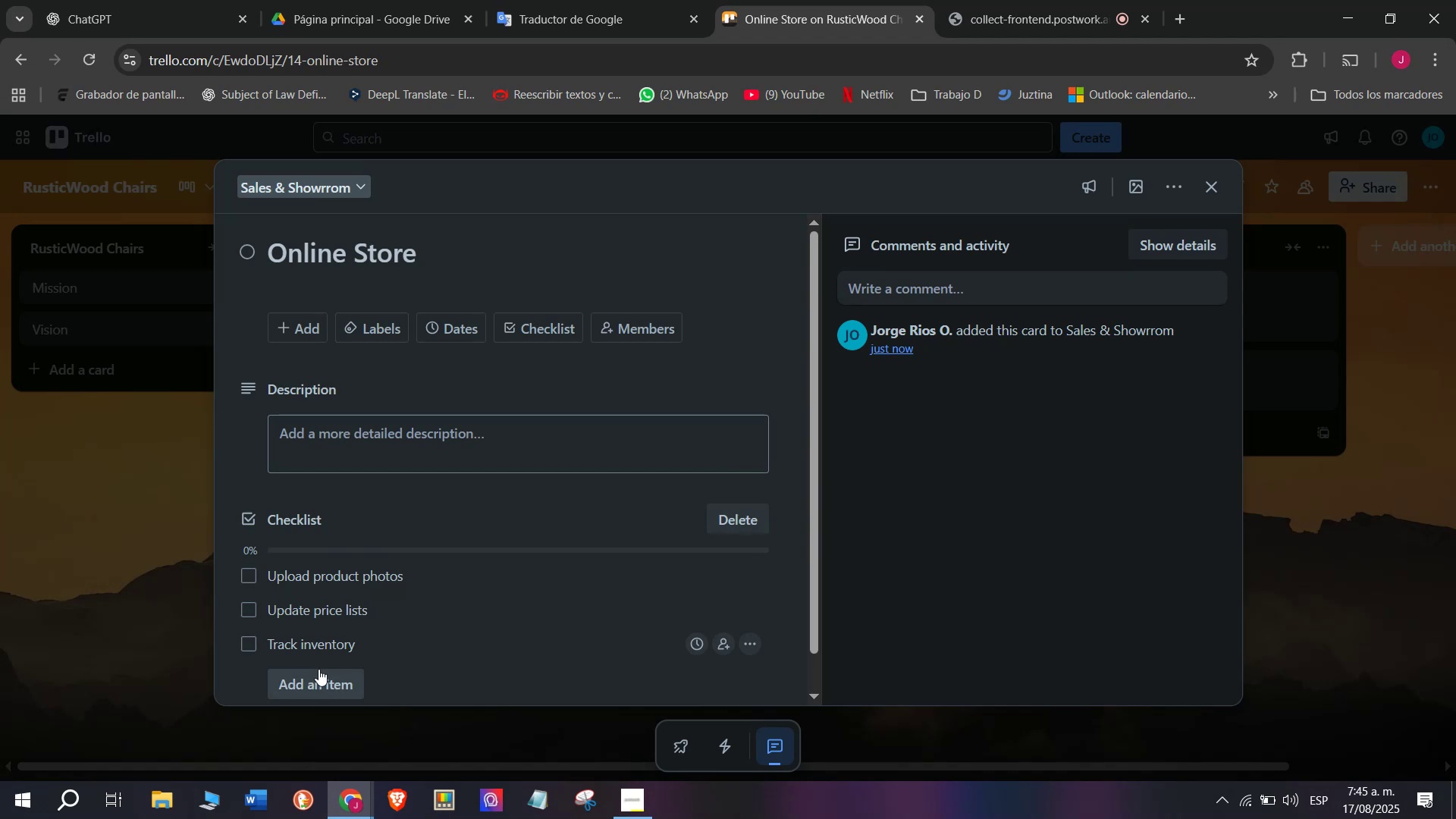 
scroll: coordinate [318, 669], scroll_direction: down, amount: 1.0
 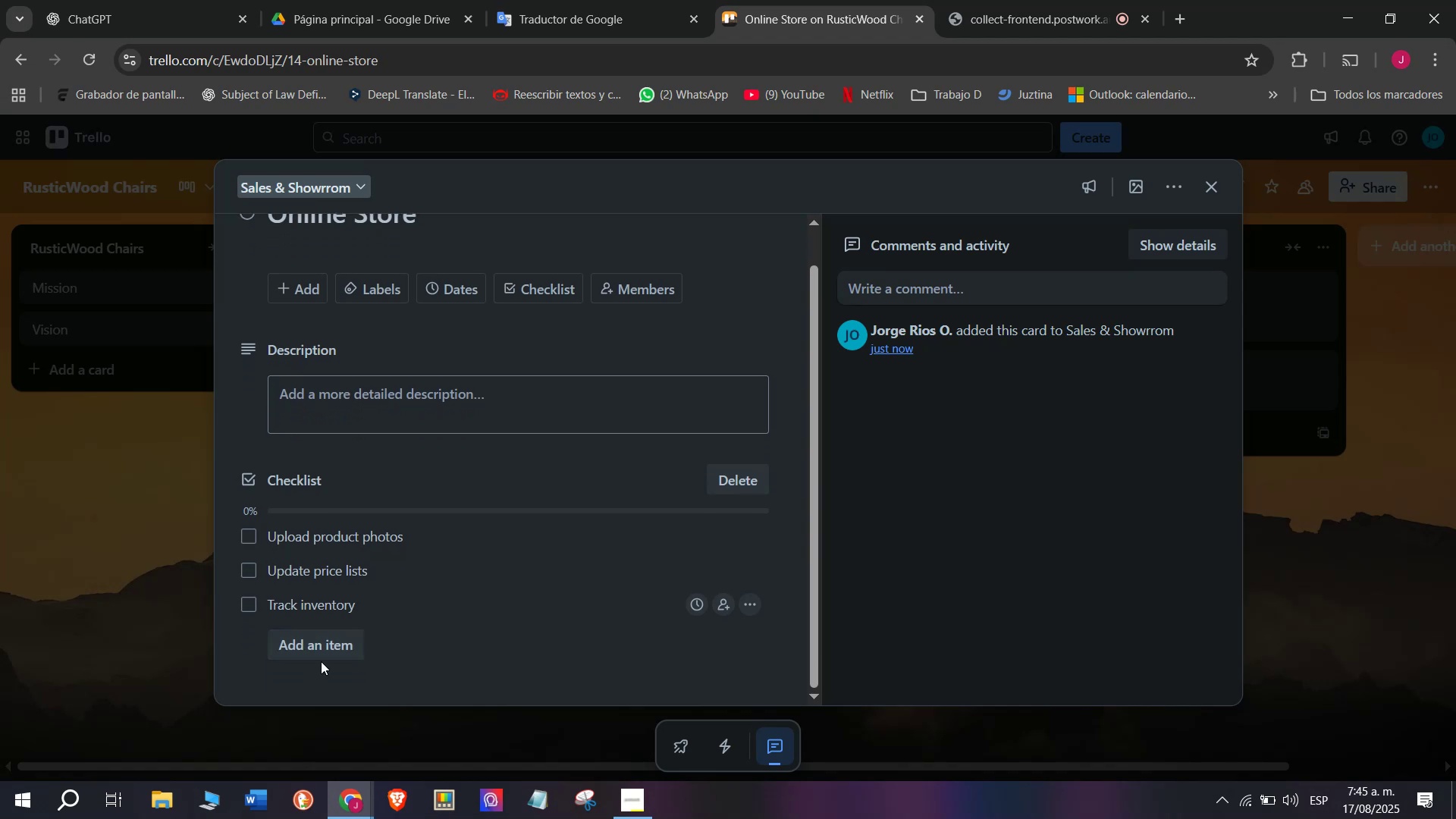 
left_click([323, 654])
 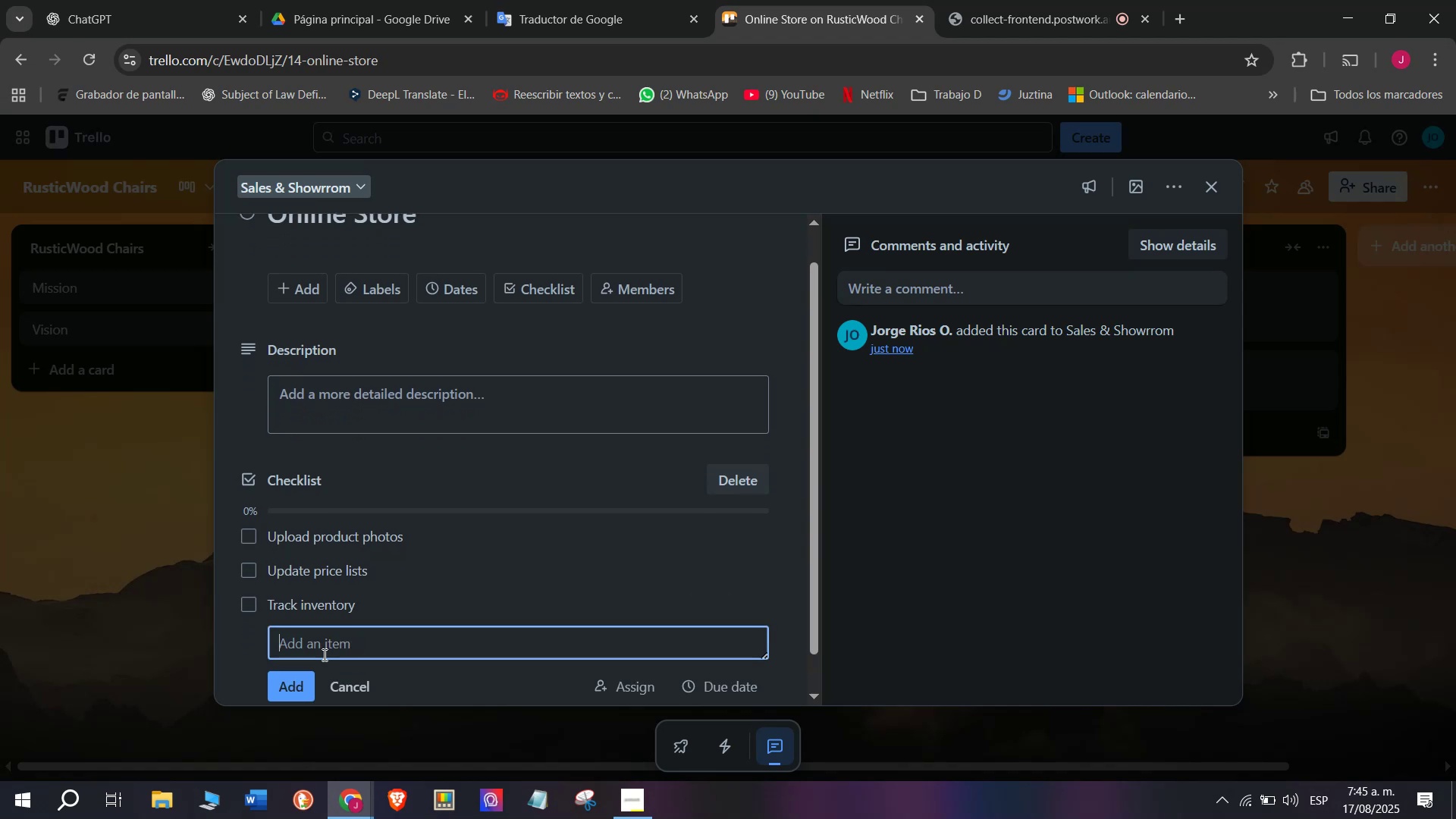 
type(Mw)
key(Backspace)
type(eert)
key(Backspace)
key(Backspace)
type(t customers)
 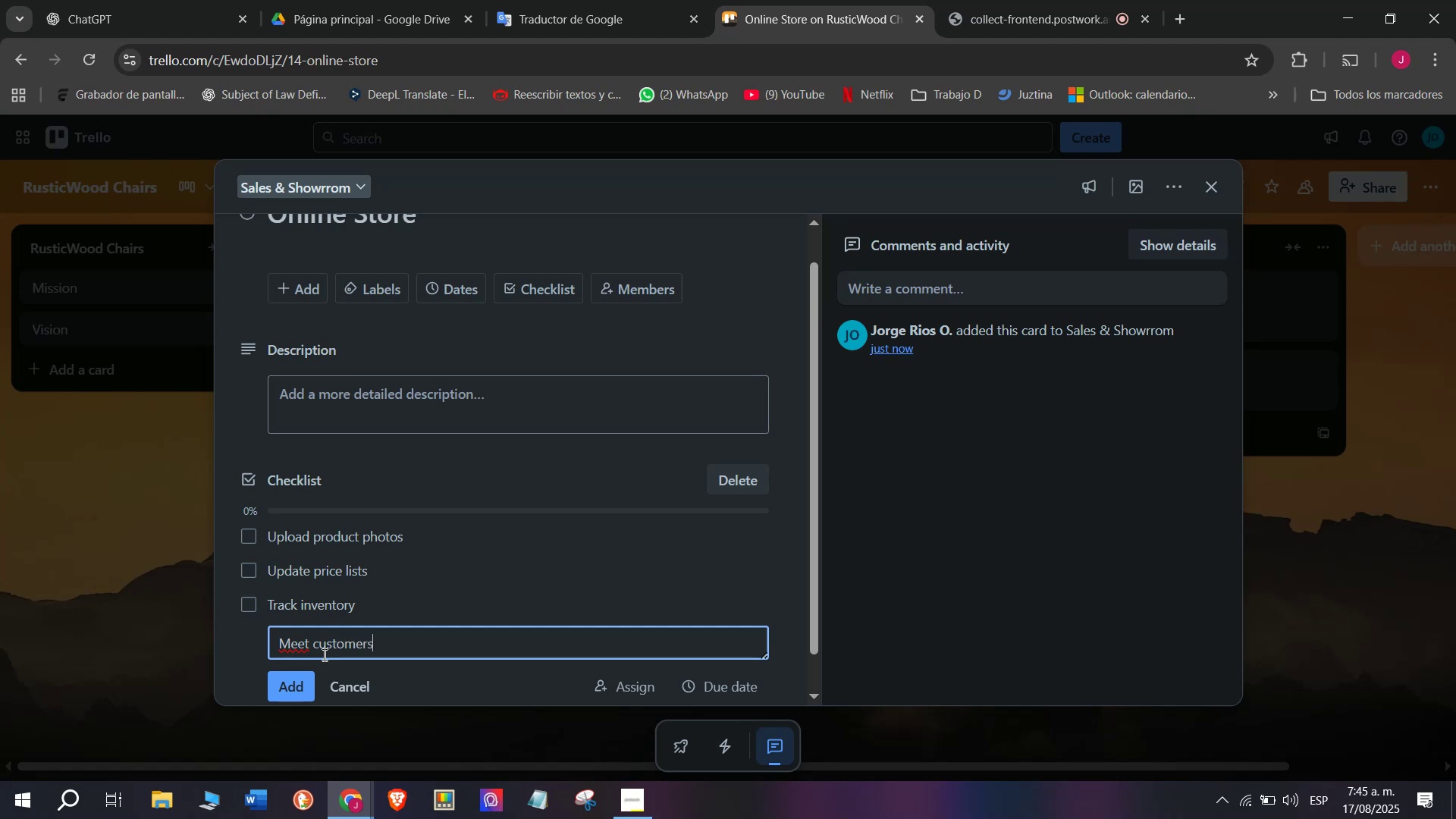 
key(Enter)
 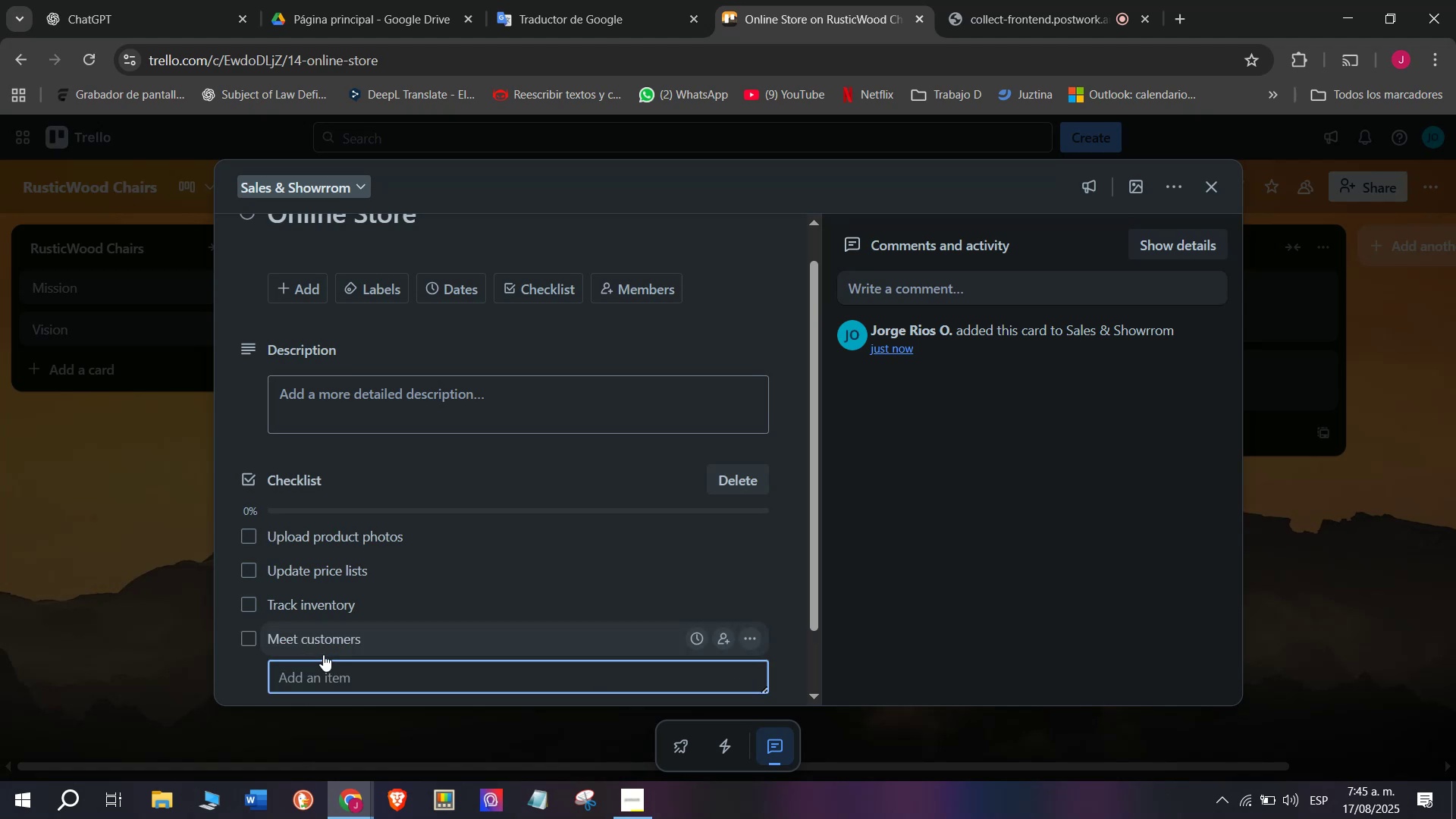 
scroll: coordinate [323, 654], scroll_direction: down, amount: 1.0
 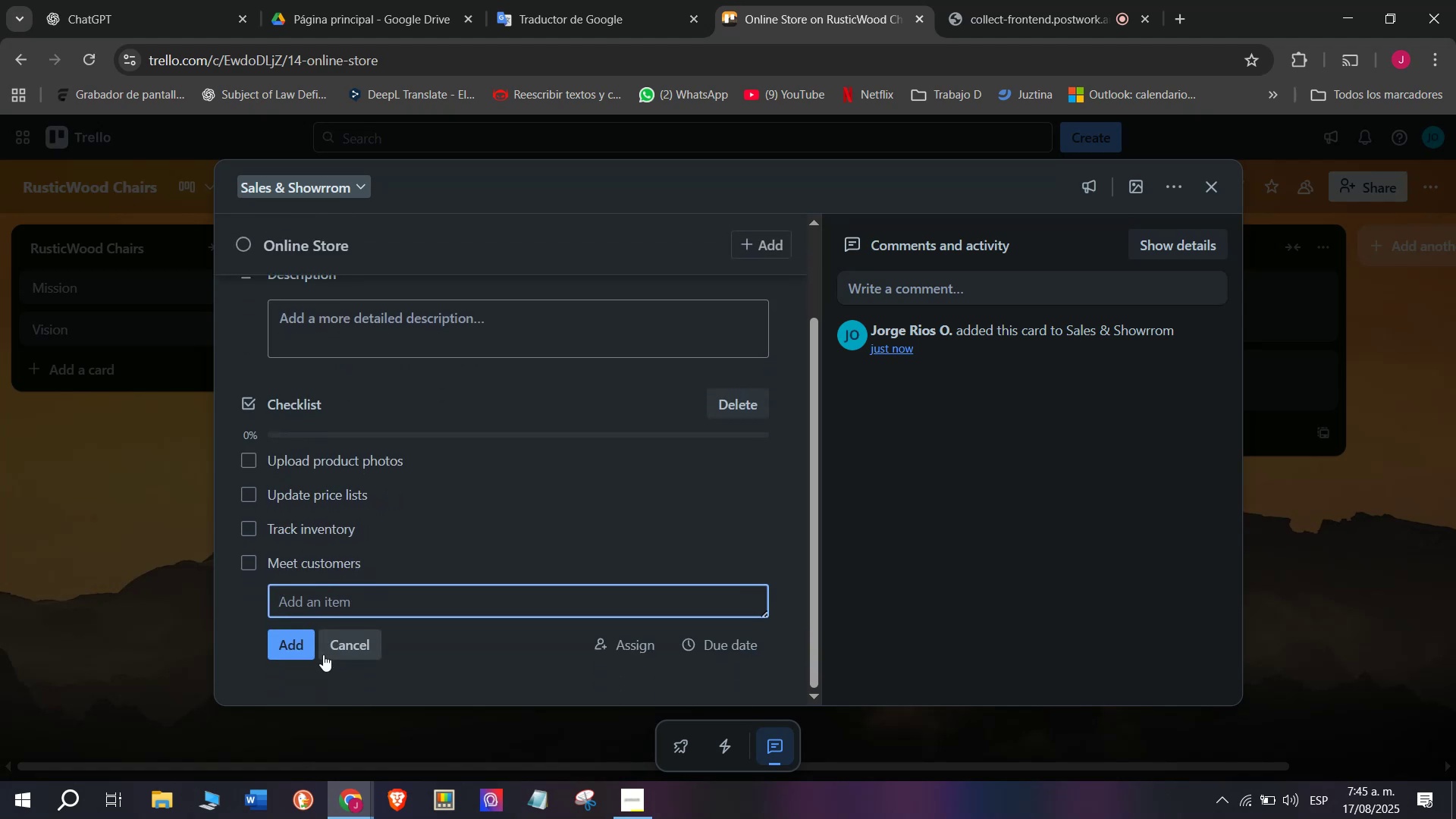 
type(Confirm deliveries)
 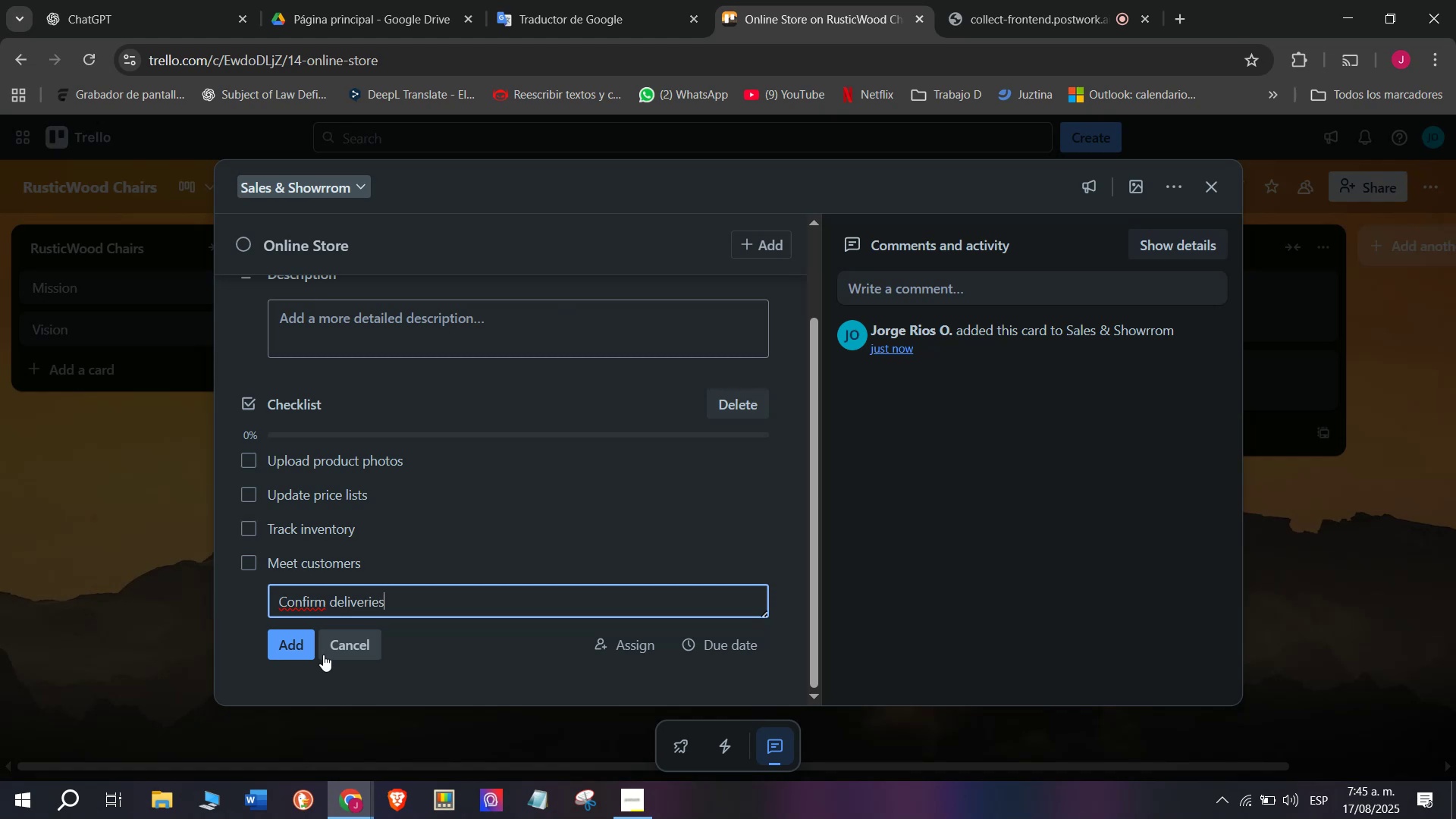 
key(Enter)
 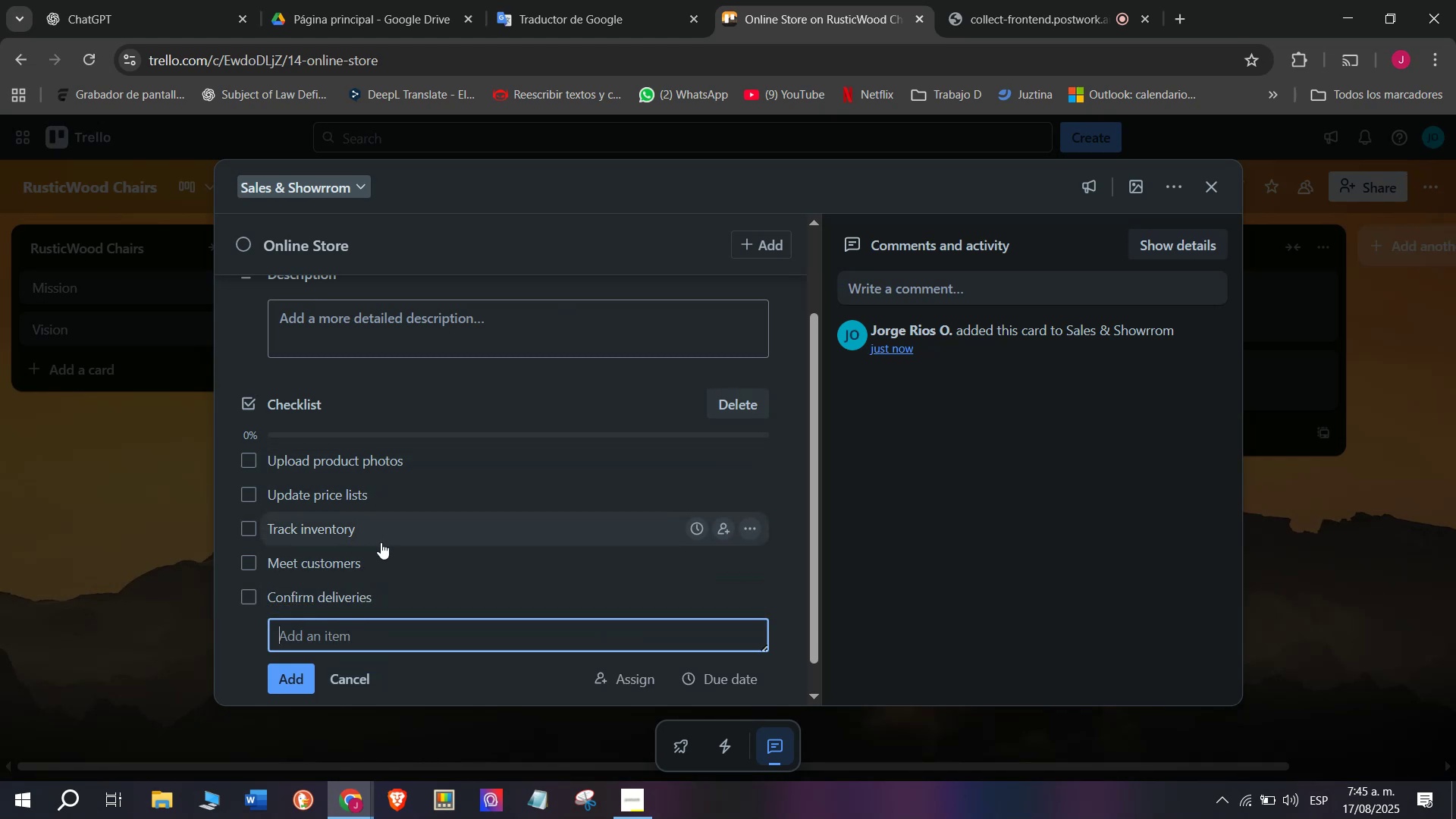 
type(Process pYMENTS)
key(Backspace)
type(payments)
 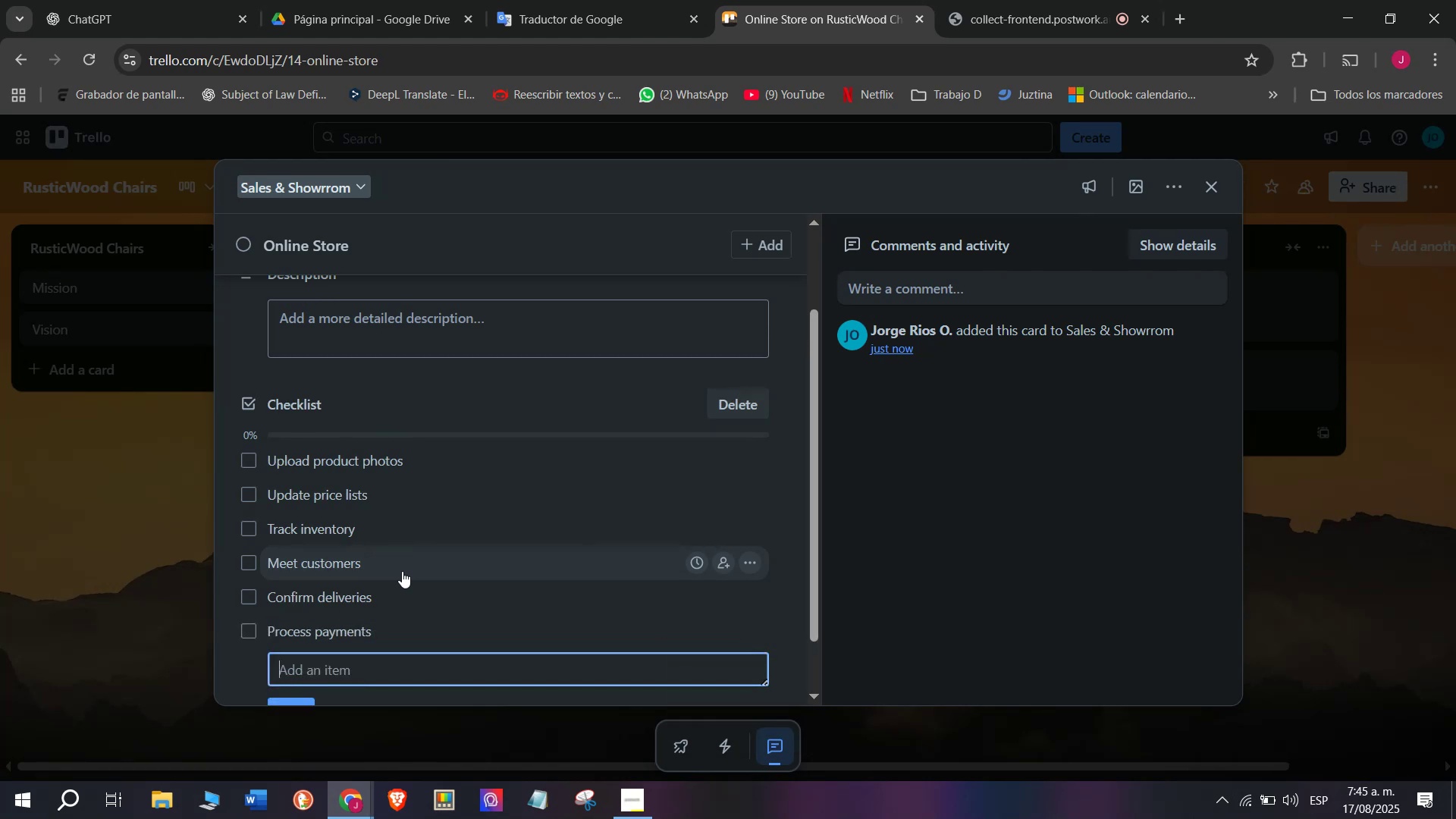 
key(Enter)
 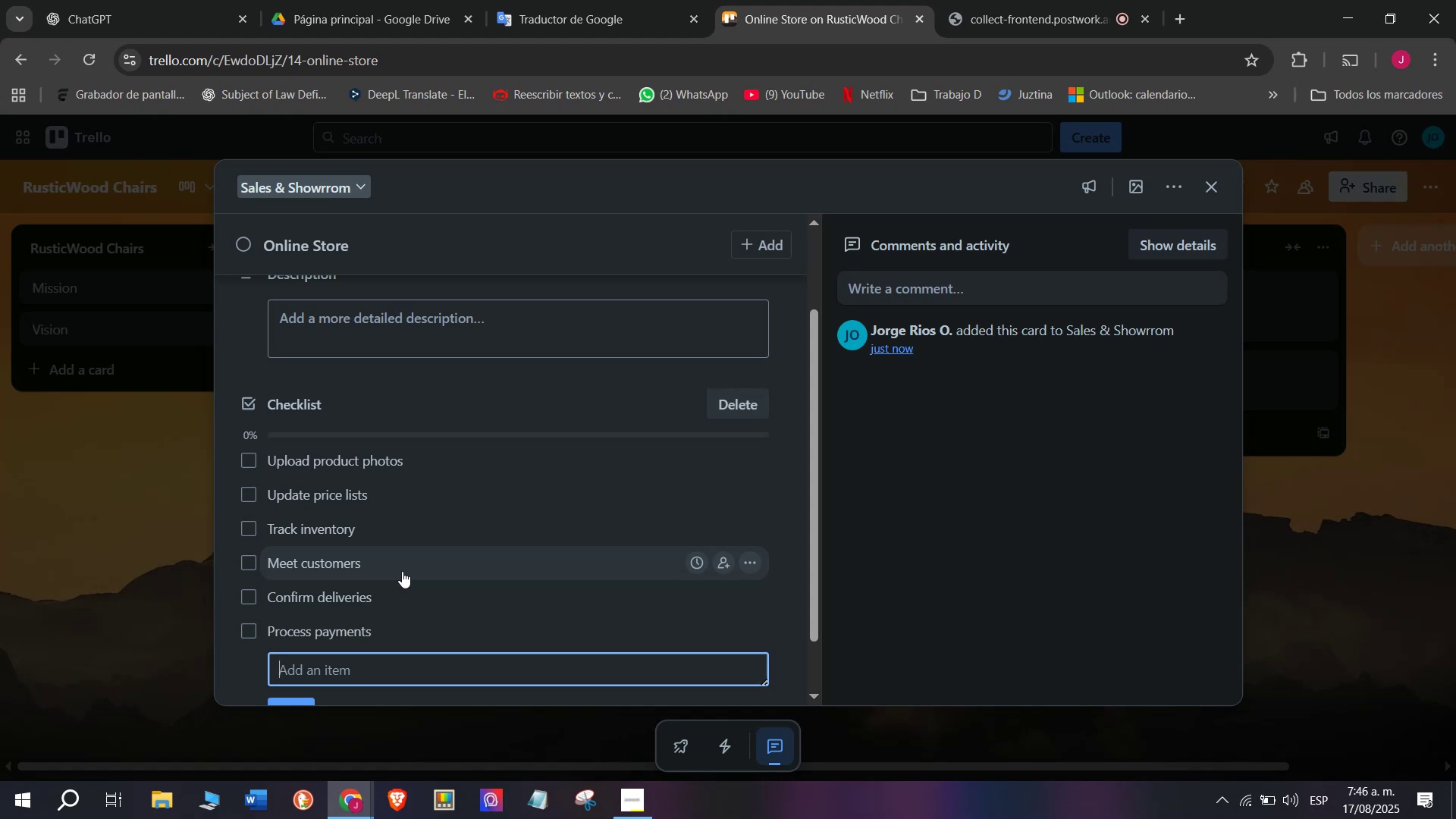 
wait(72.78)
 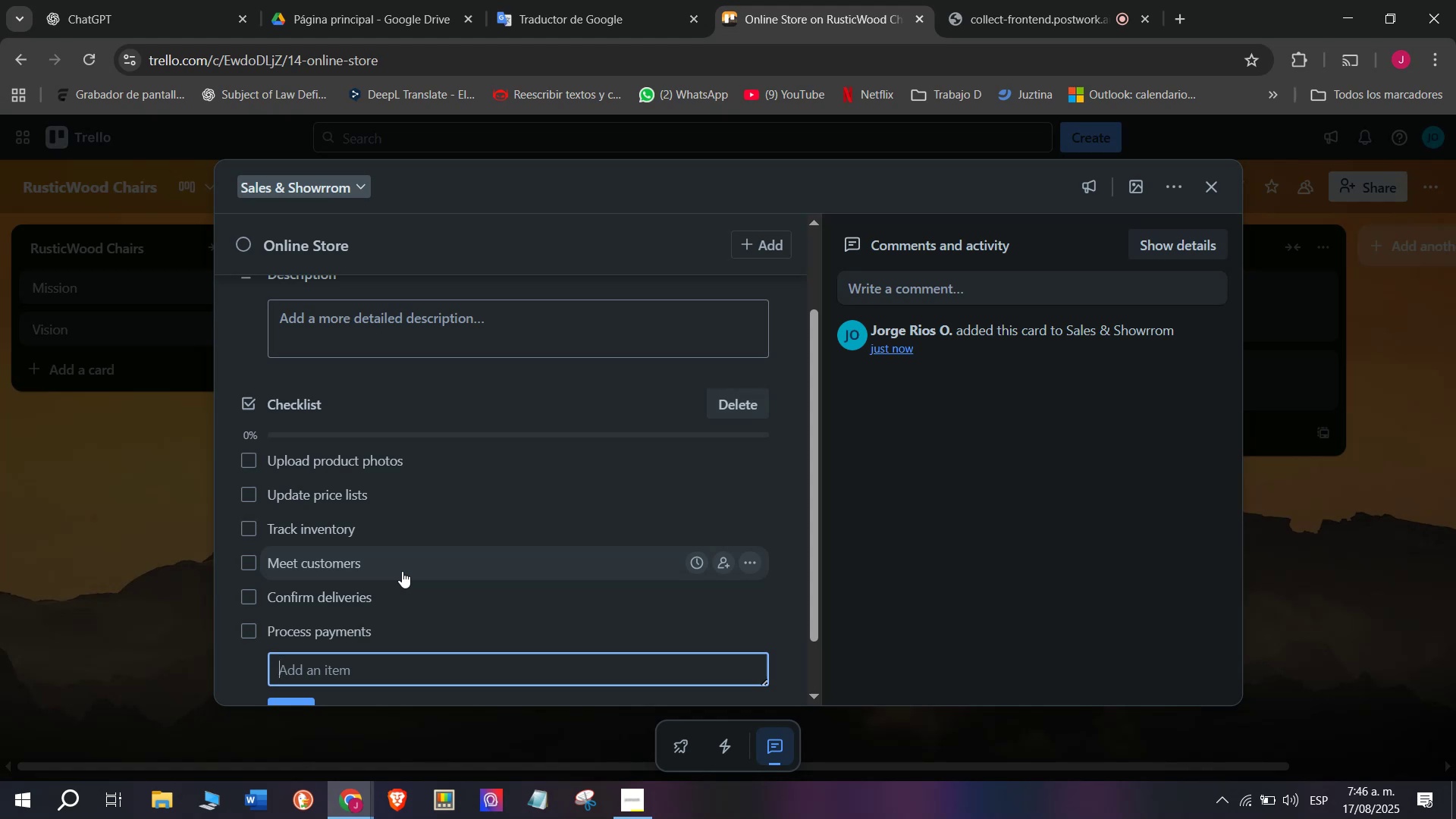 
left_click([1189, 381])
 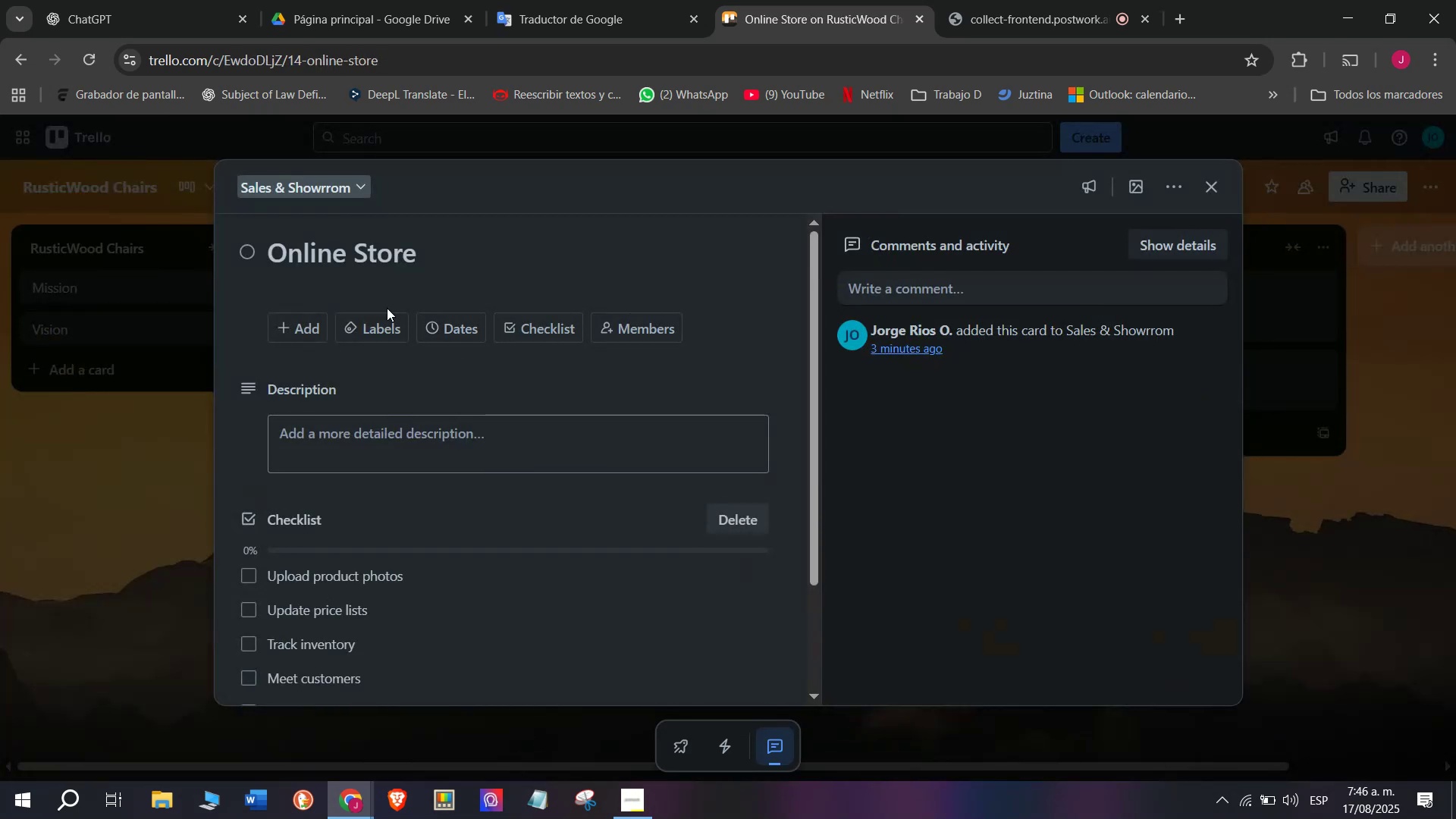 
left_click([384, 319])
 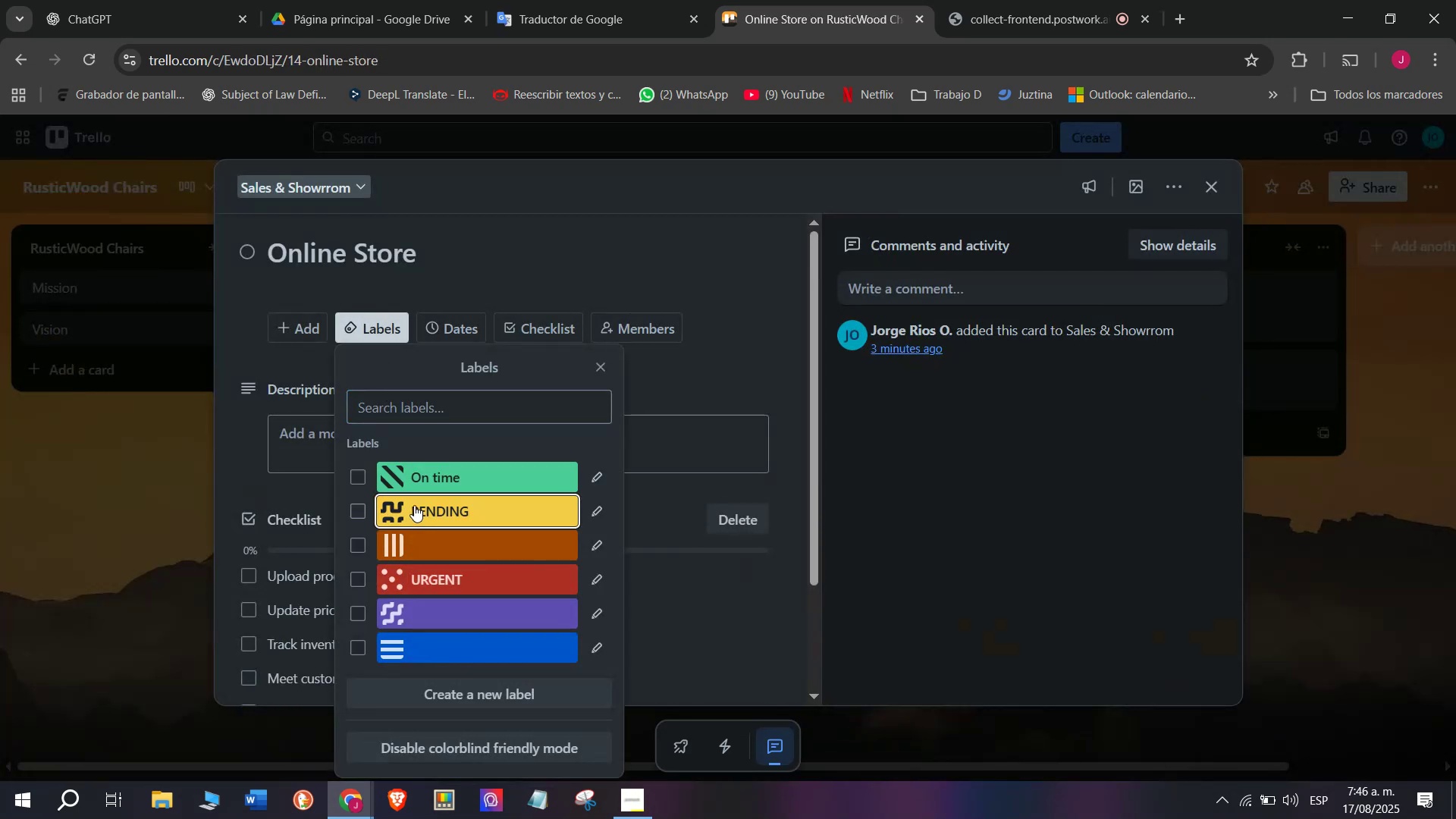 
left_click_drag(start_coordinate=[196, 446], to_coordinate=[195, 452])
 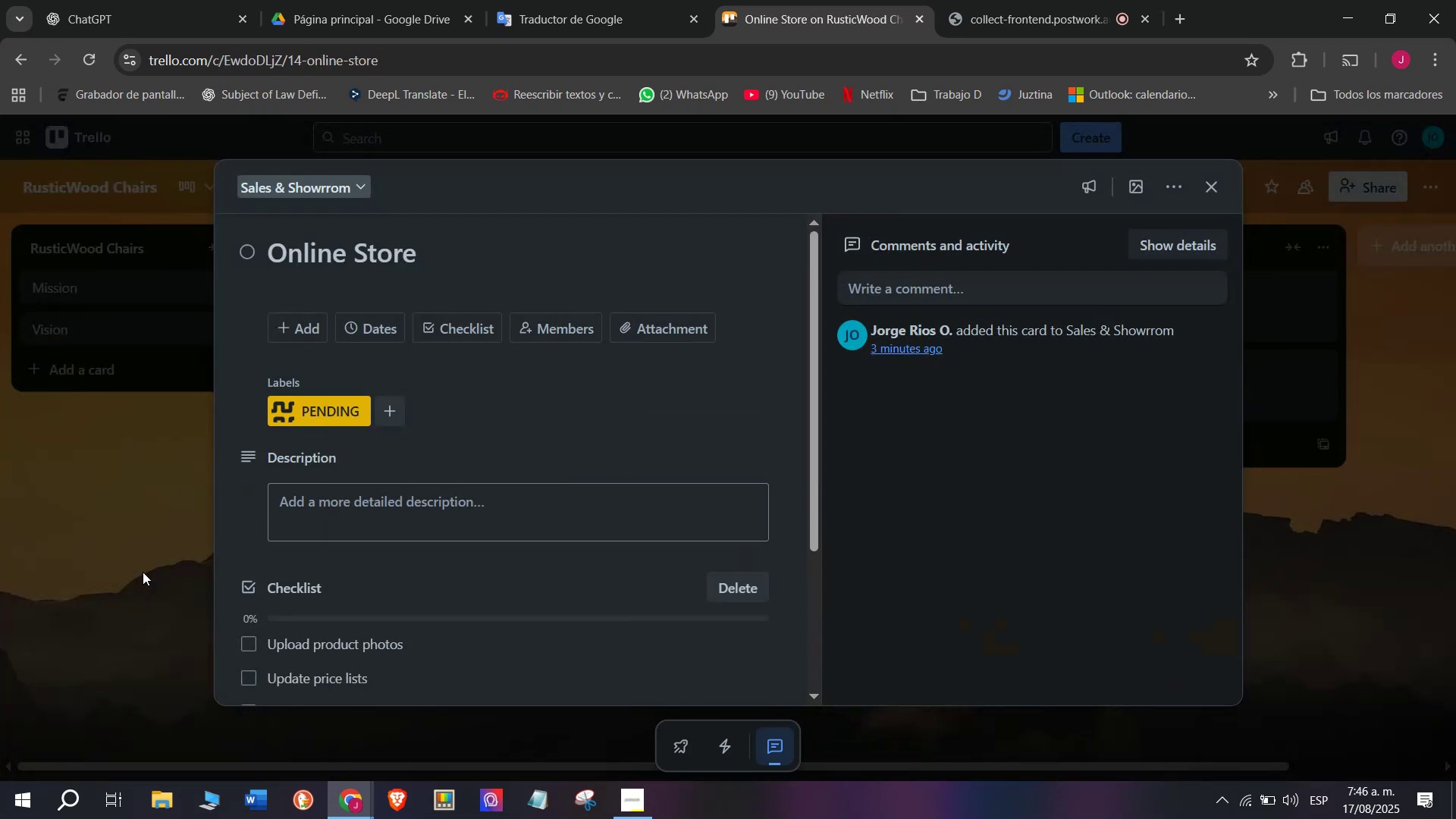 
triple_click([143, 572])
 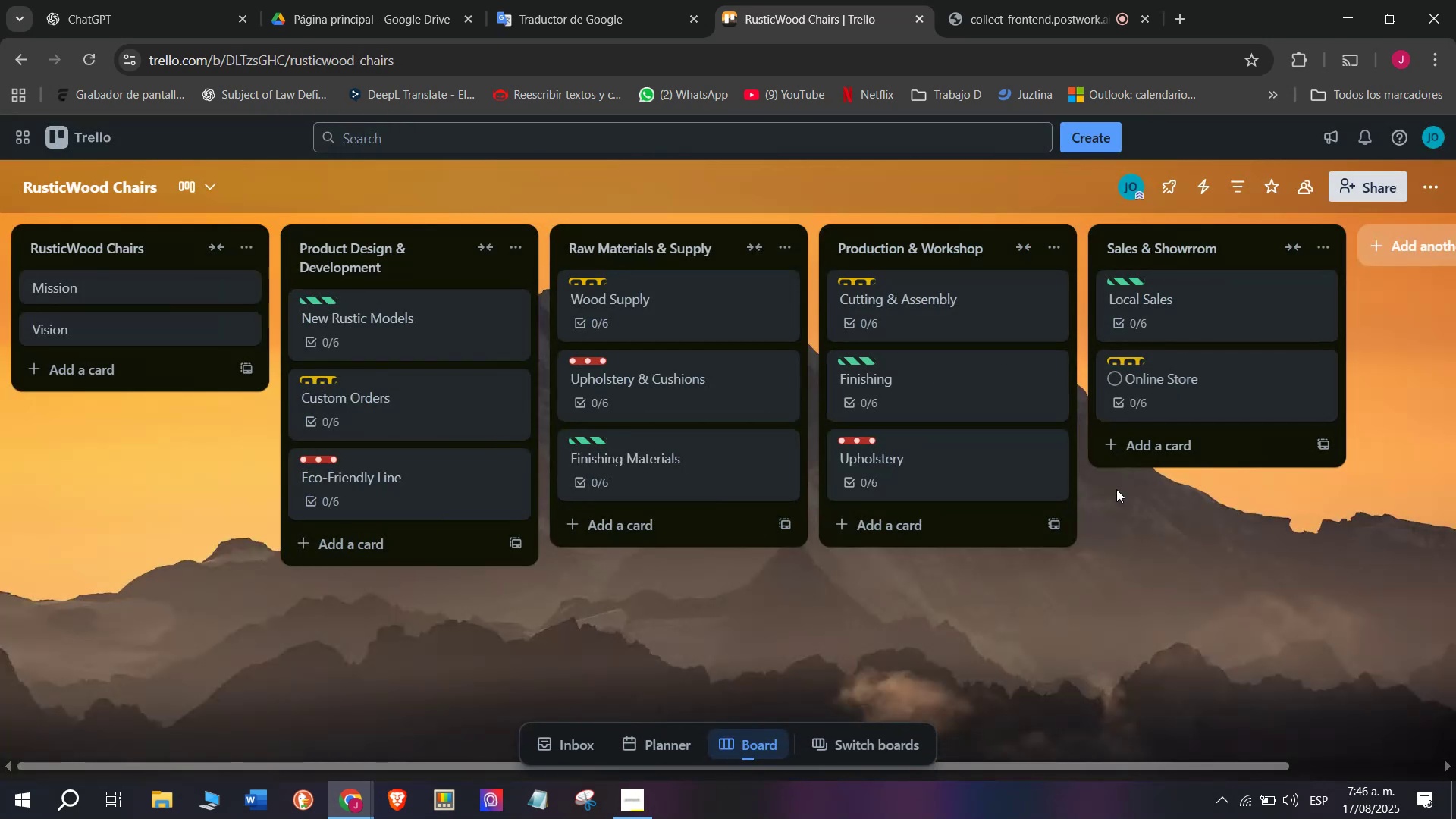 
left_click([1153, 451])
 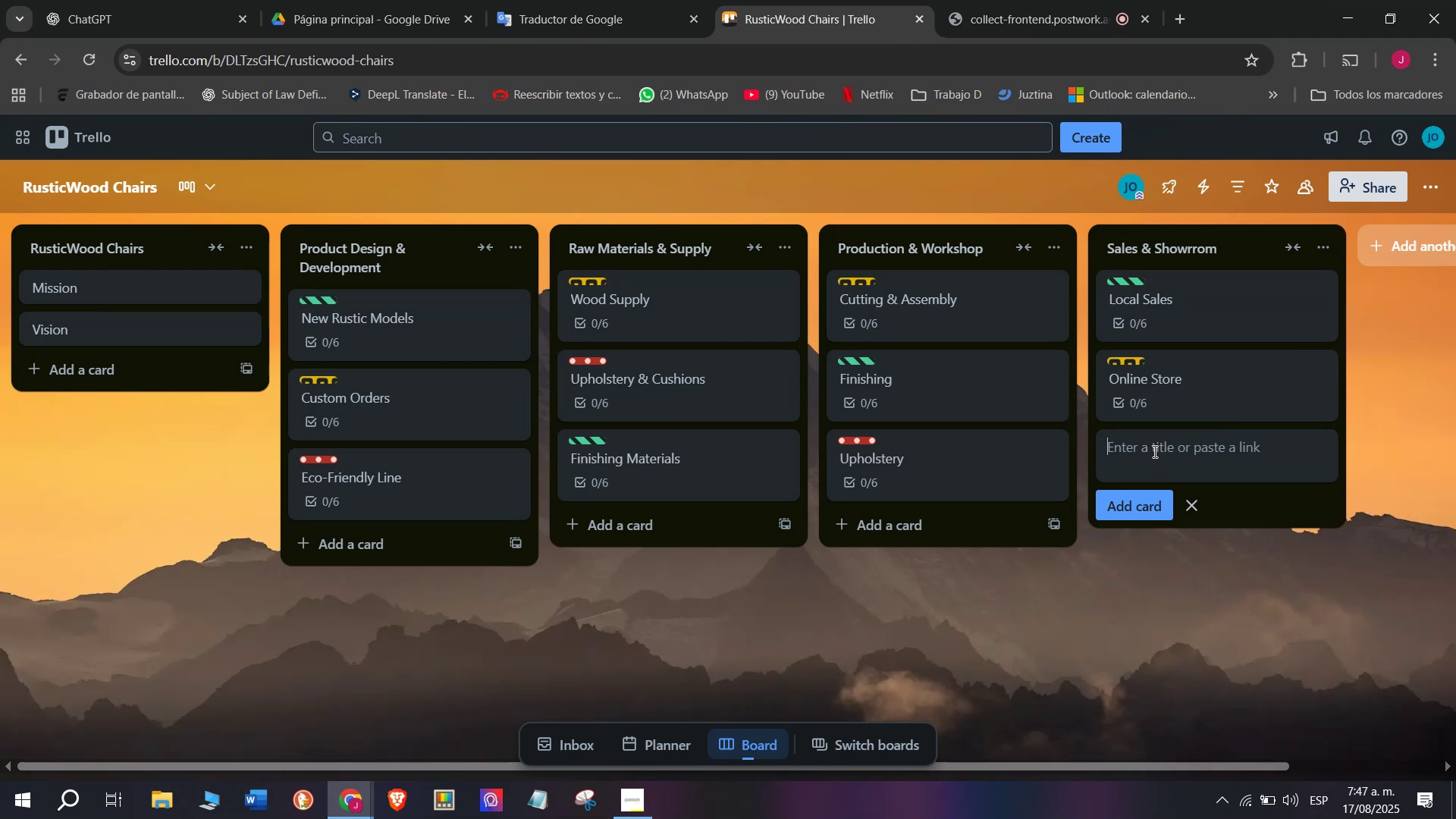 
wait(40.53)
 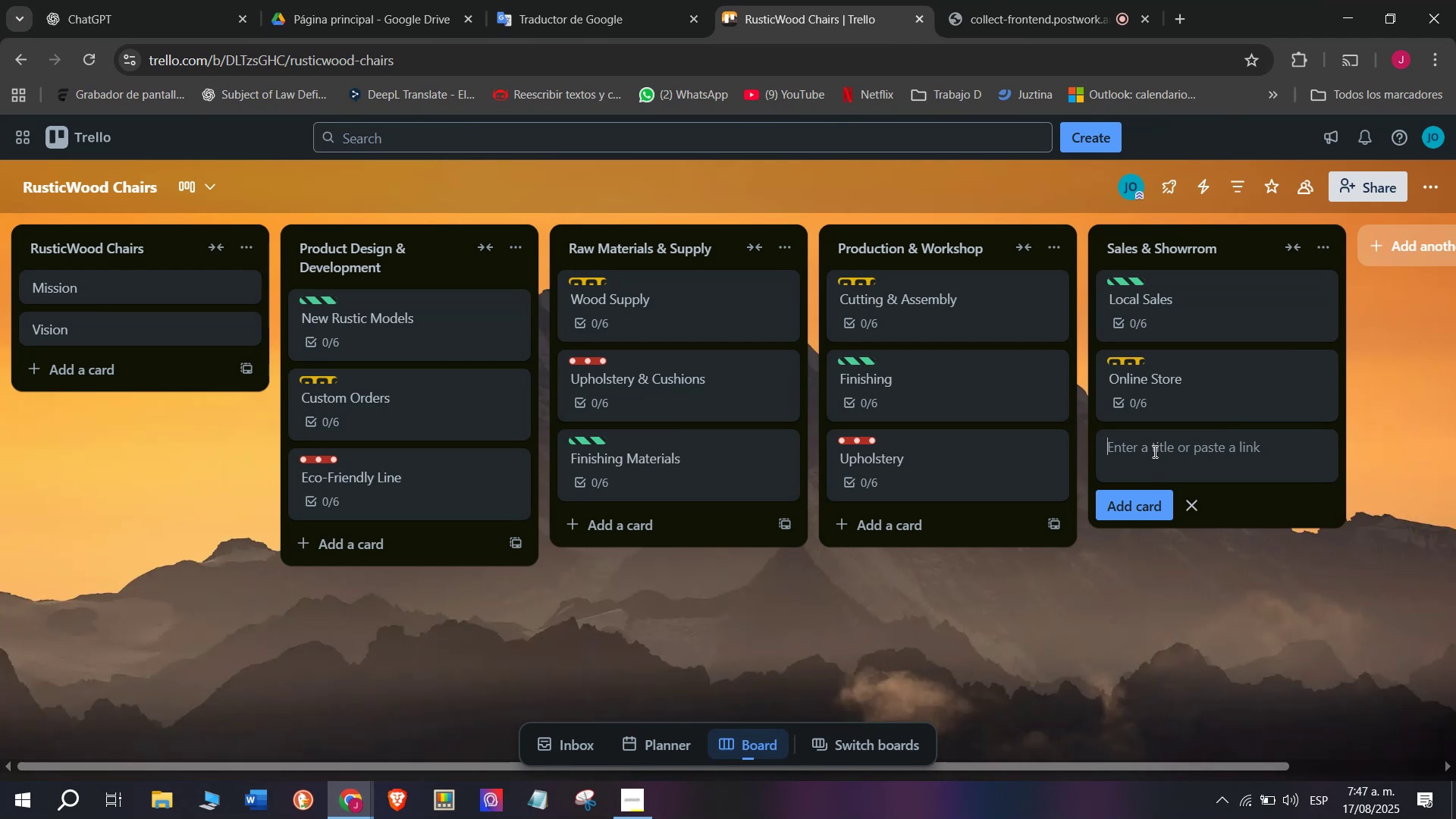 
type(Wholesale)
 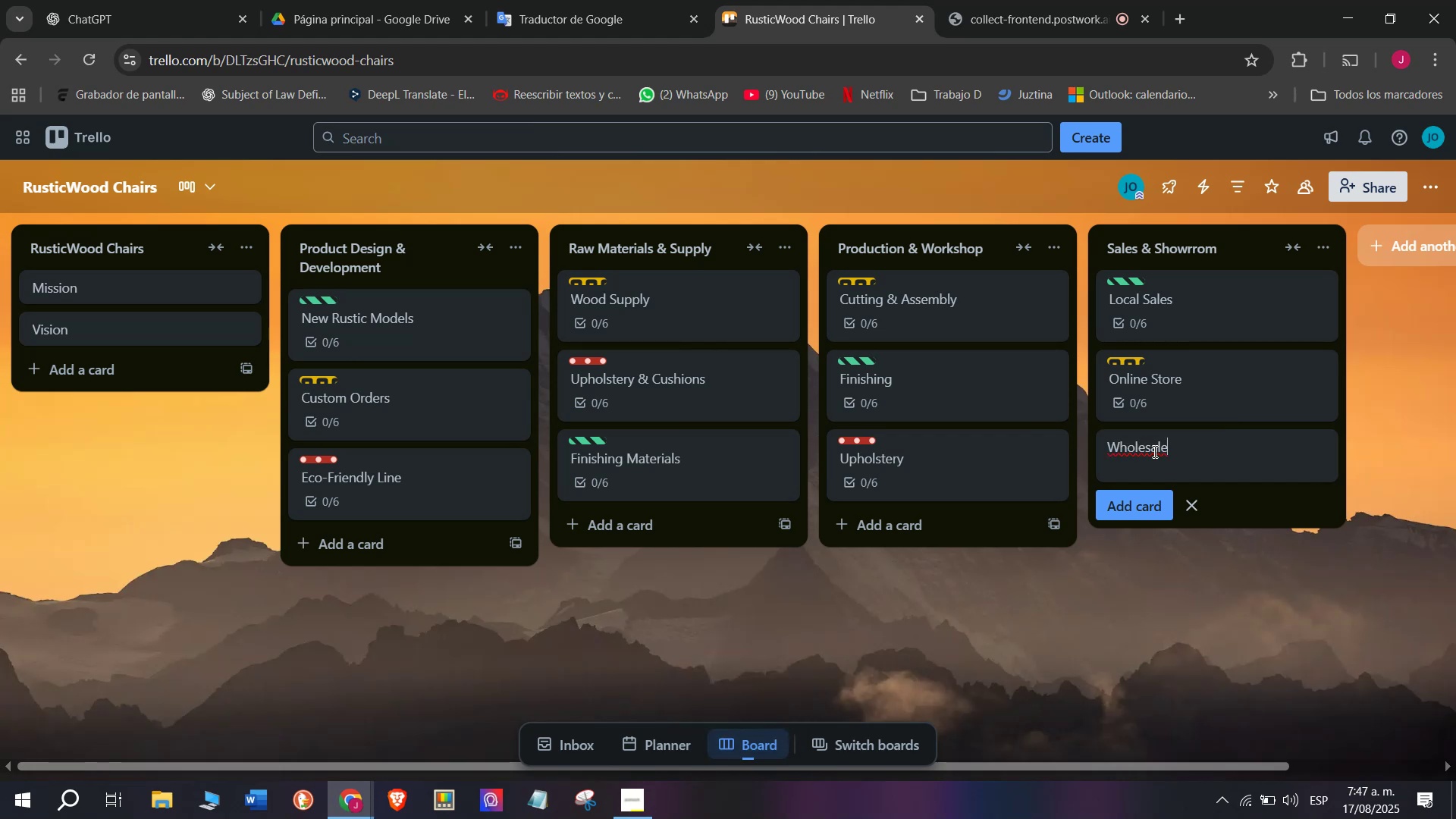 
type( Sales)
 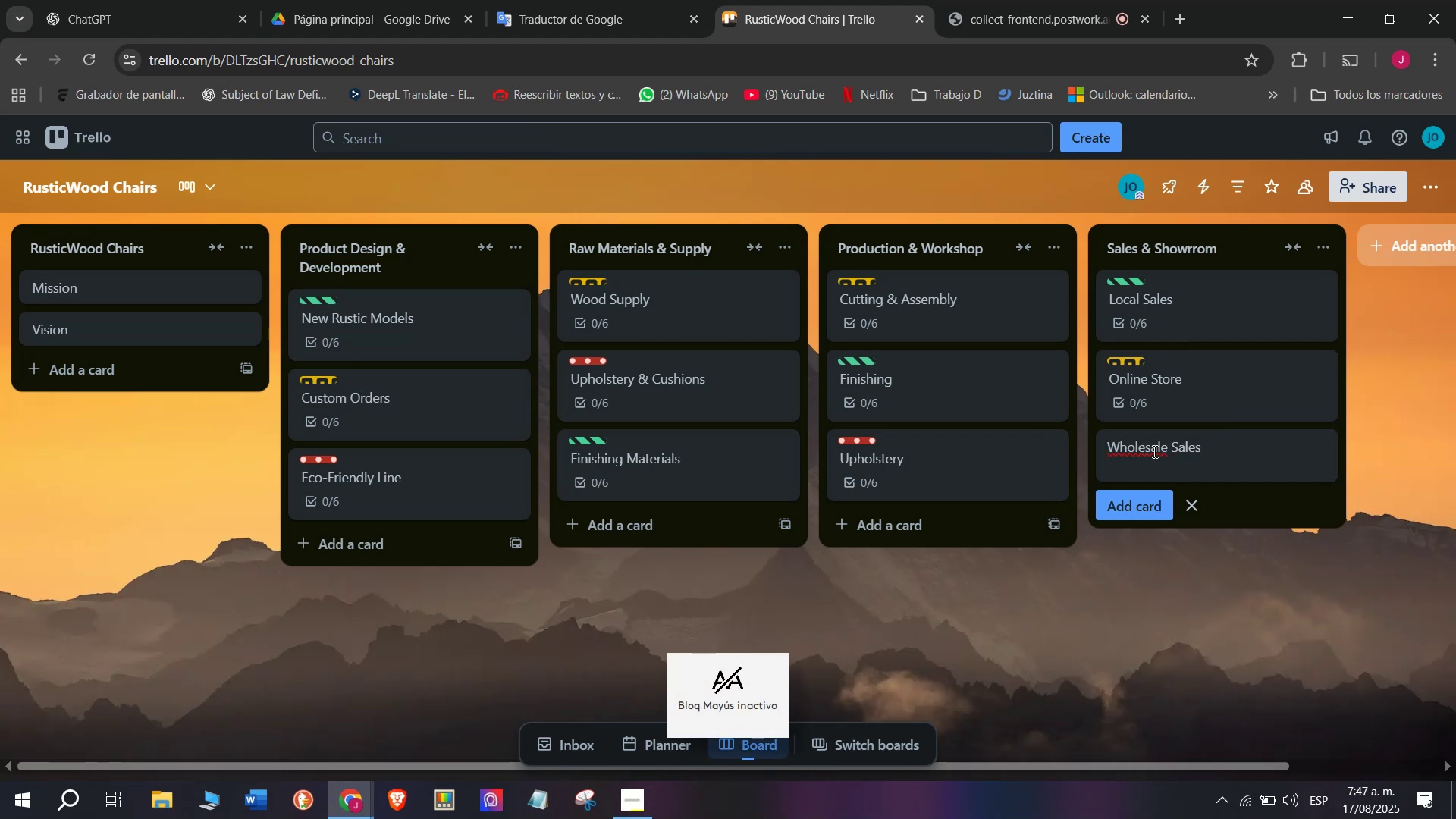 
key(Enter)
 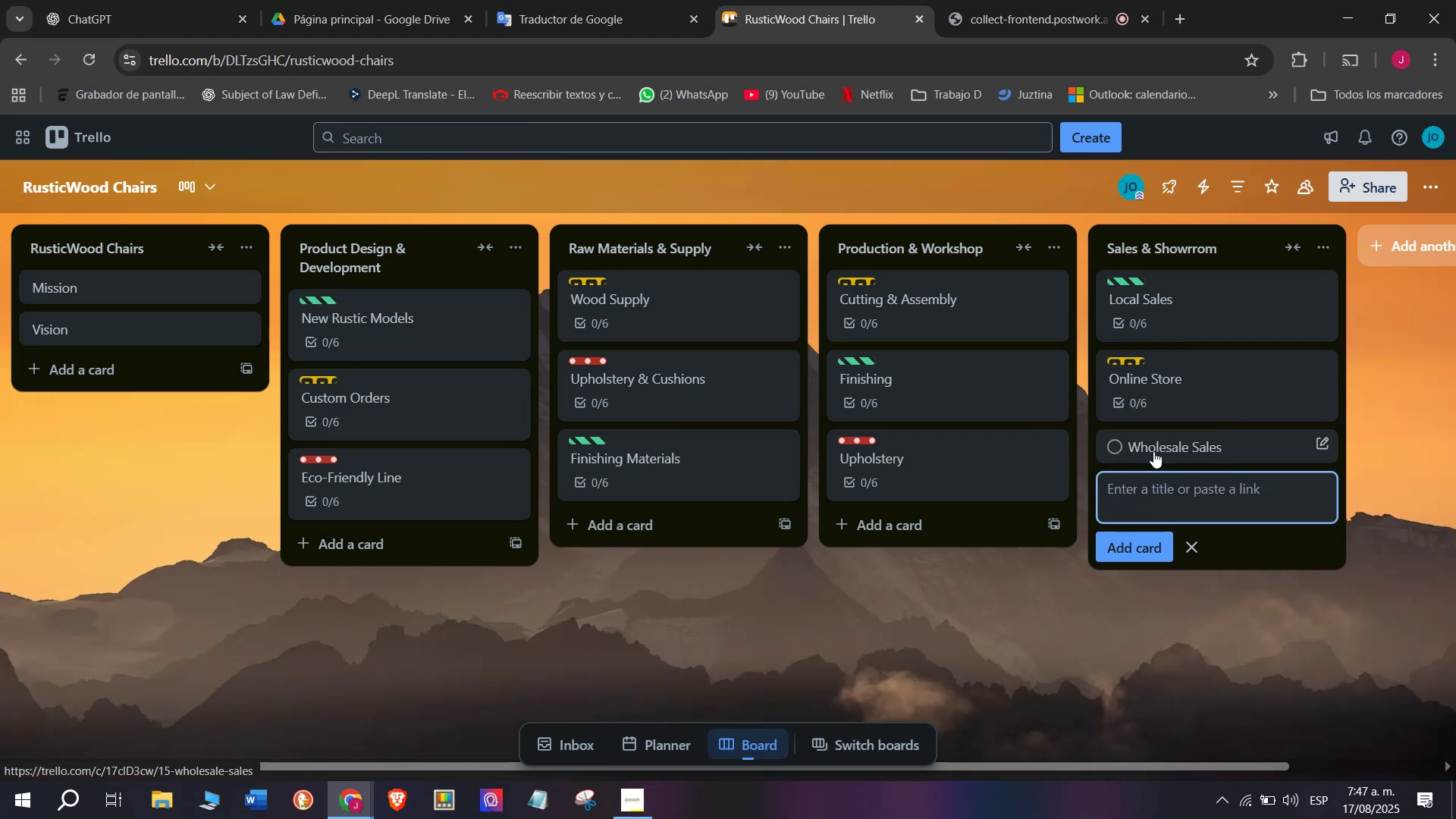 
left_click([1153, 451])
 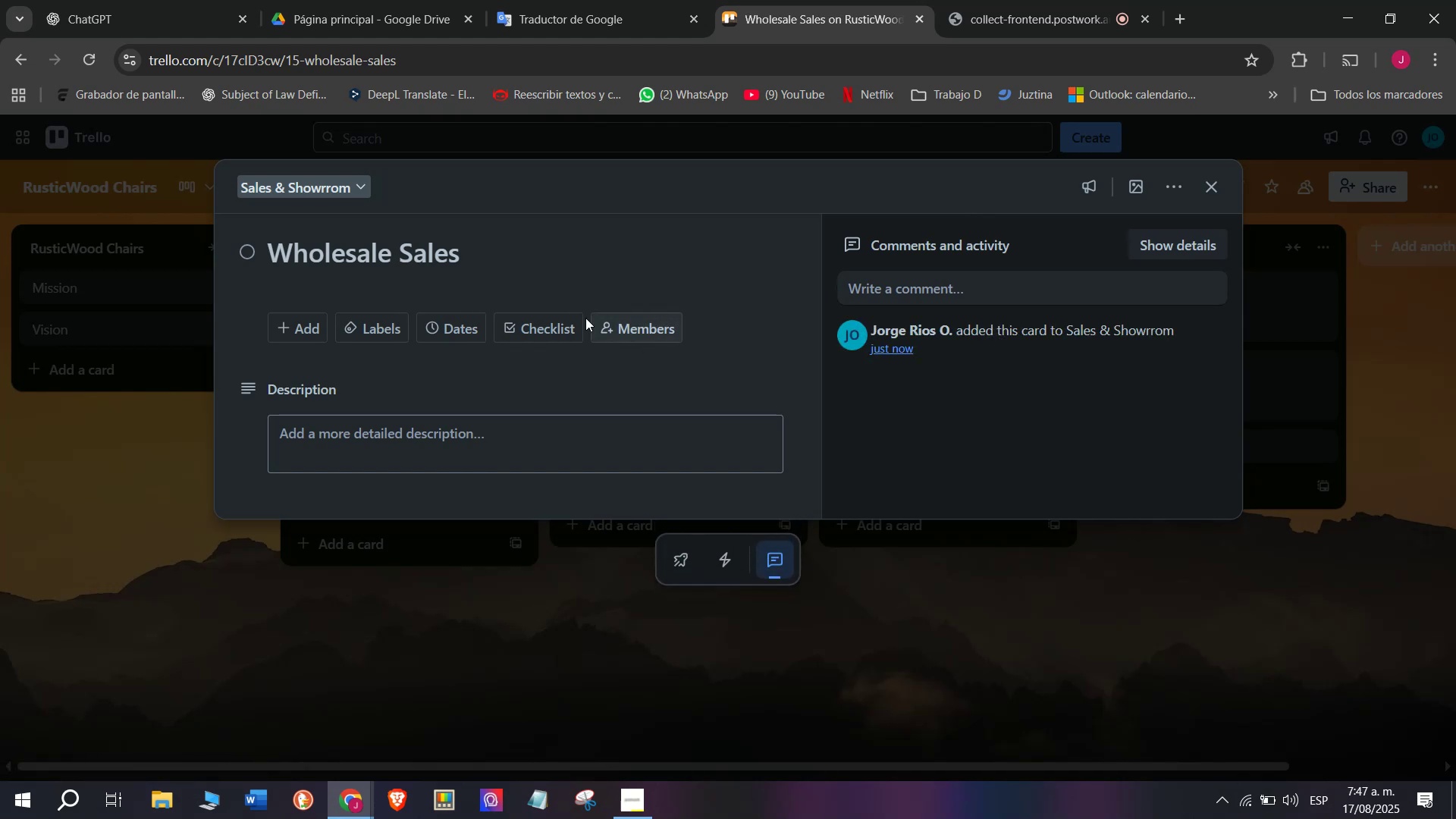 
left_click([539, 315])
 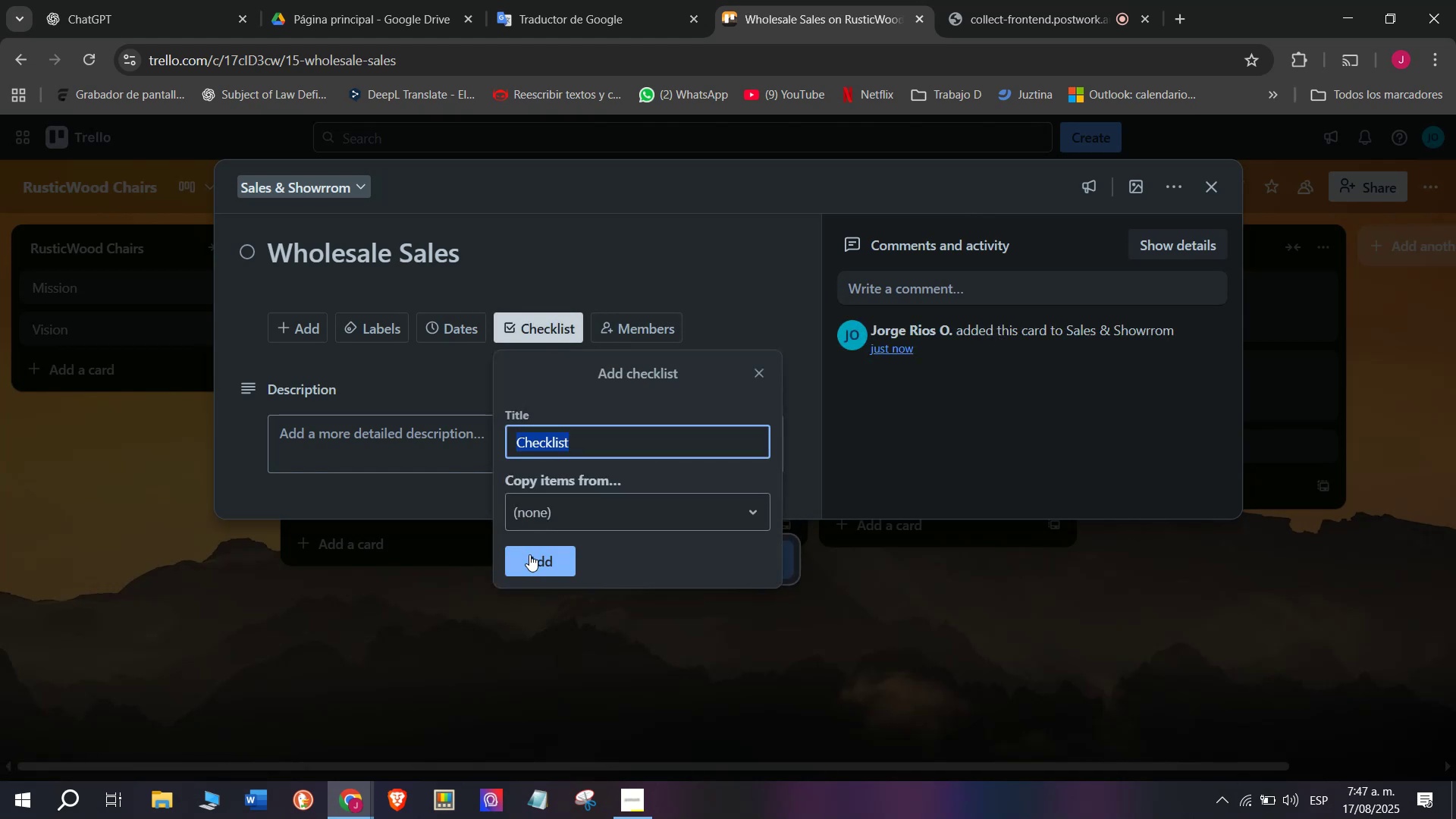 
left_click([536, 565])
 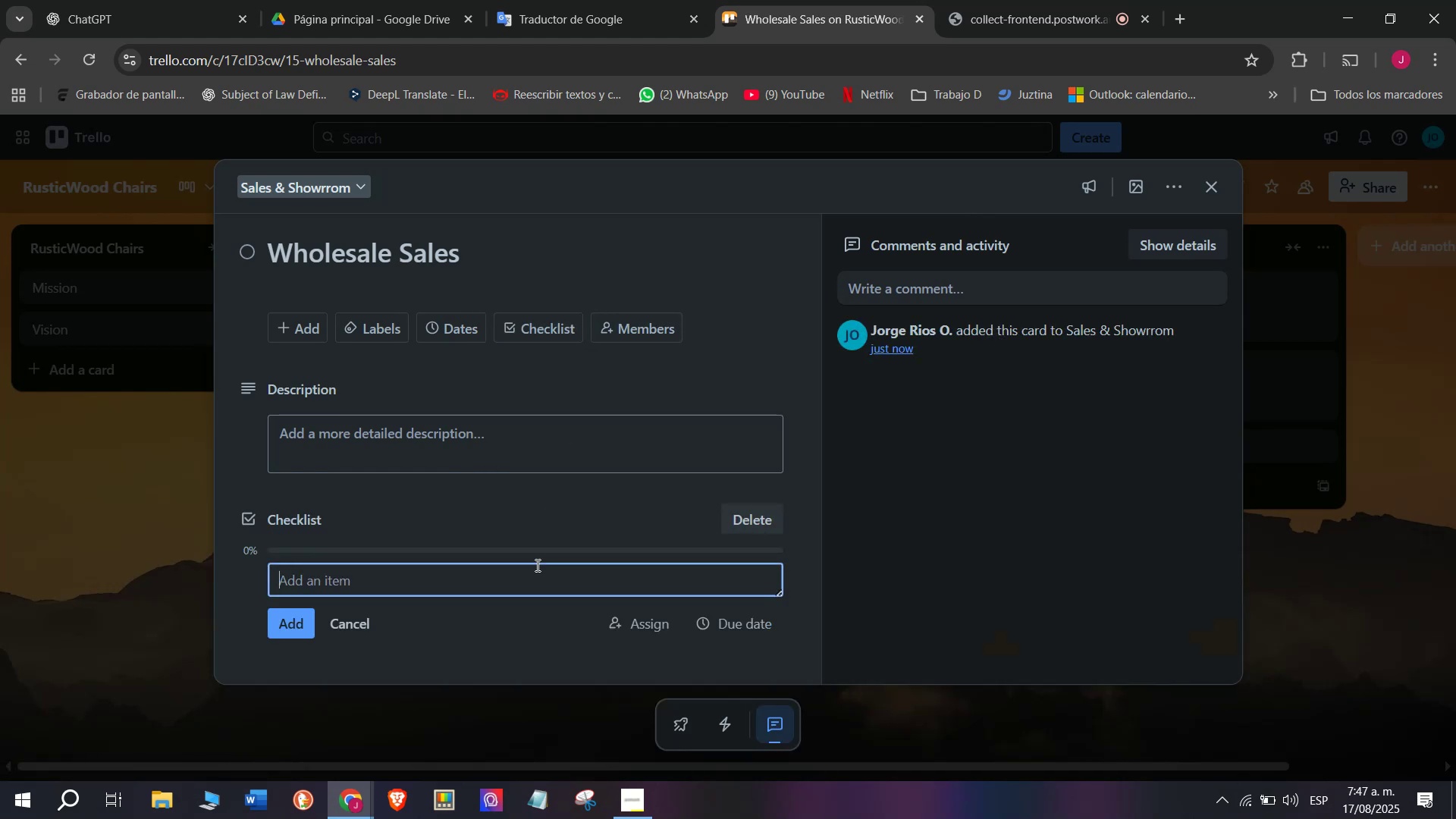 
type(Contact furniture stores)
 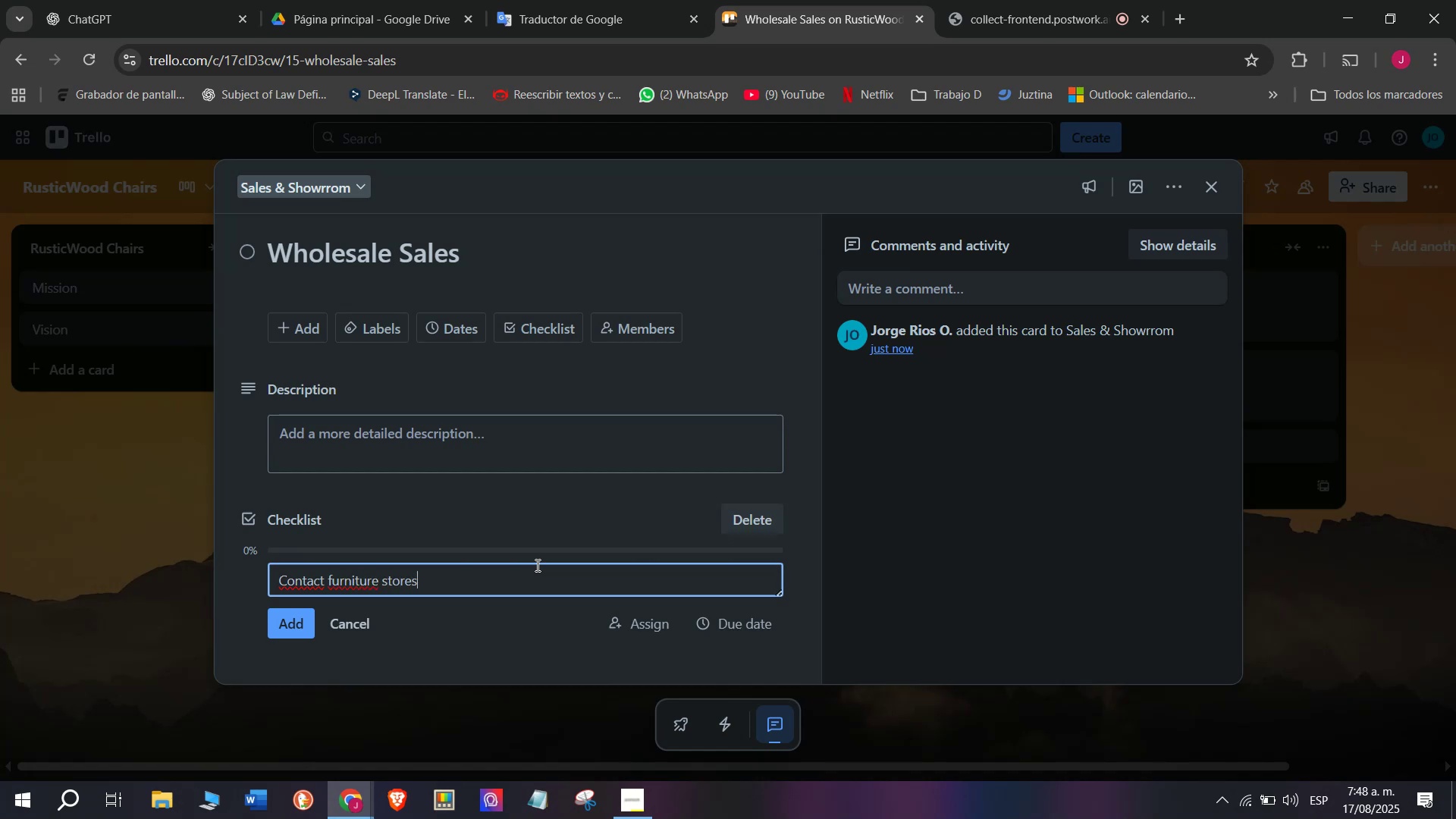 
key(Enter)
 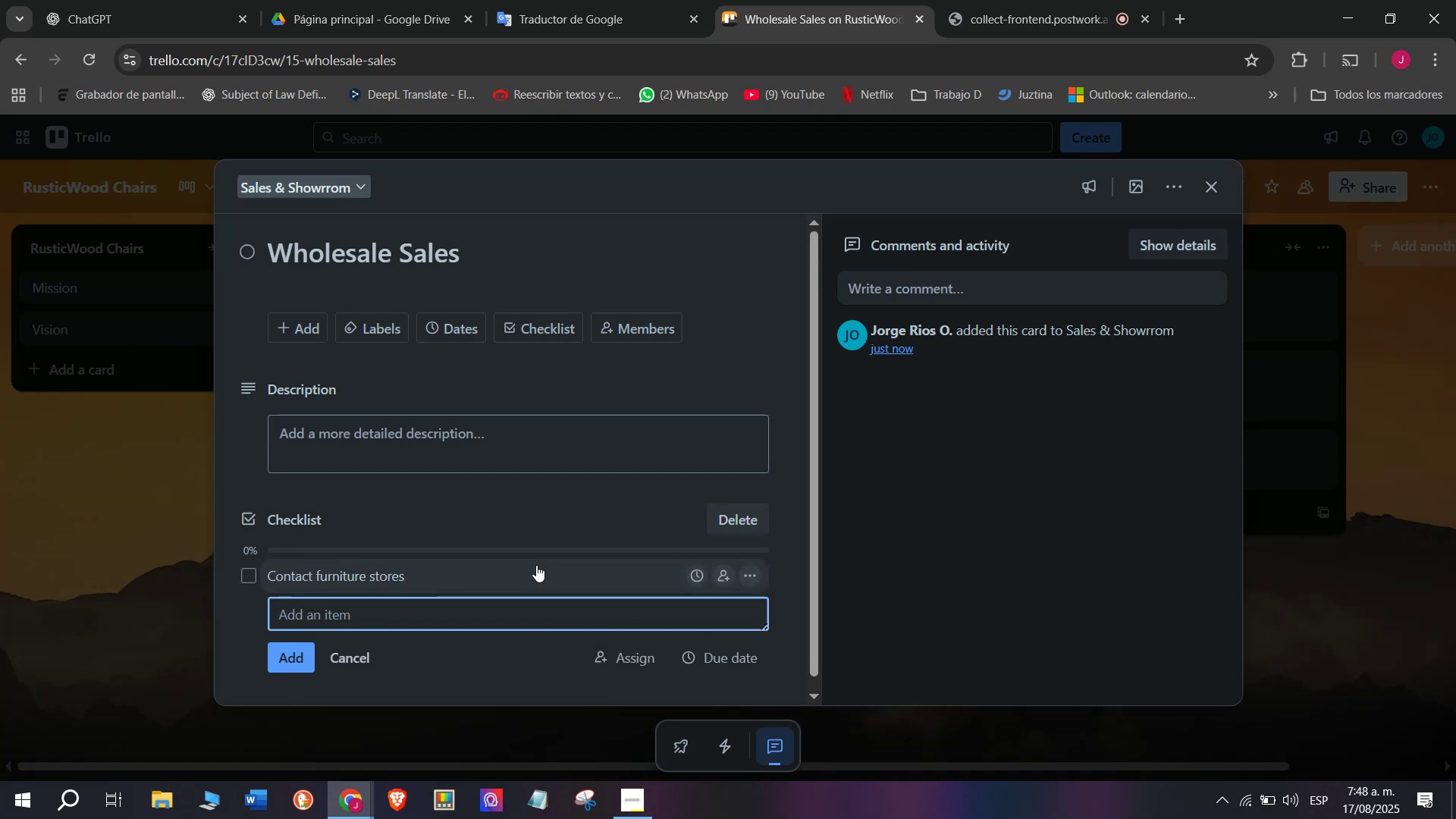 
type(Send catalogs)
 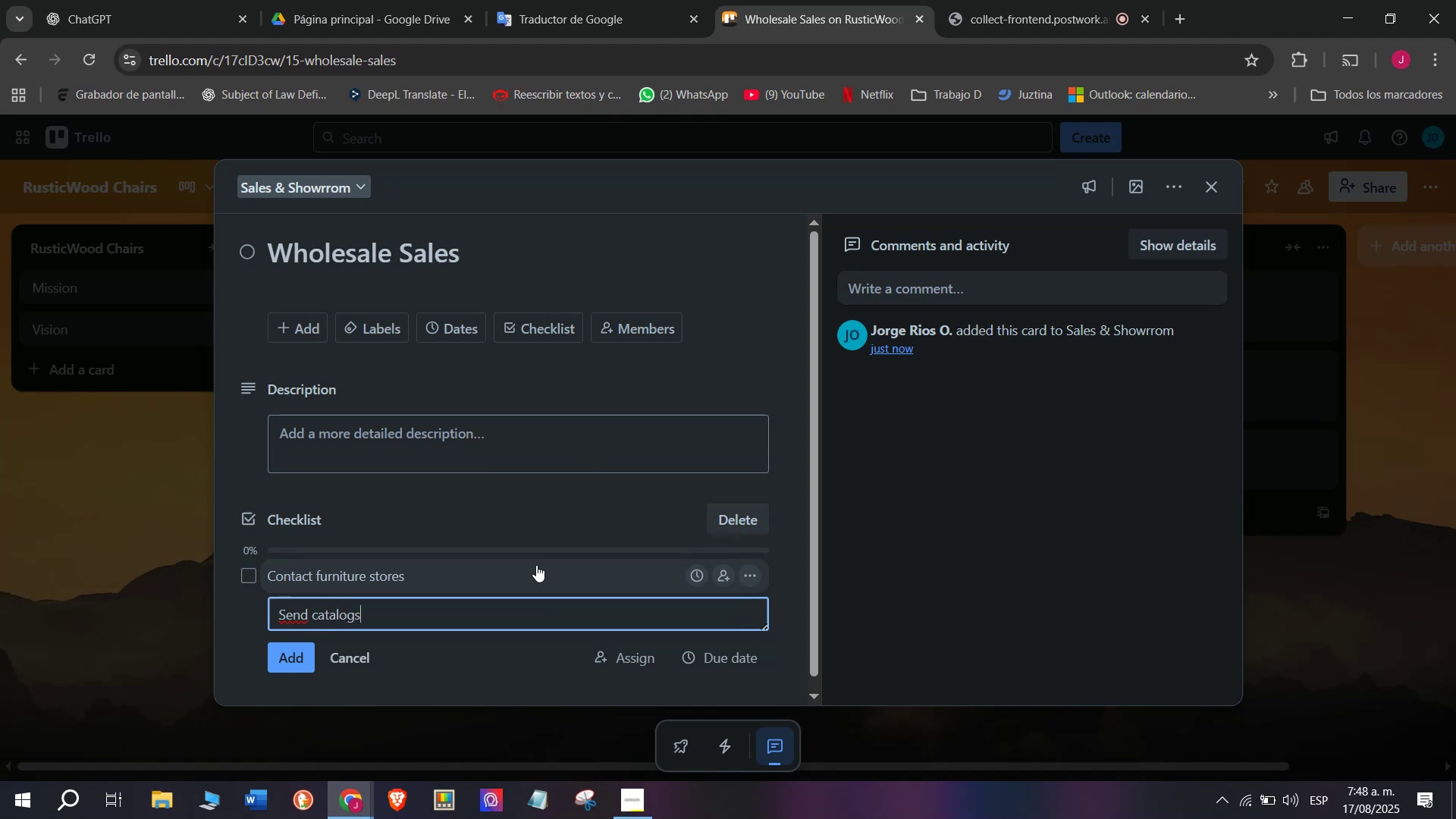 
key(Enter)
 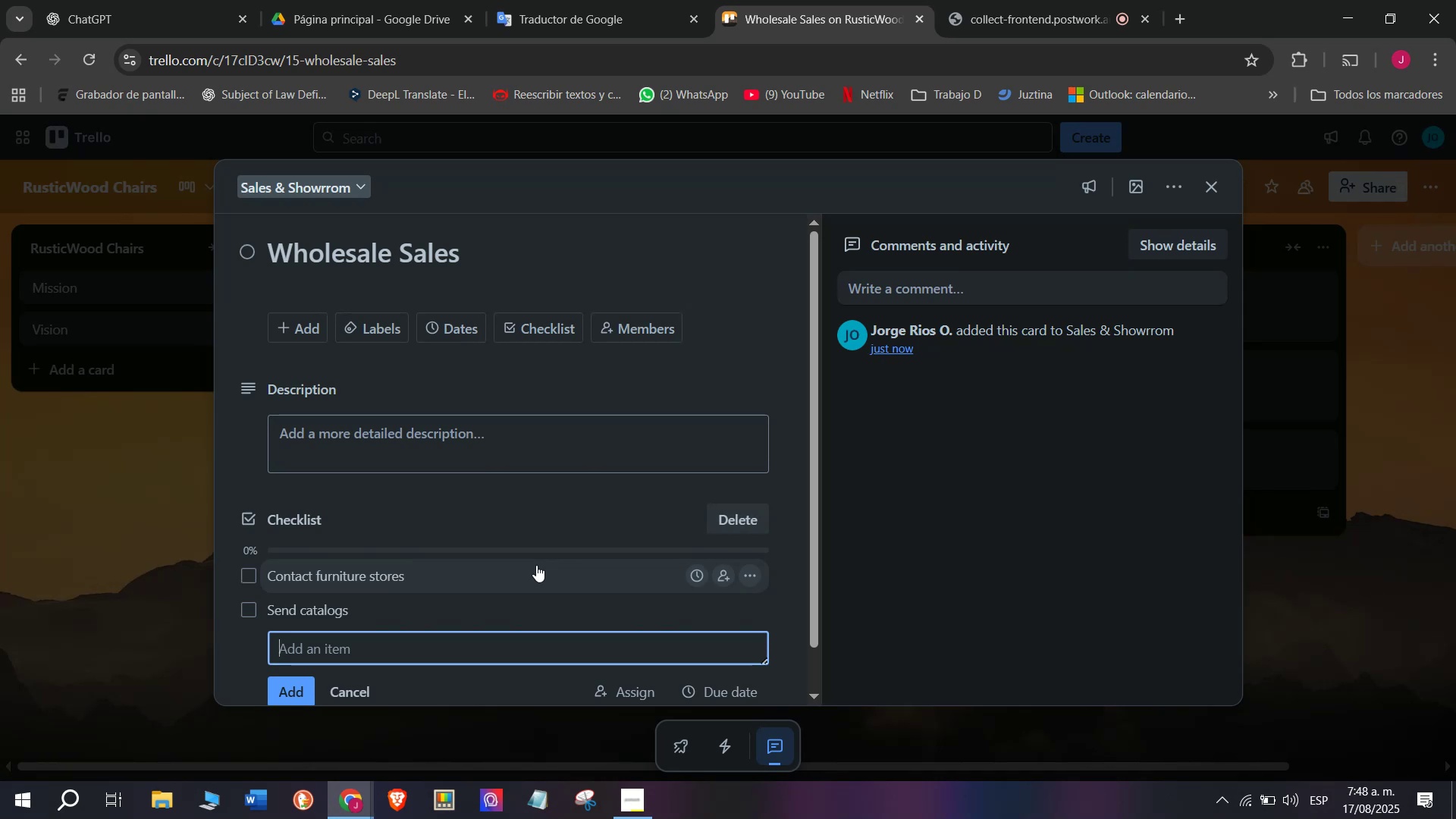 
wait(16.6)
 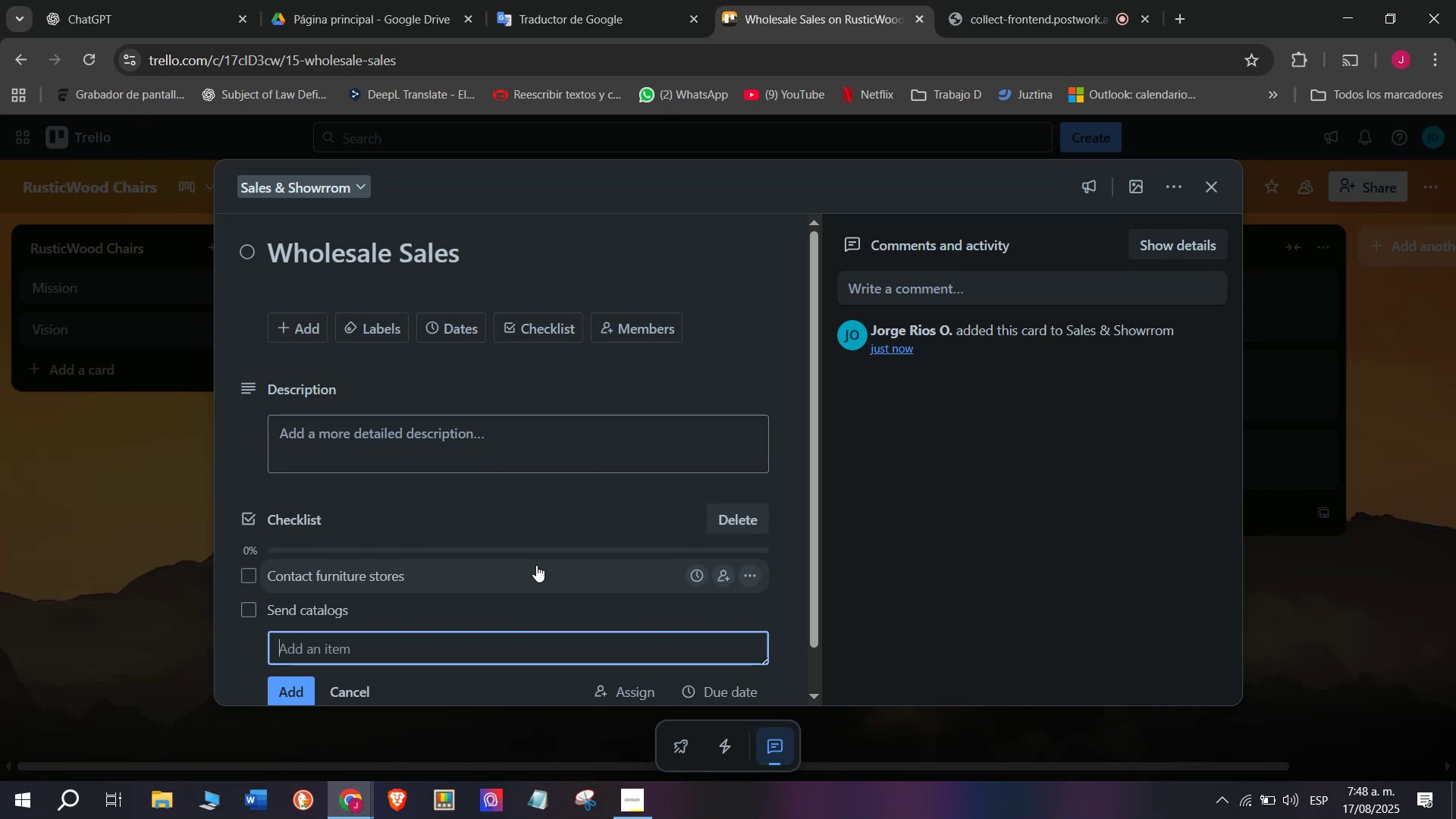 
type(Negotiate bulk orders)
 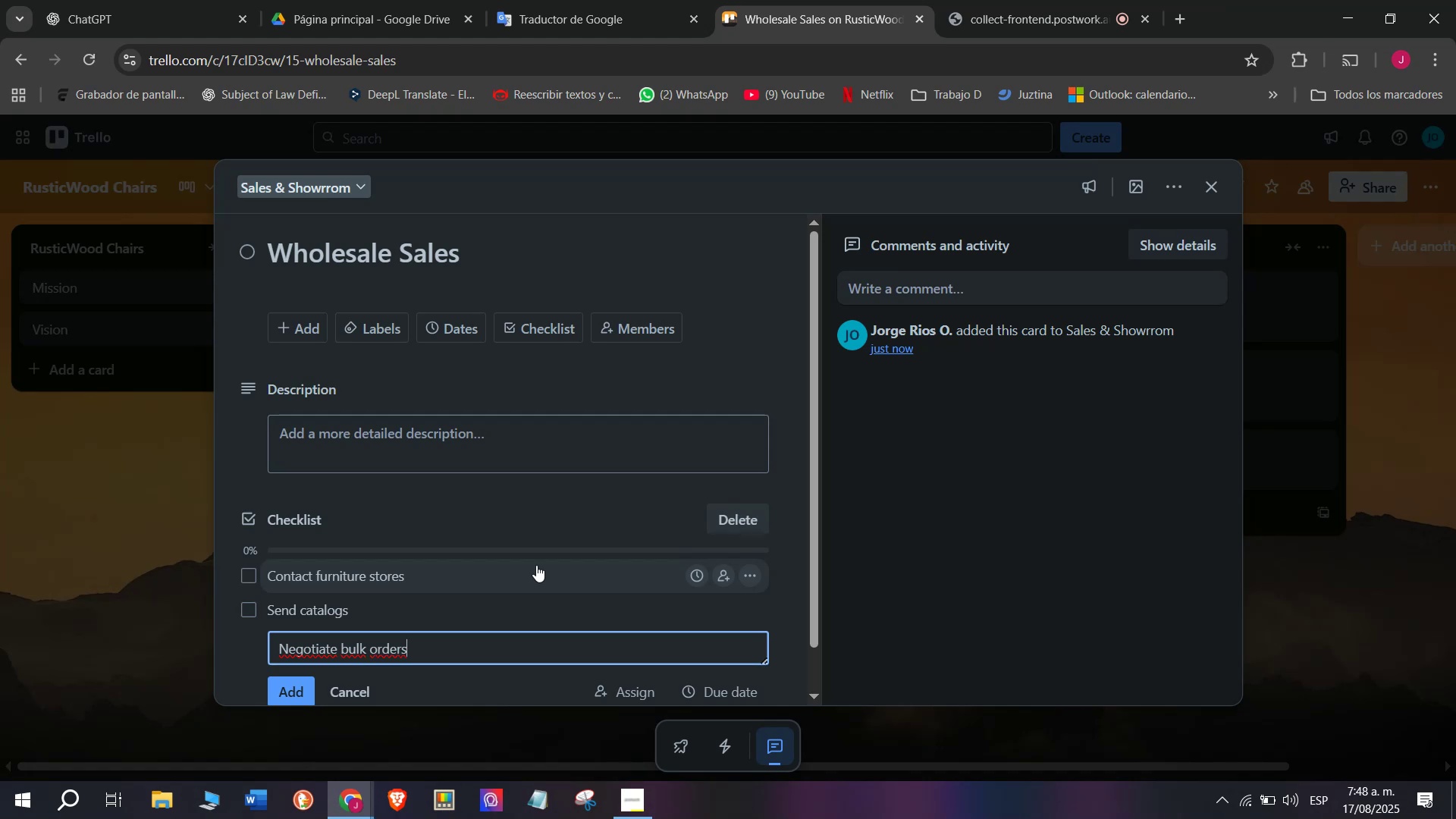 
key(Enter)
 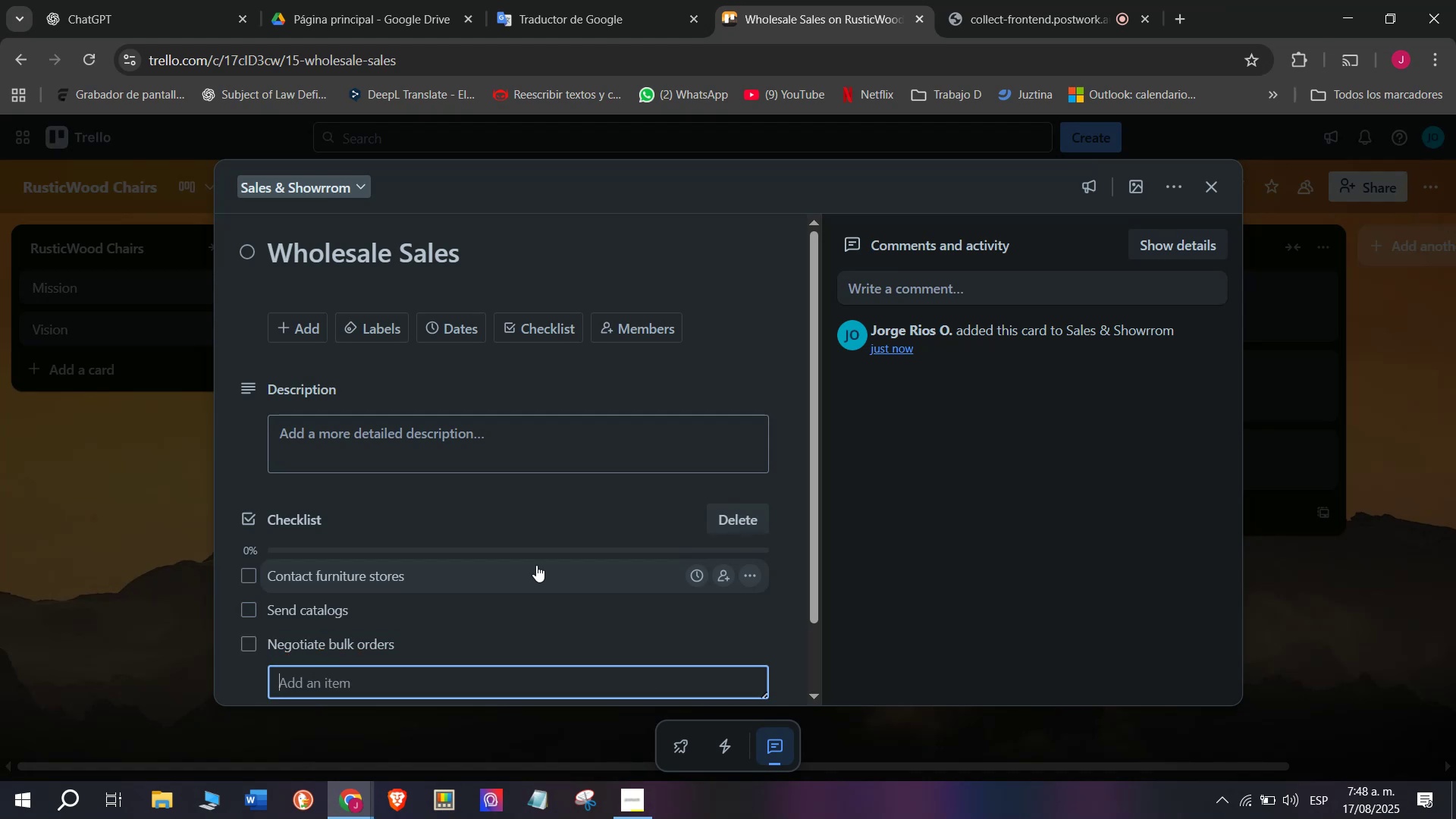 
type(Finalize contracts)
 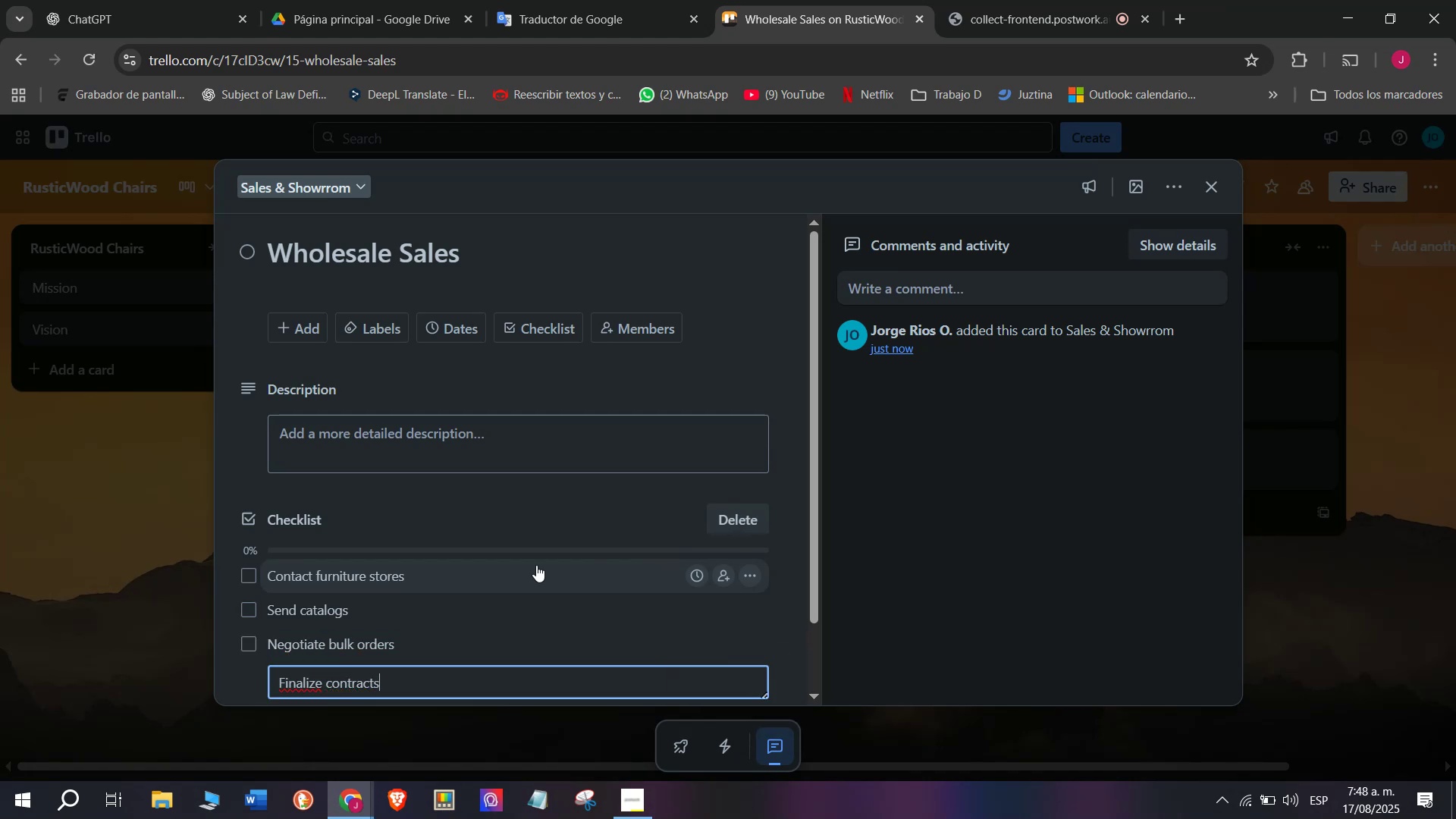 
key(Enter)
 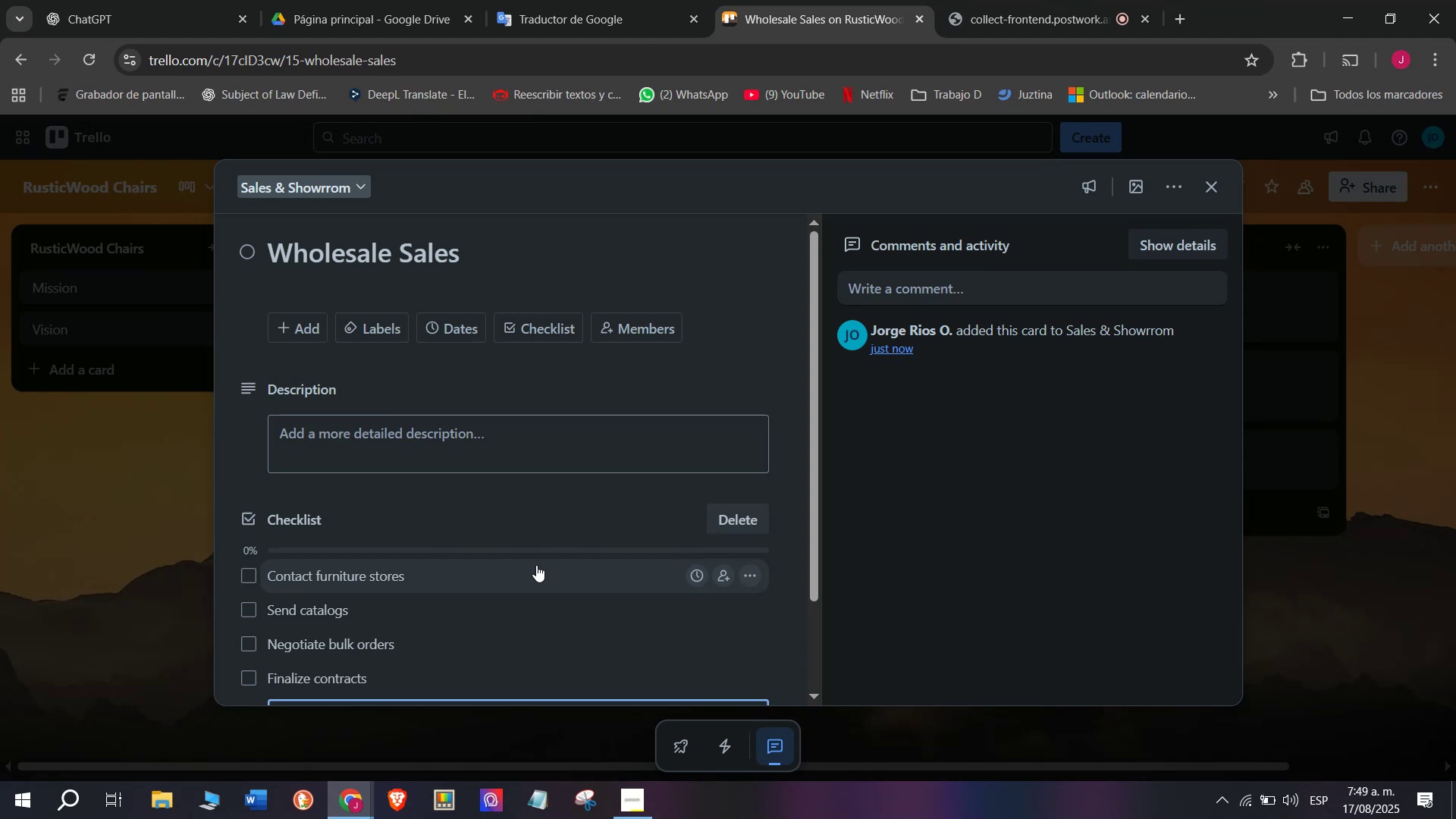 
wait(58.25)
 